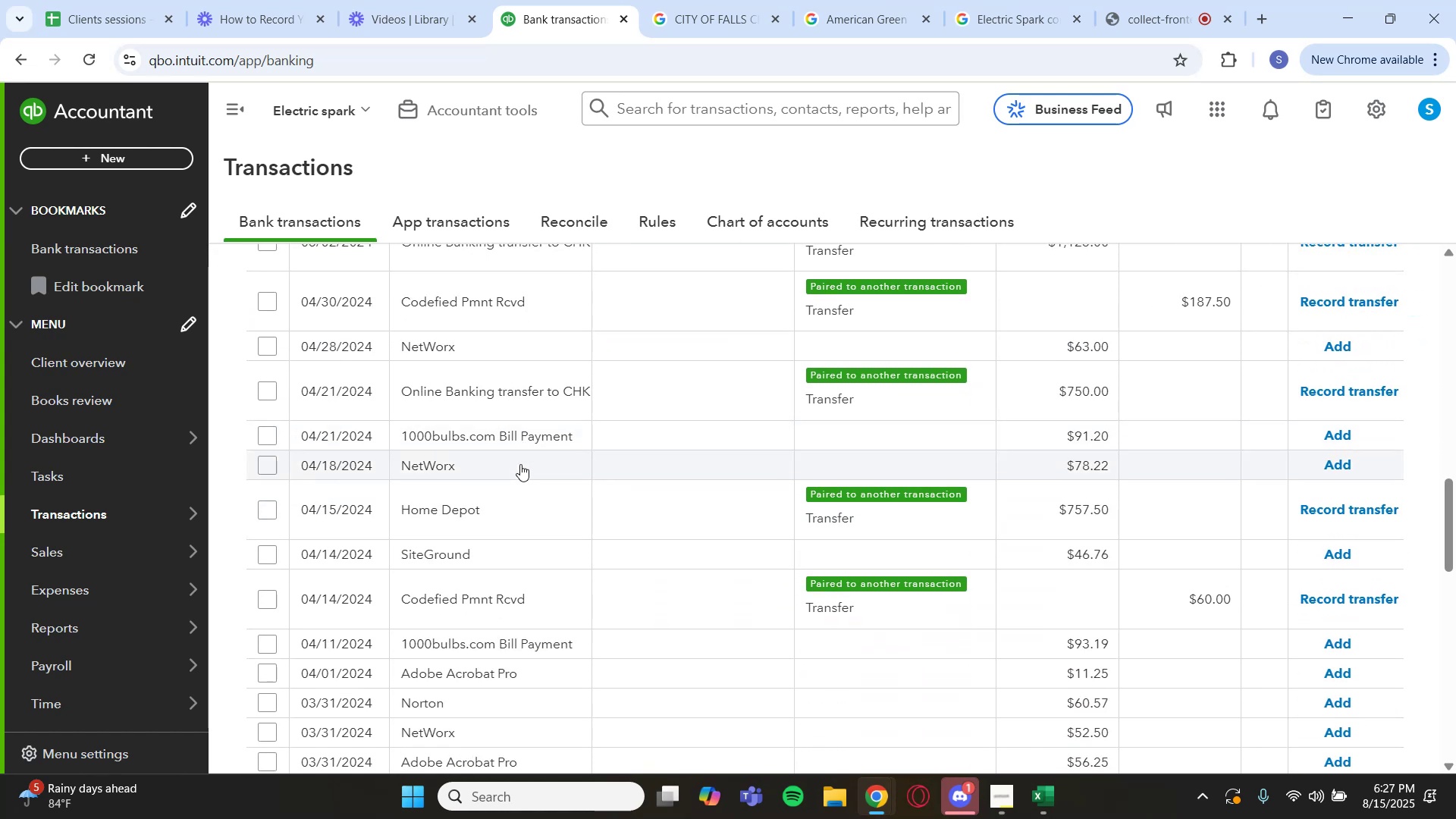 
left_click([519, 464])
 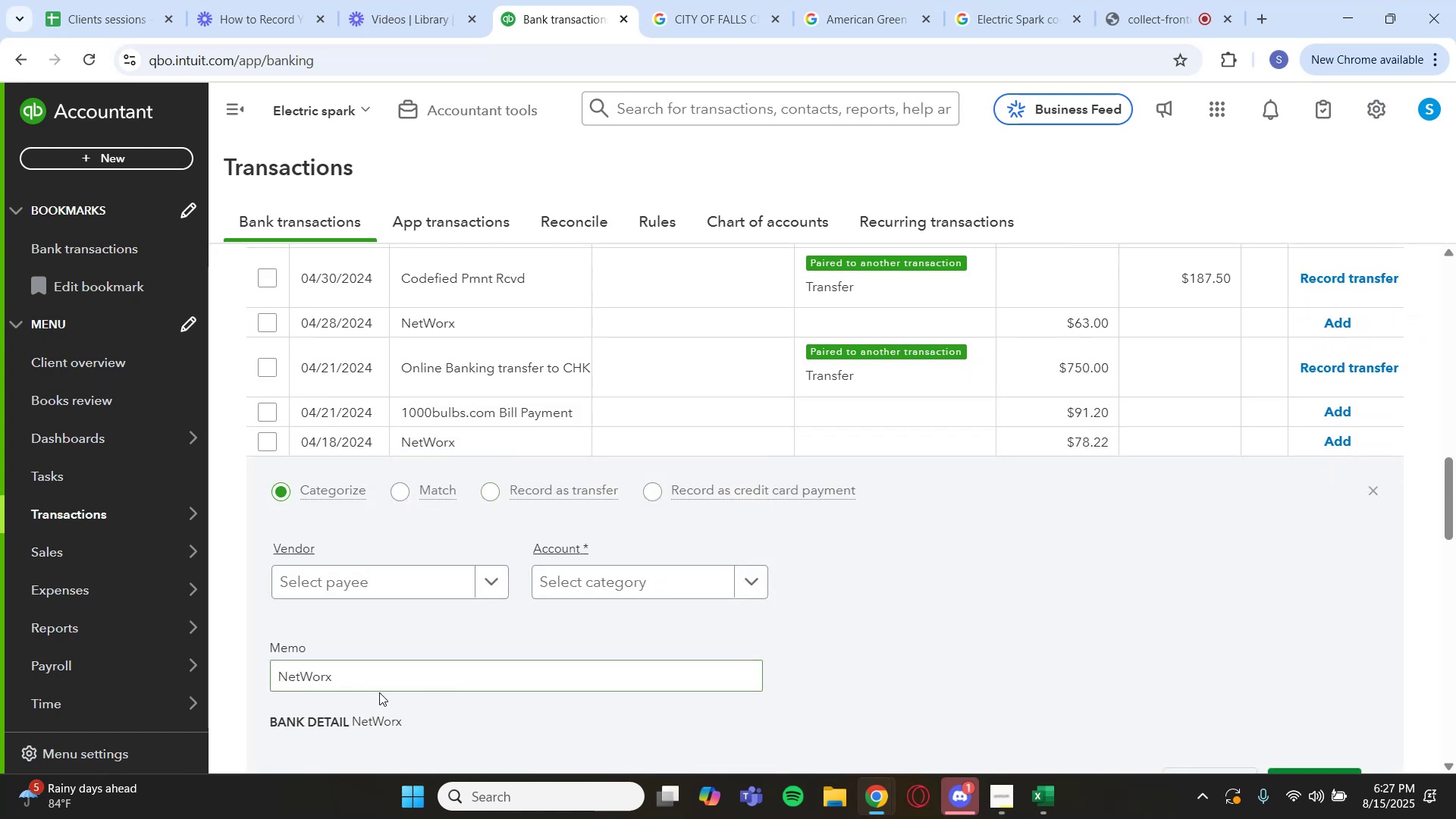 
left_click_drag(start_coordinate=[356, 682], to_coordinate=[247, 680])
 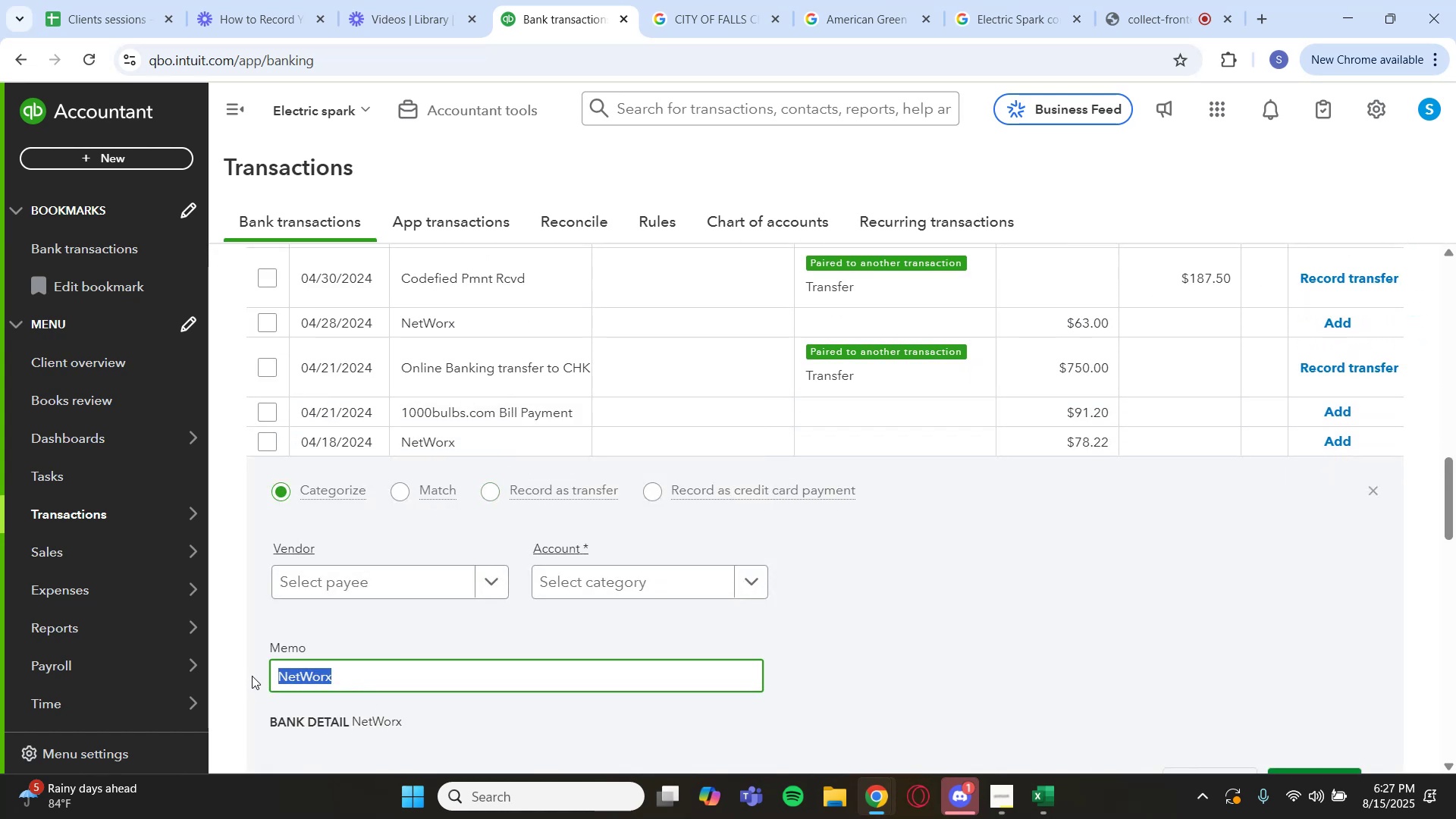 
key(Control+C)
 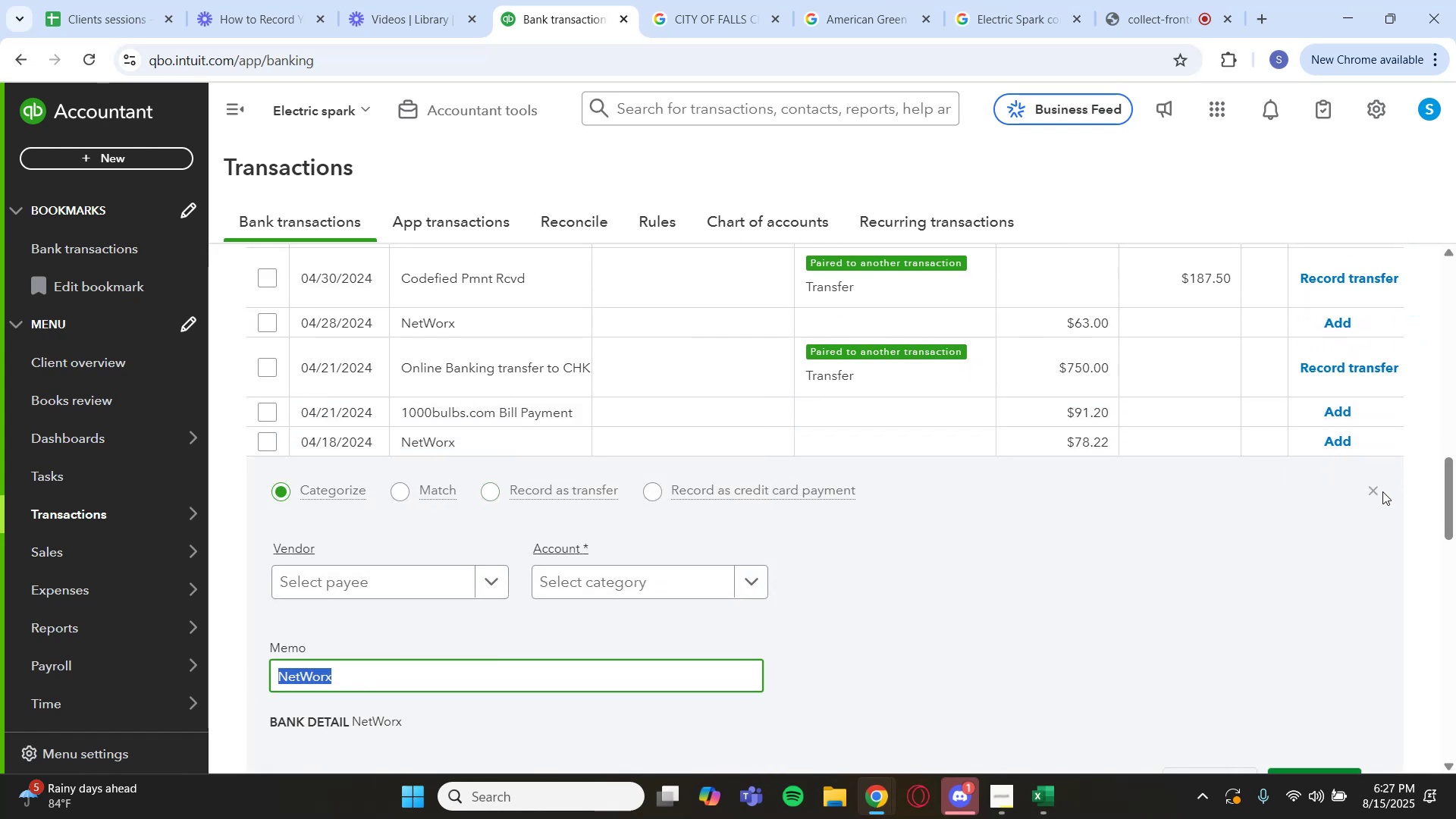 
double_click([1369, 490])
 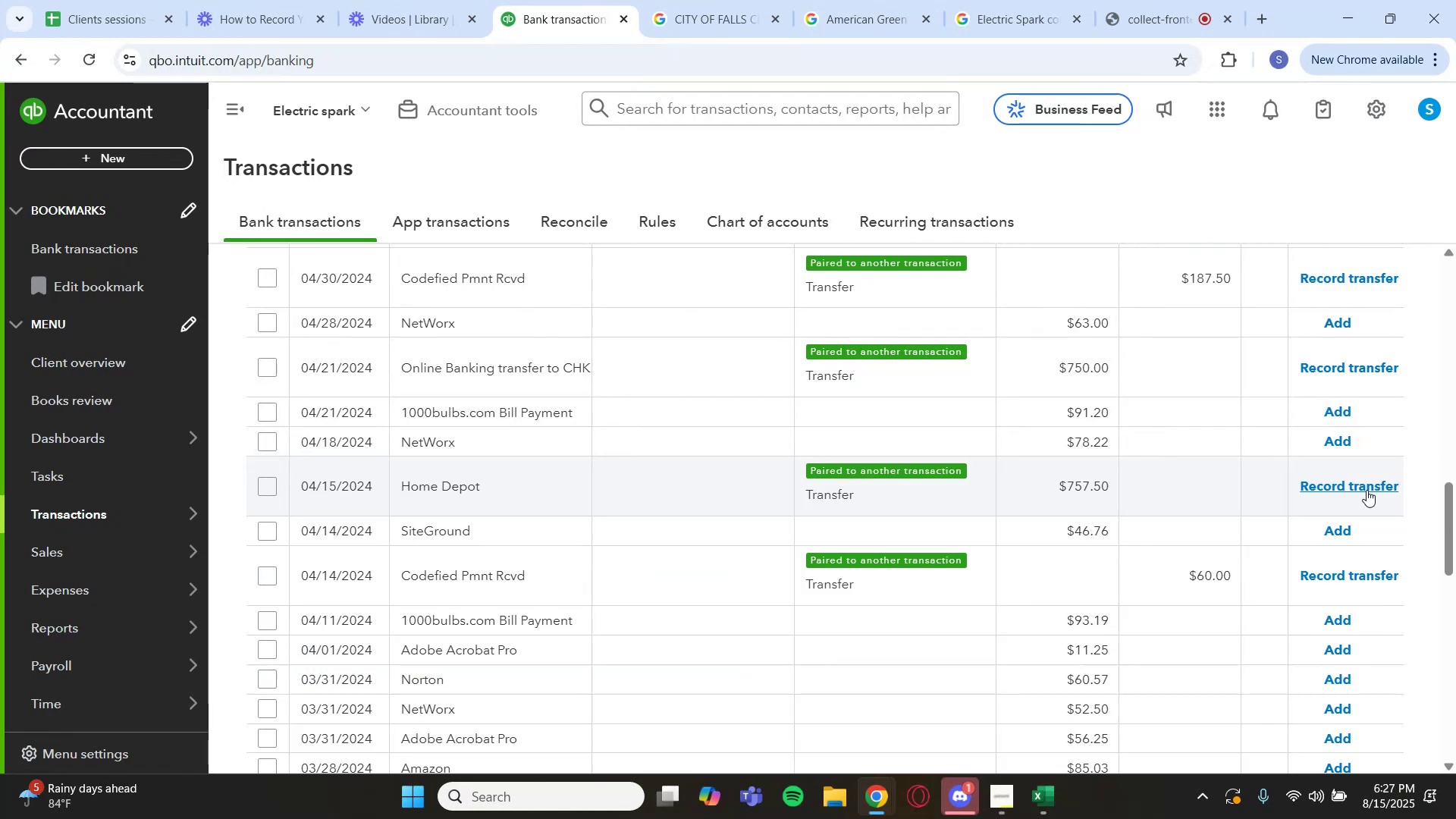 
scroll: coordinate [990, 419], scroll_direction: up, amount: 10.0
 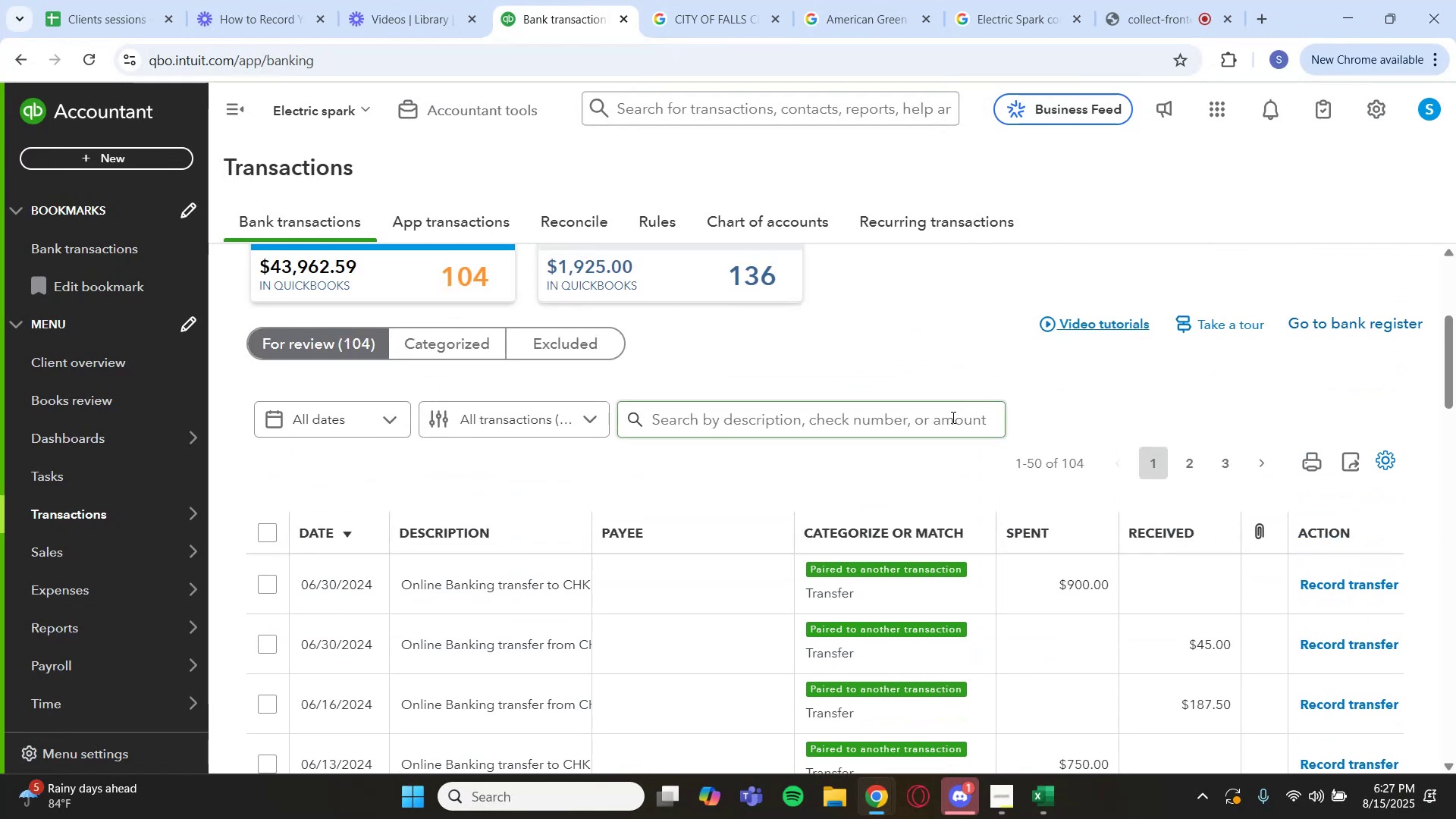 
left_click([924, 428])
 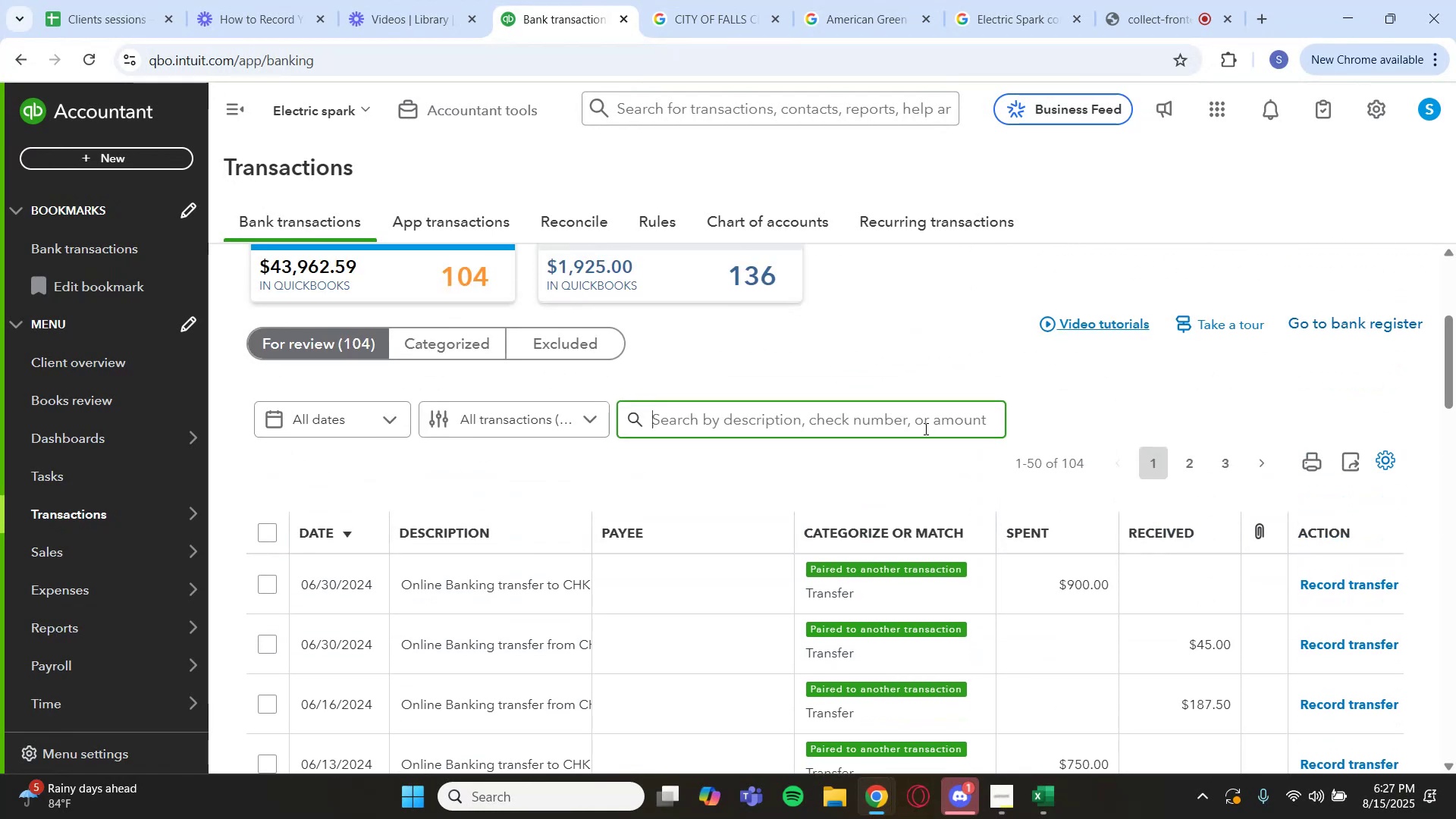 
key(Control+V)
 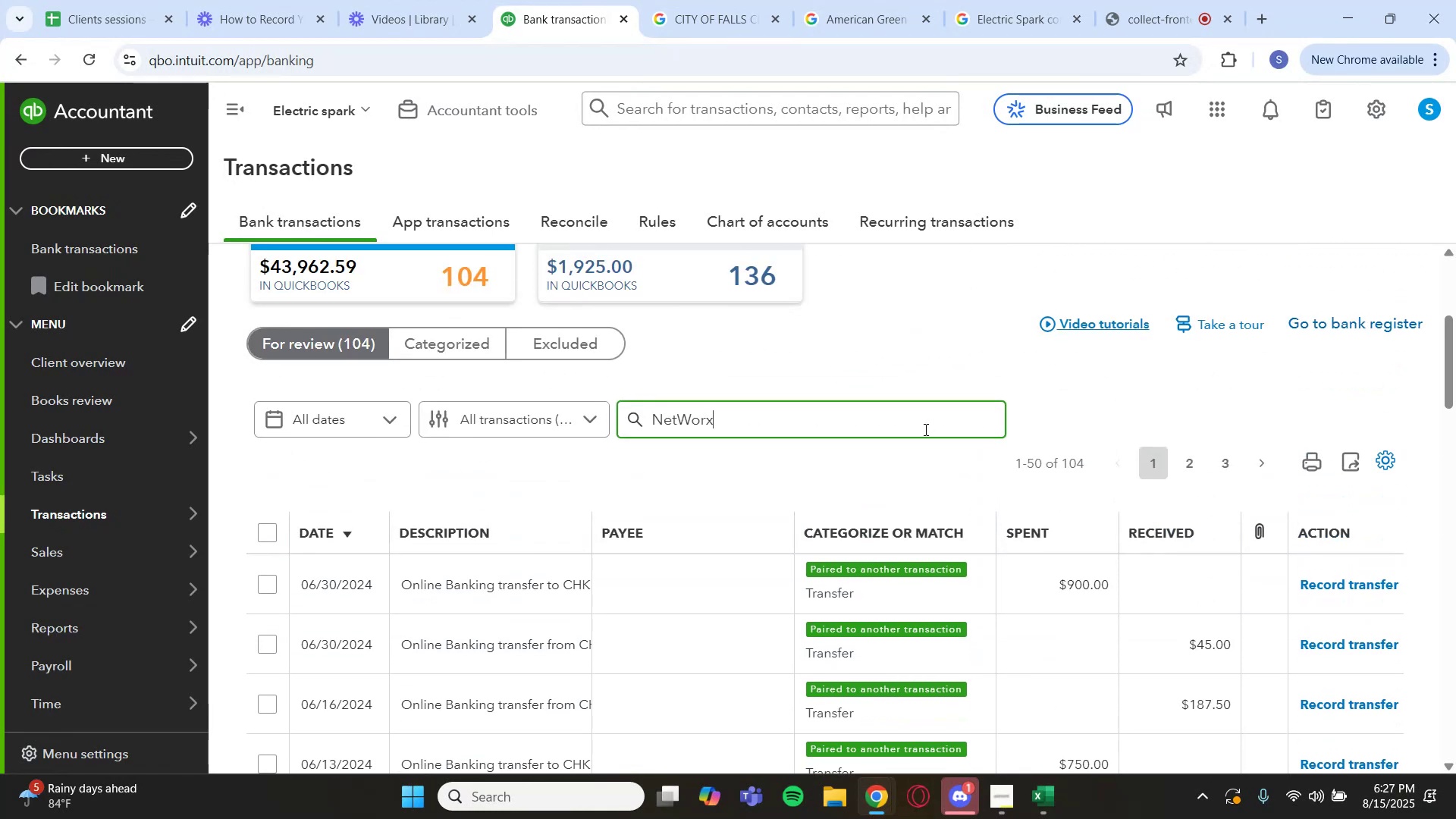 
key(Enter)
 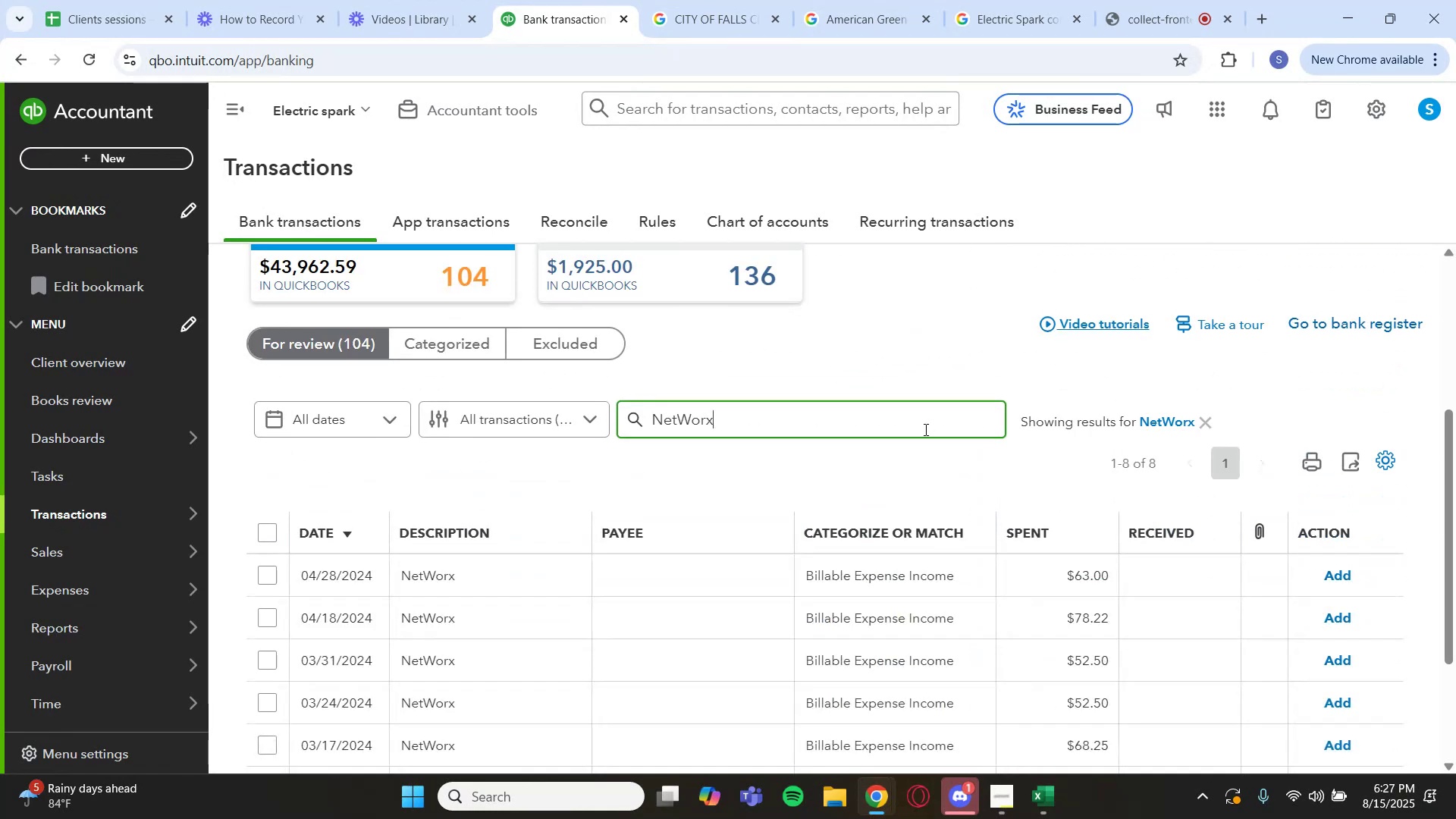 
scroll: coordinate [893, 538], scroll_direction: down, amount: 5.0
 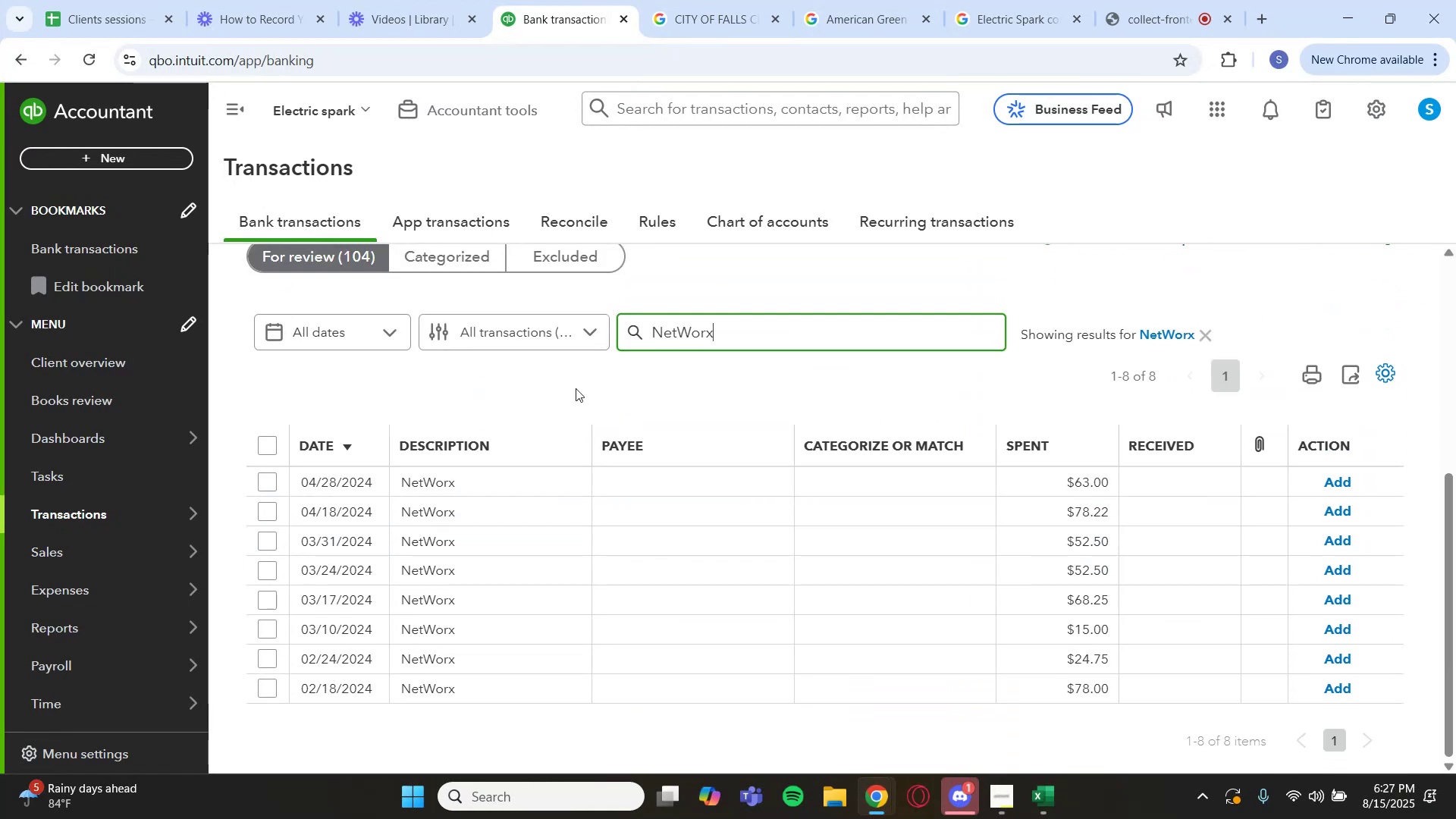 
left_click([476, 265])
 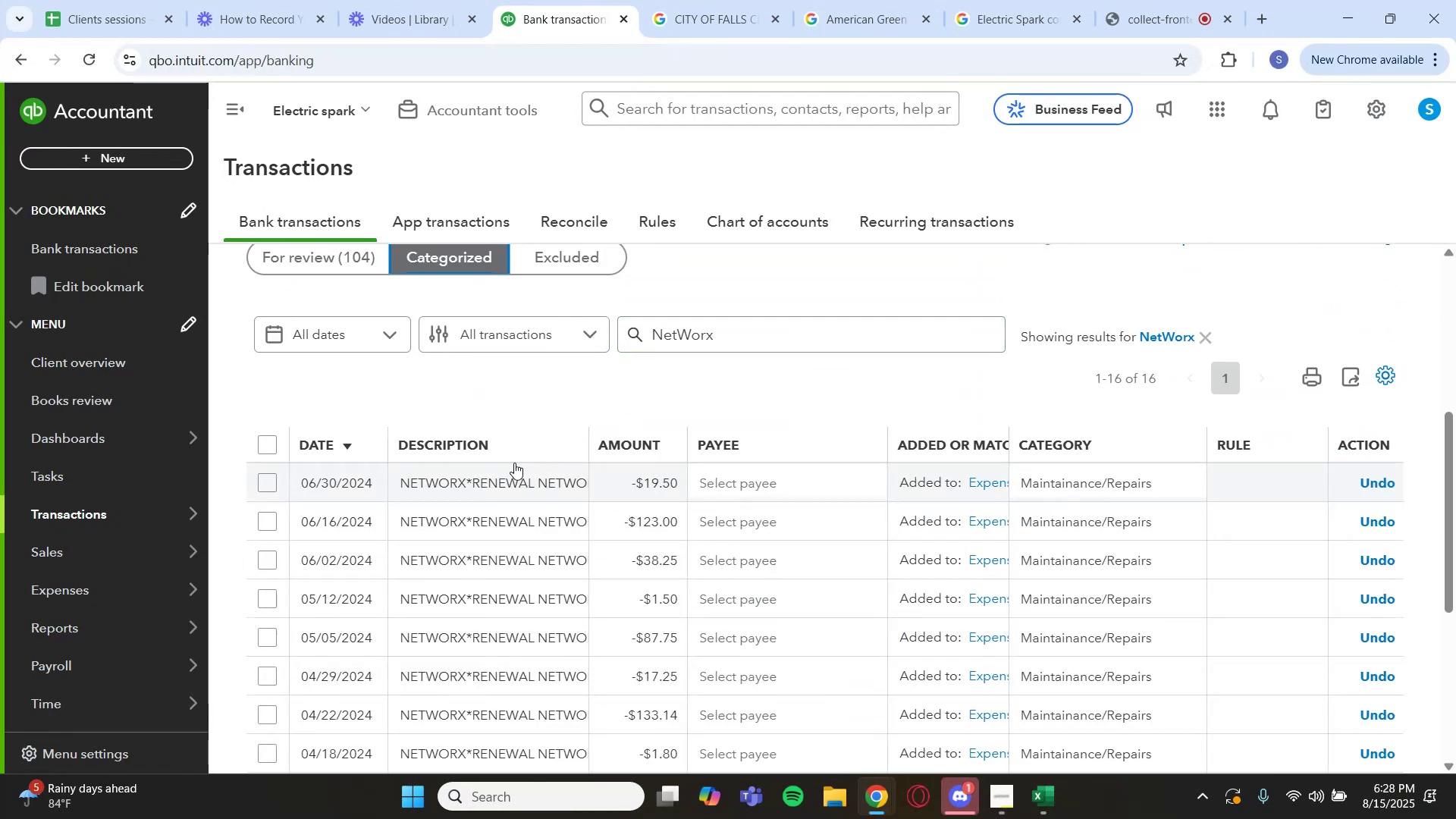 
left_click([319, 262])
 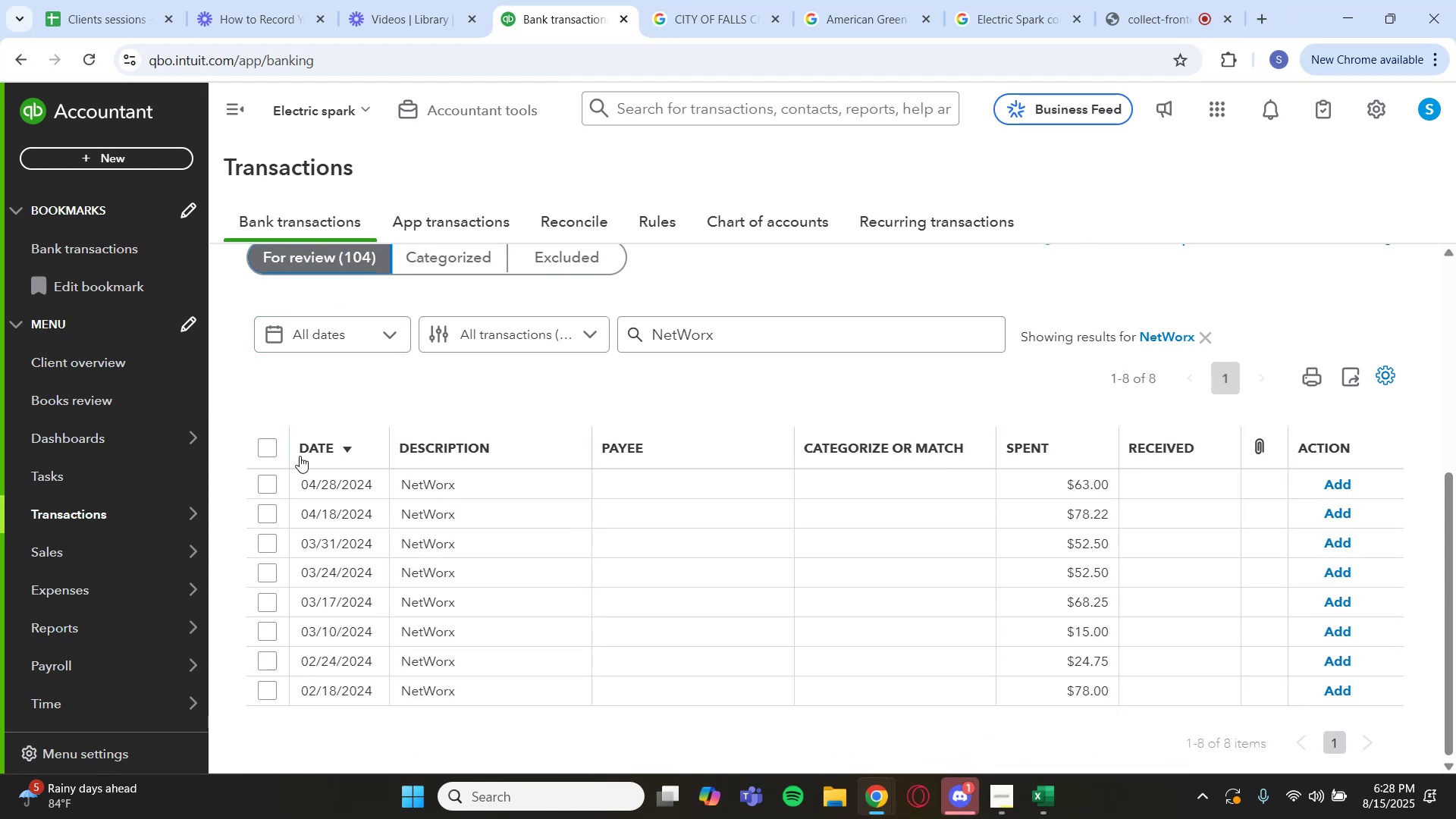 
left_click([272, 450])
 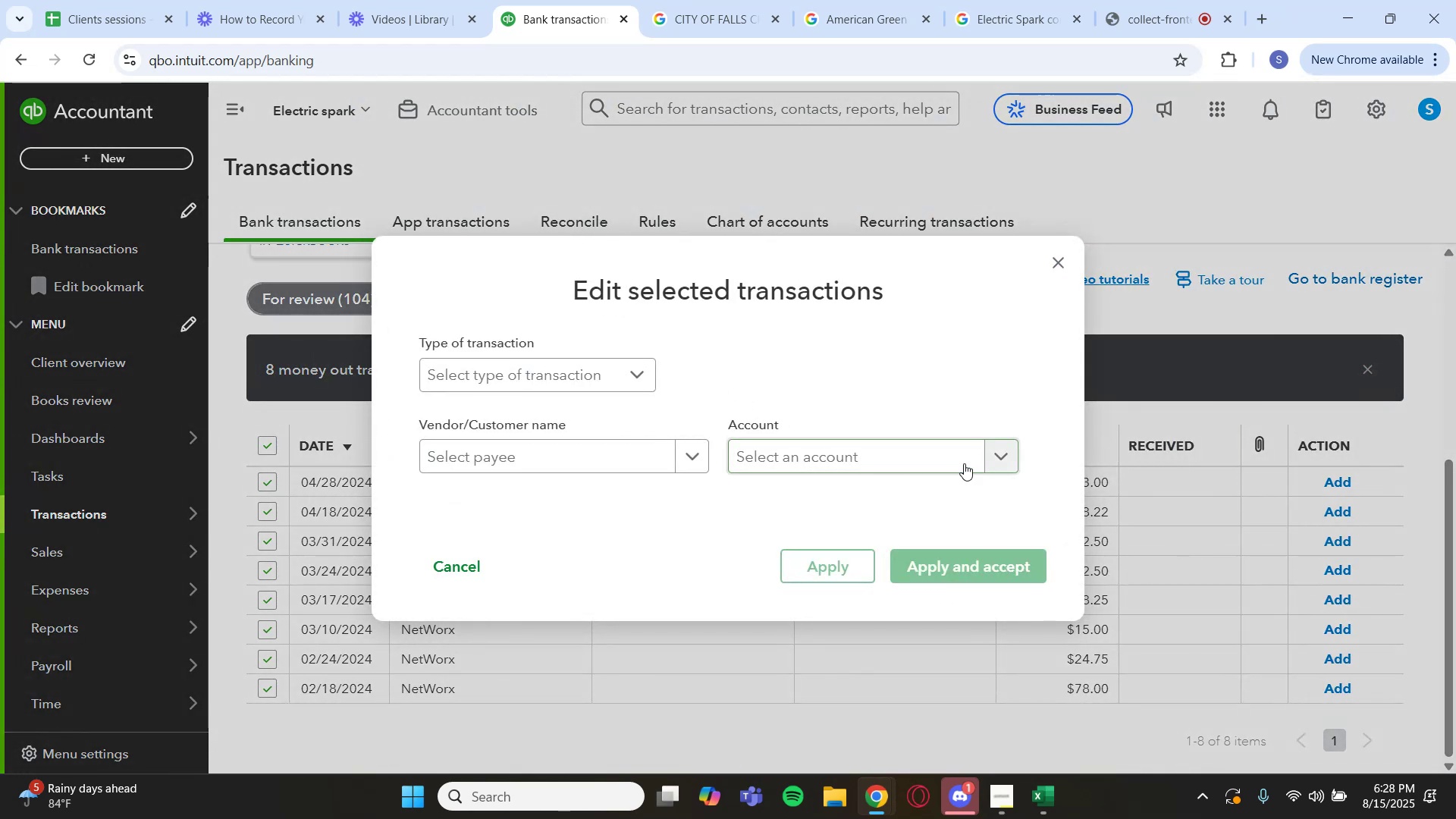 
double_click([1013, 472])
 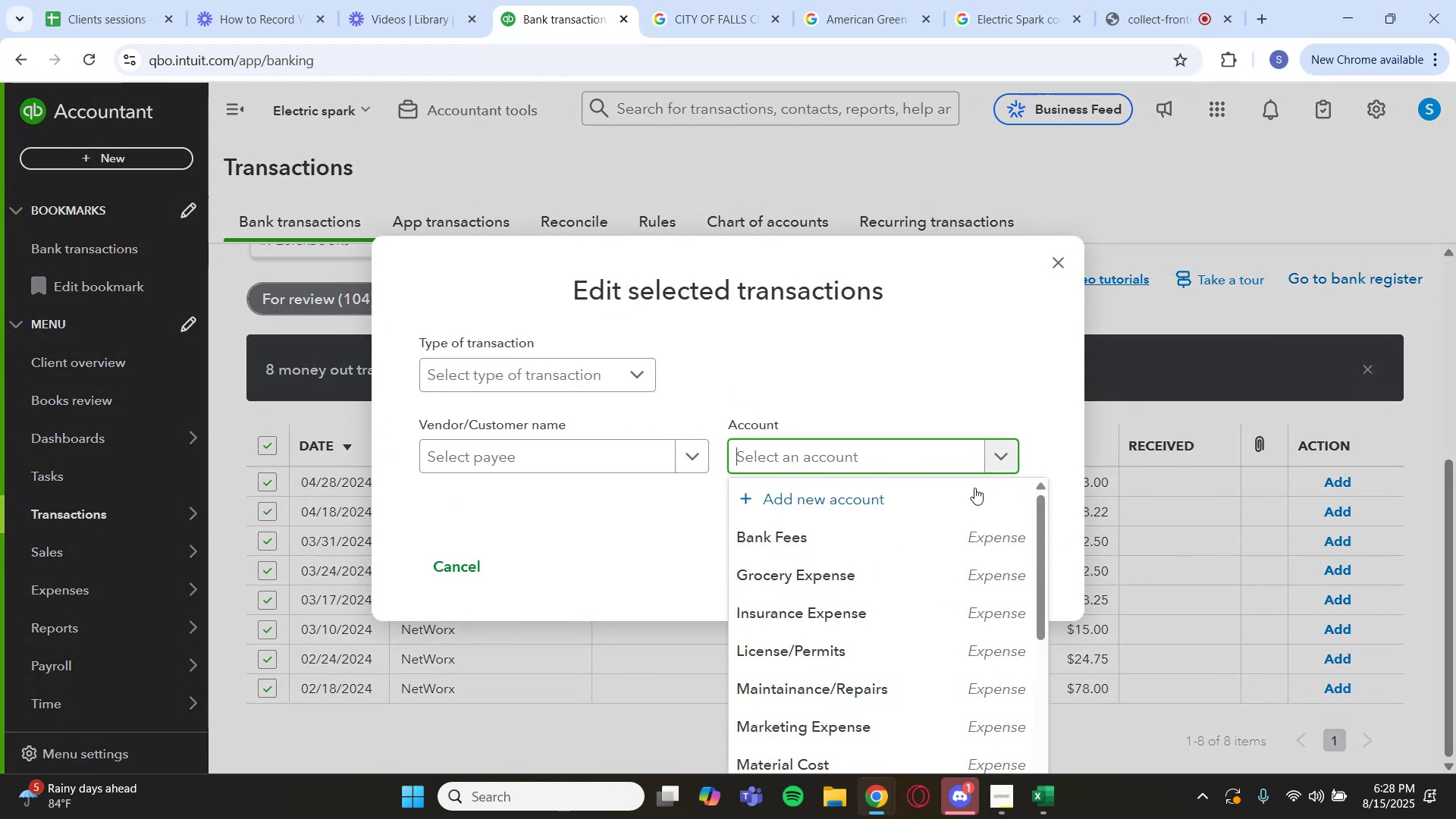 
scroll: coordinate [878, 598], scroll_direction: down, amount: 2.0
 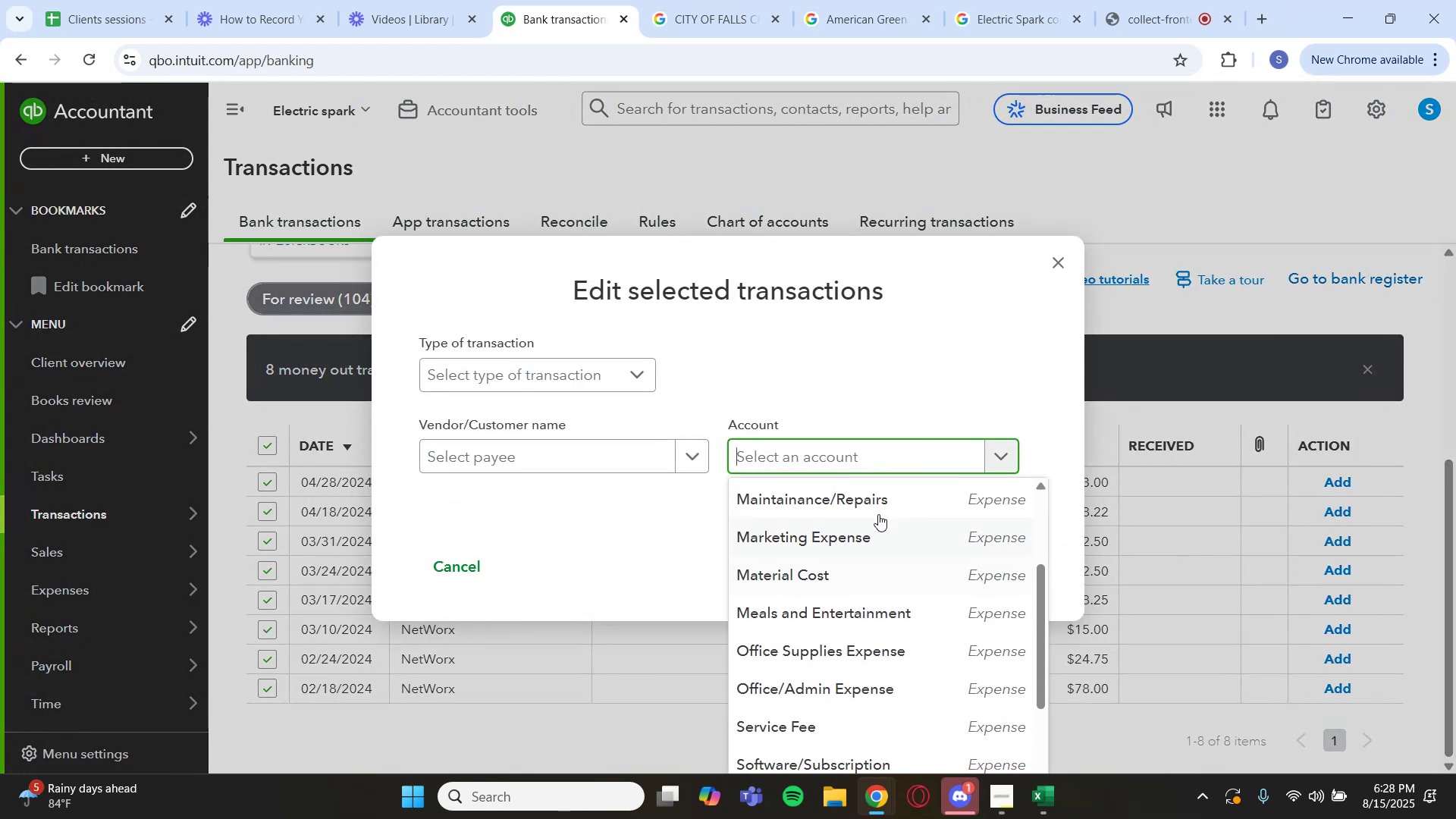 
left_click([878, 505])
 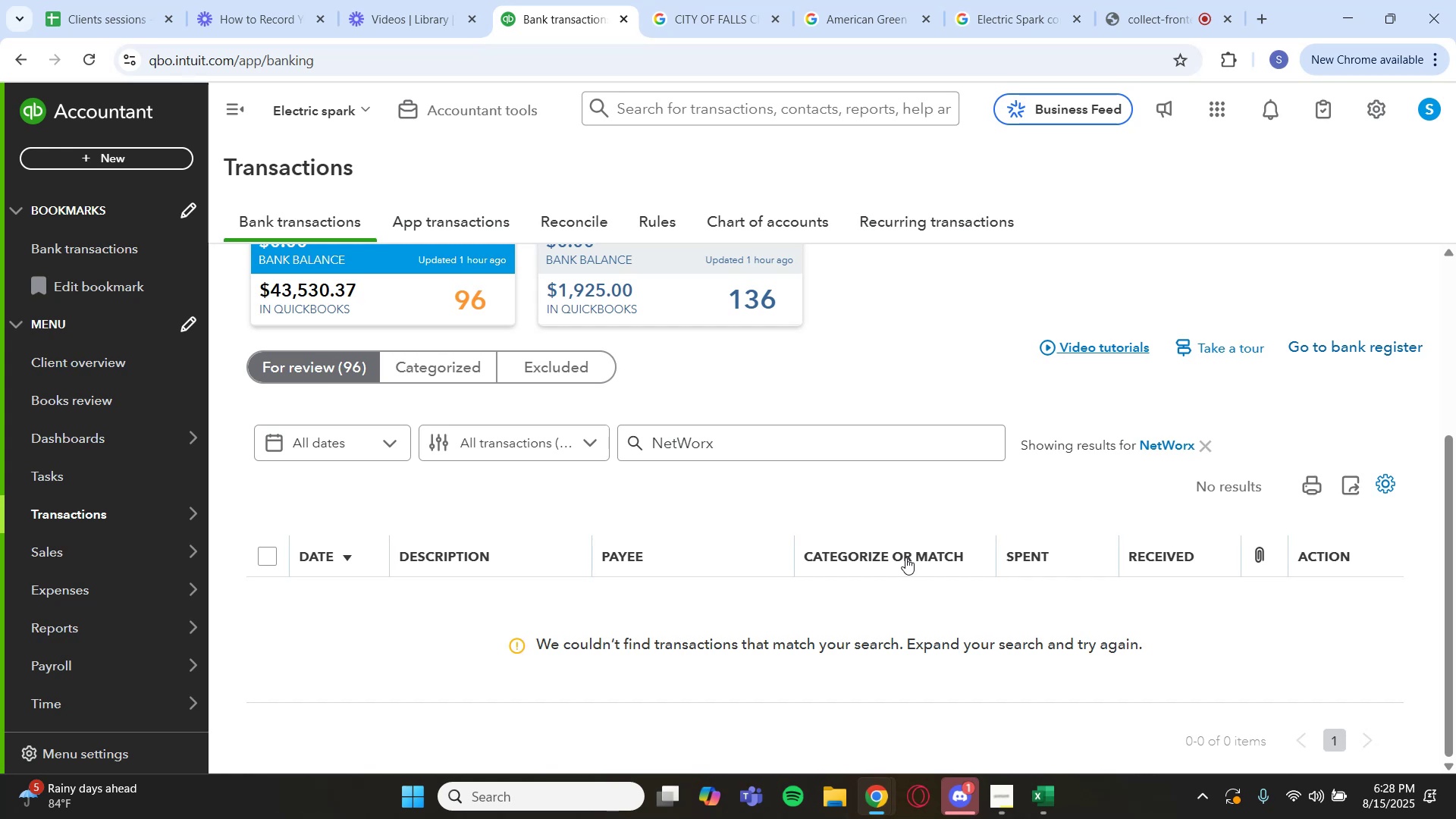 
wait(31.47)
 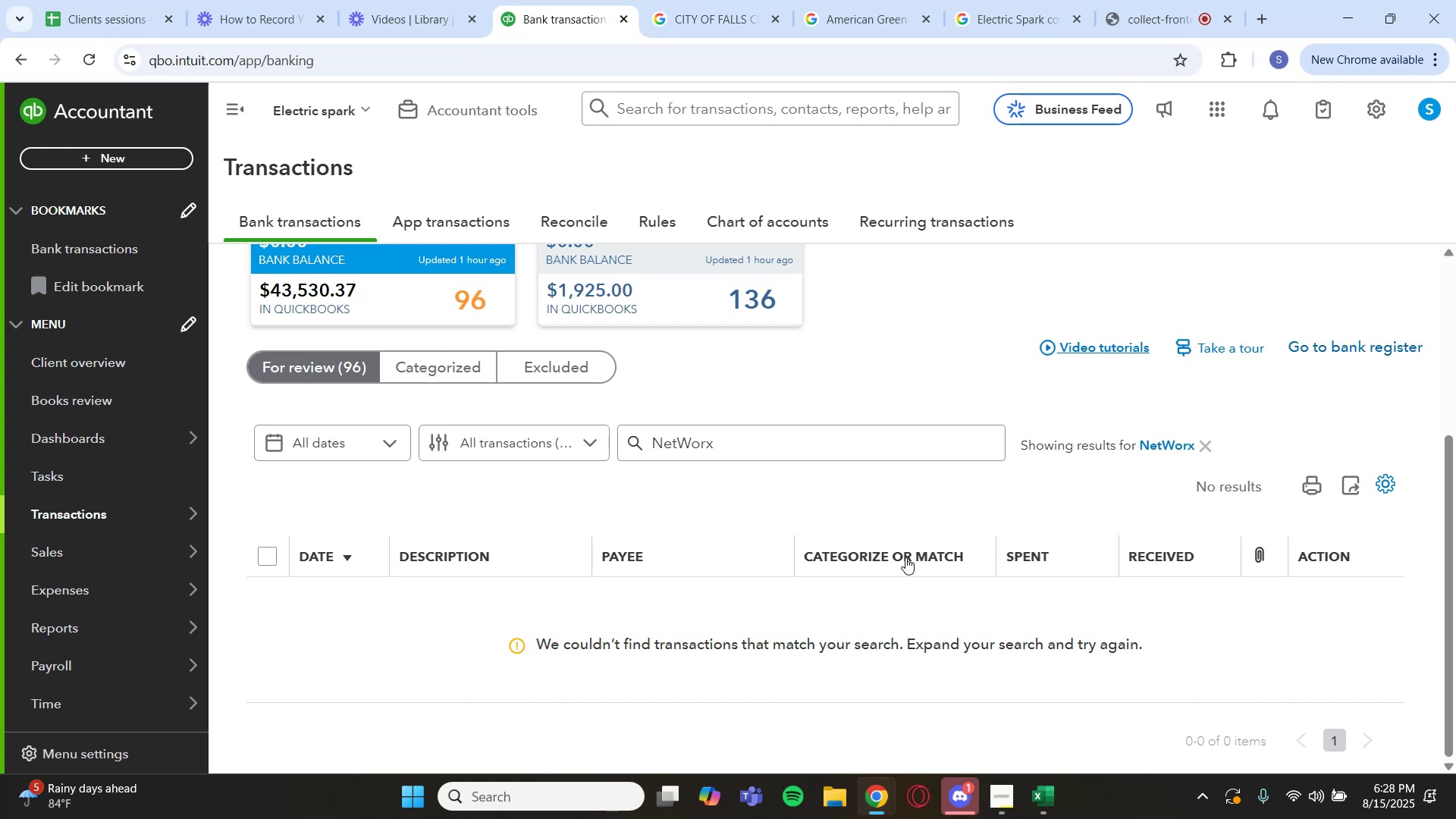 
left_click([1155, 441])
 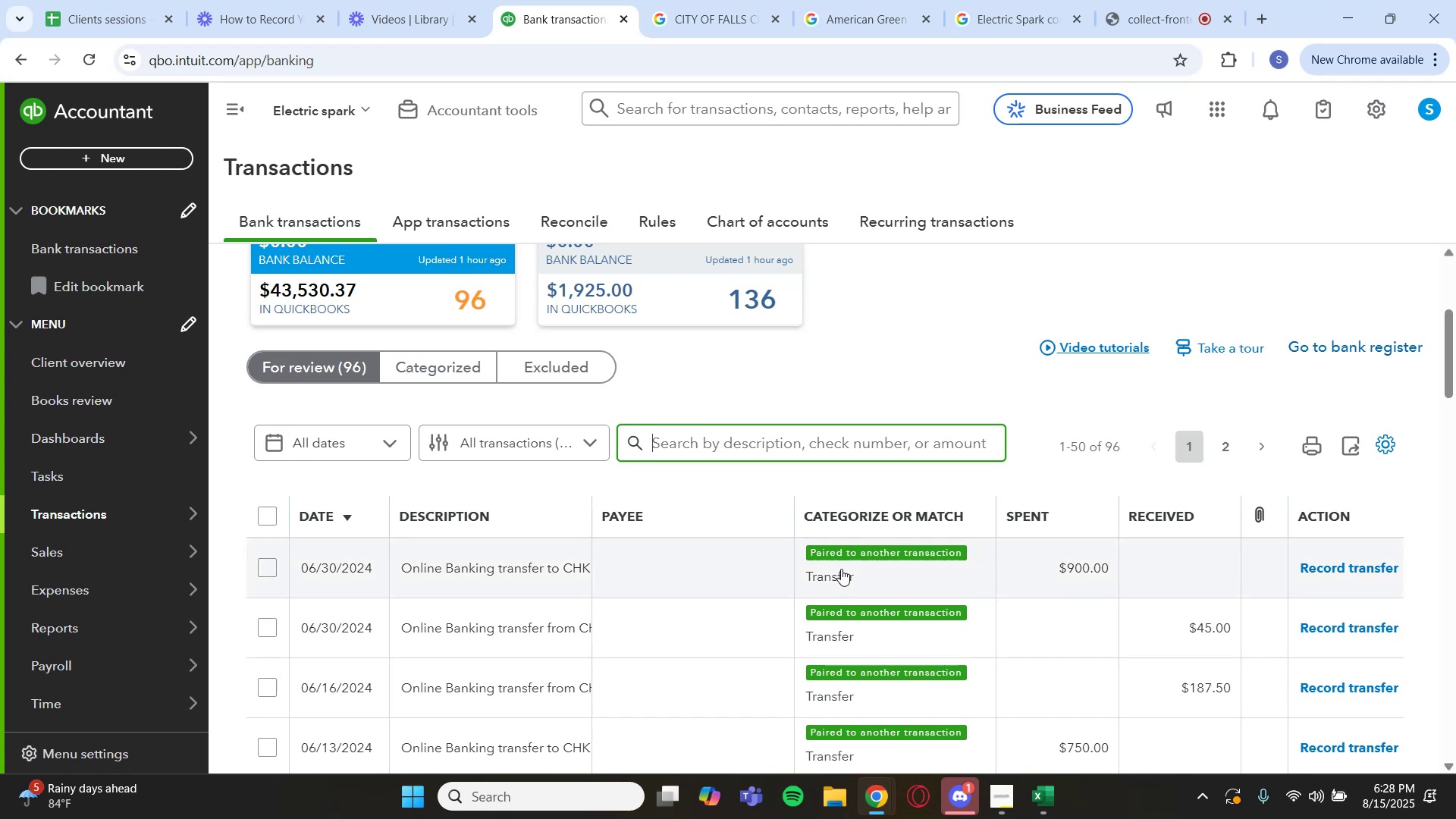 
wait(7.53)
 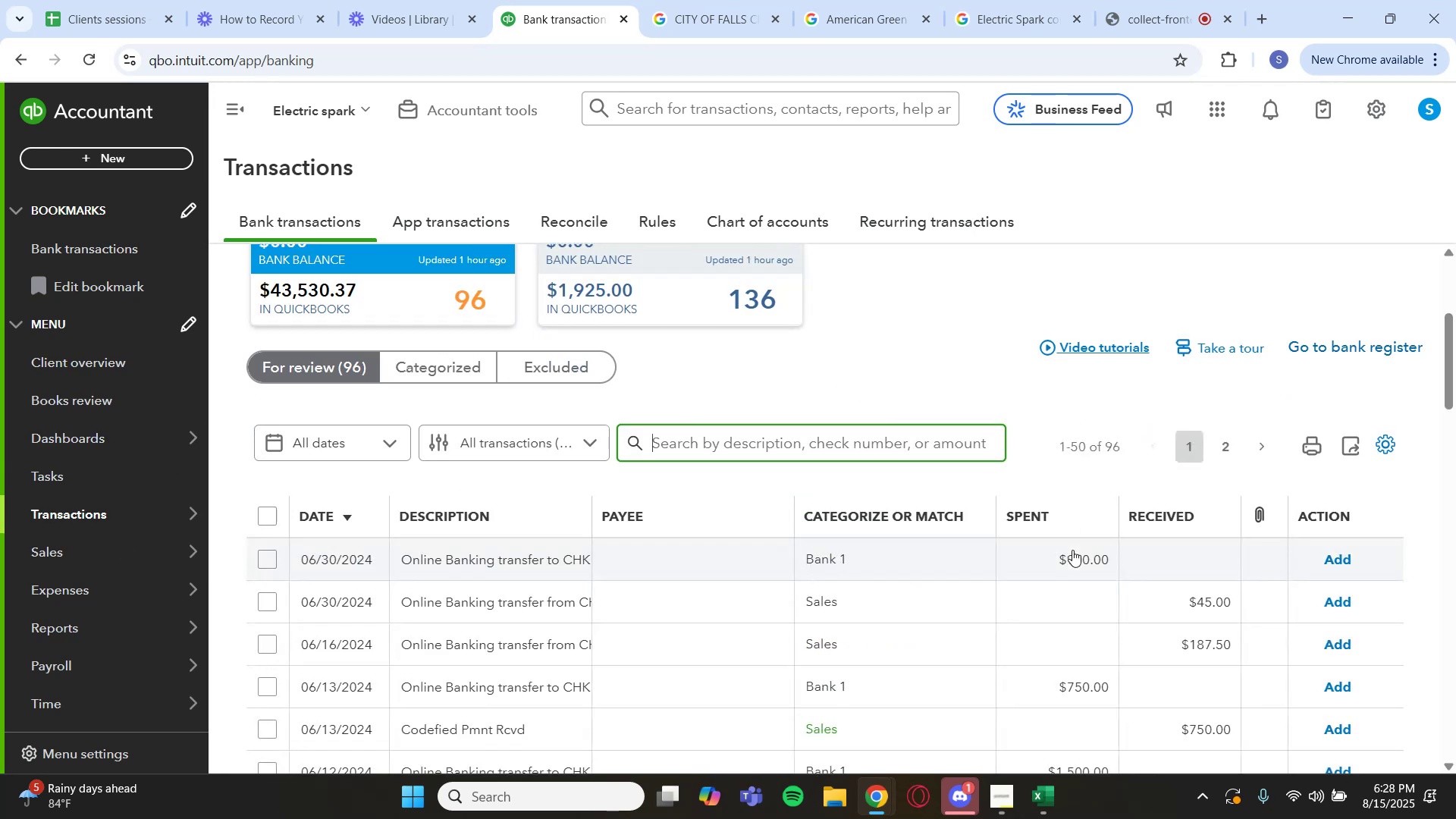 
scroll: coordinate [705, 545], scroll_direction: down, amount: 9.0
 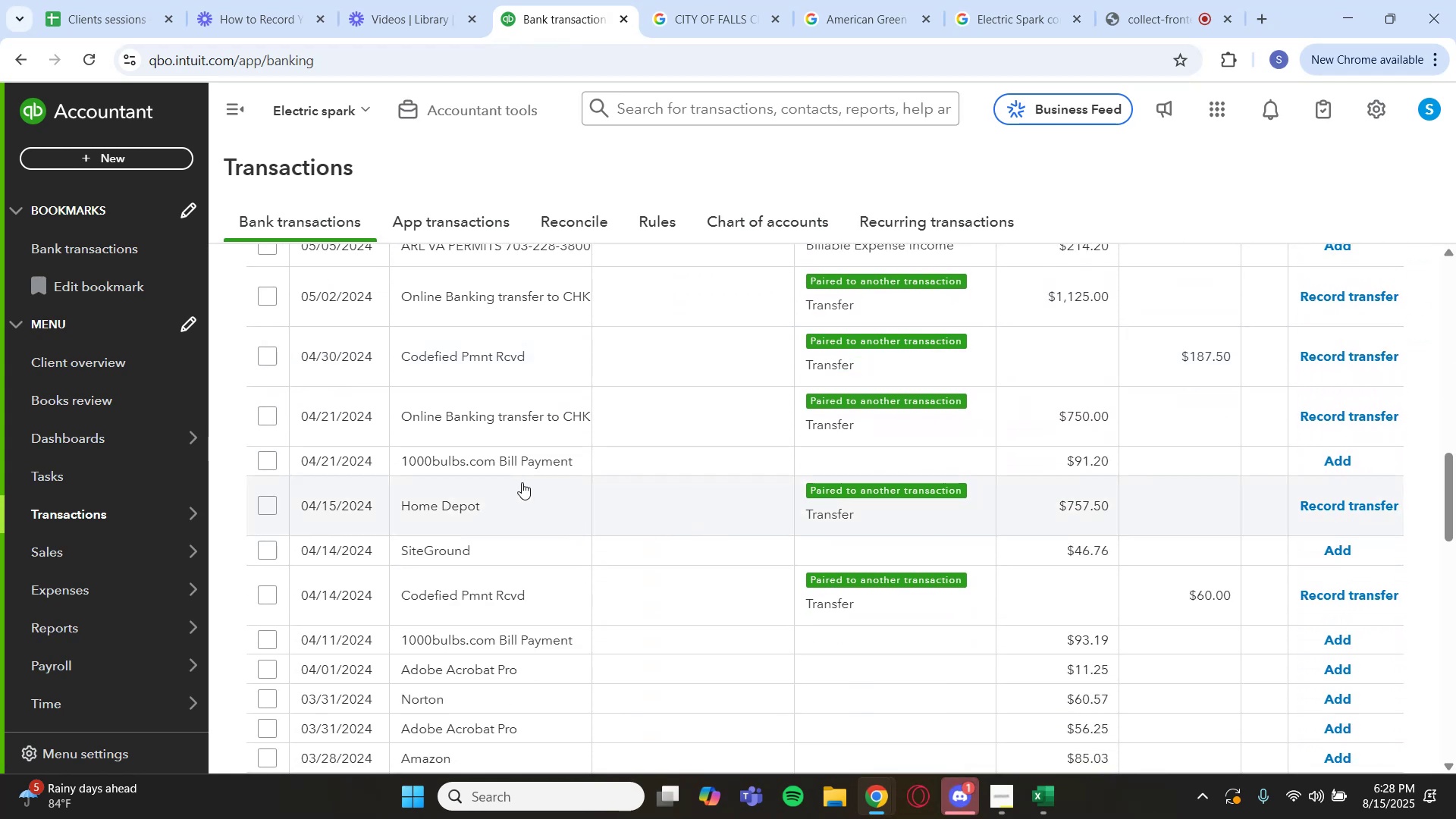 
left_click([505, 456])
 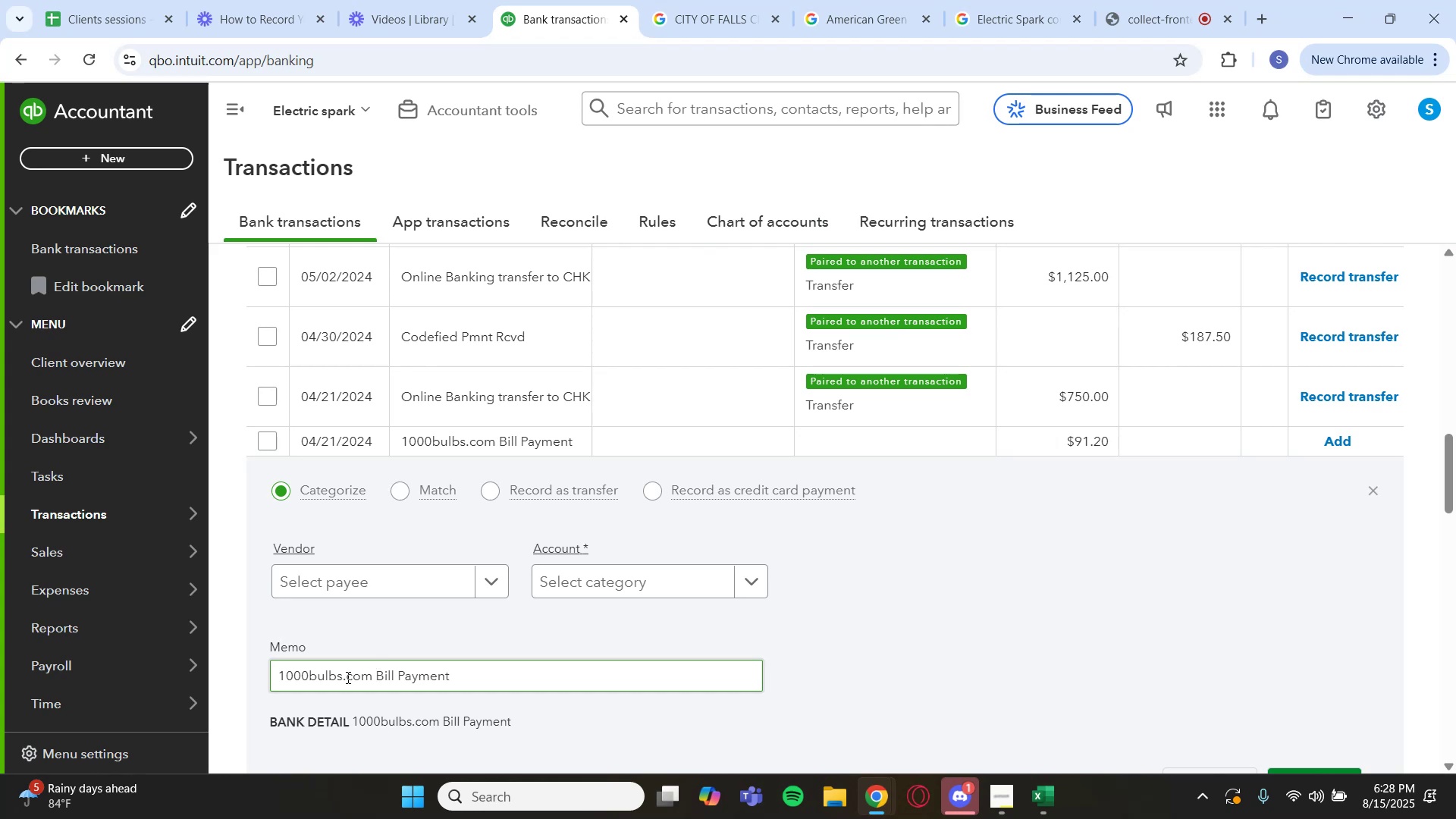 
left_click_drag(start_coordinate=[375, 676], to_coordinate=[275, 683])
 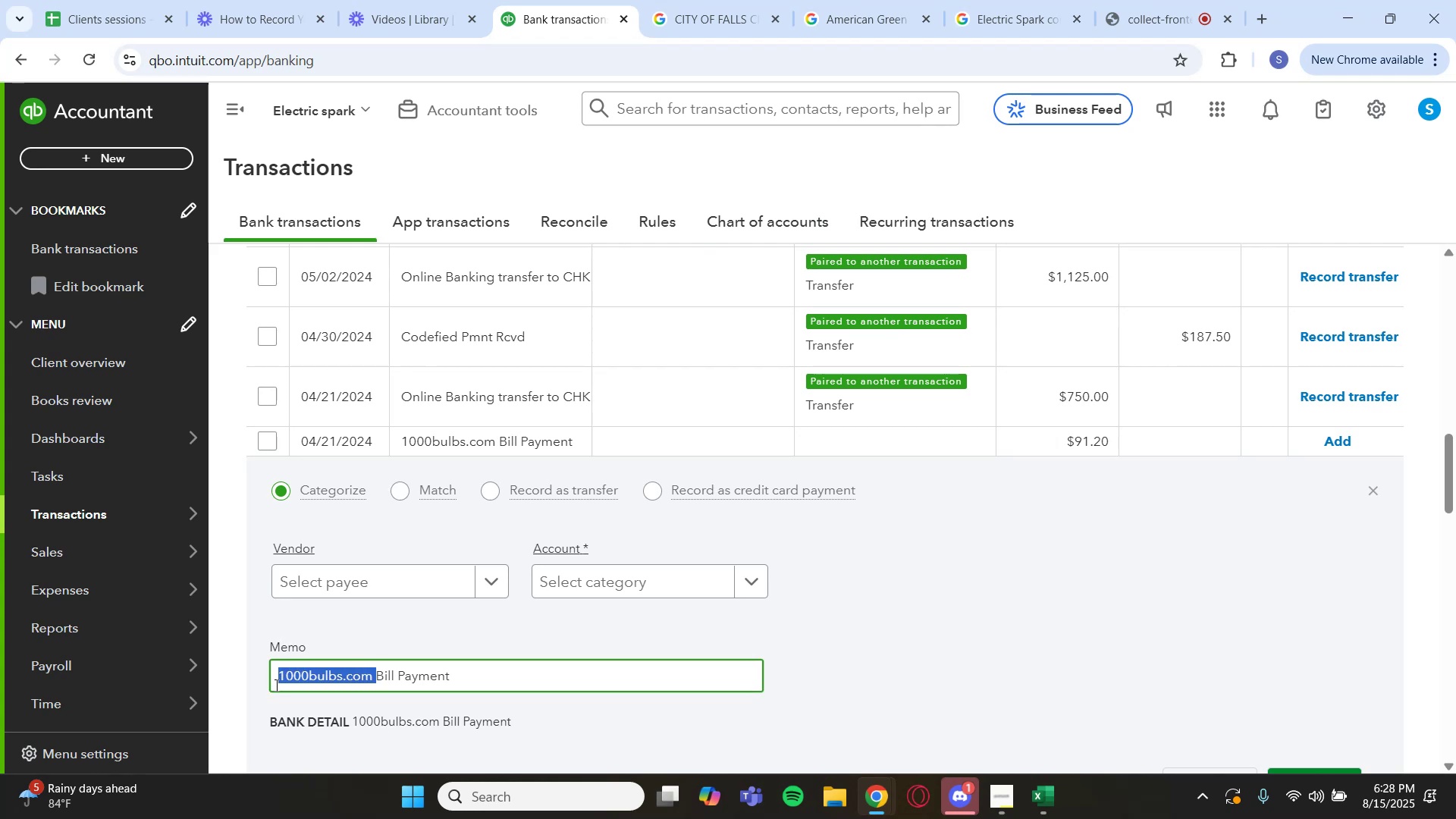 
key(Control+C)
 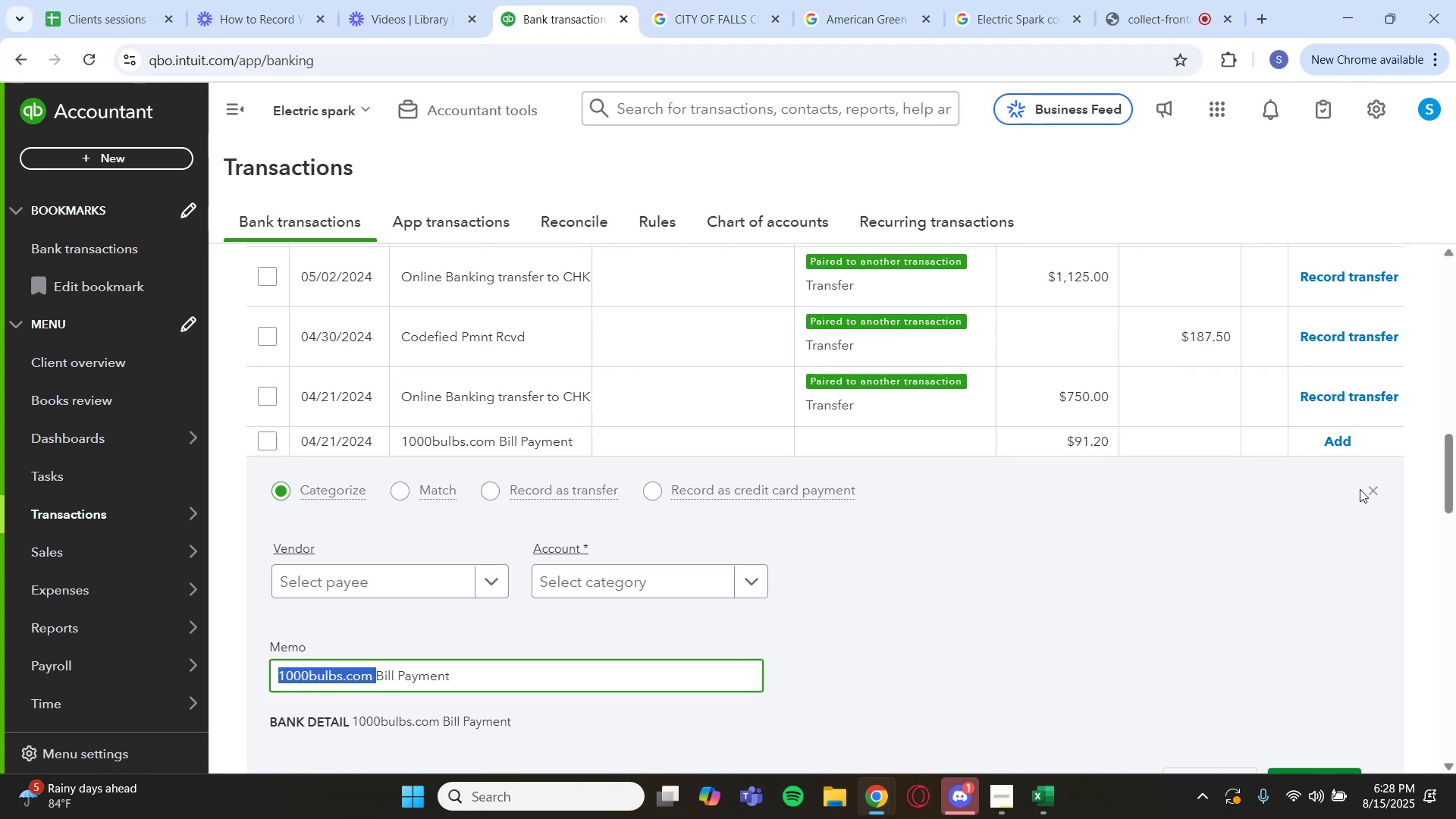 
left_click([1369, 488])
 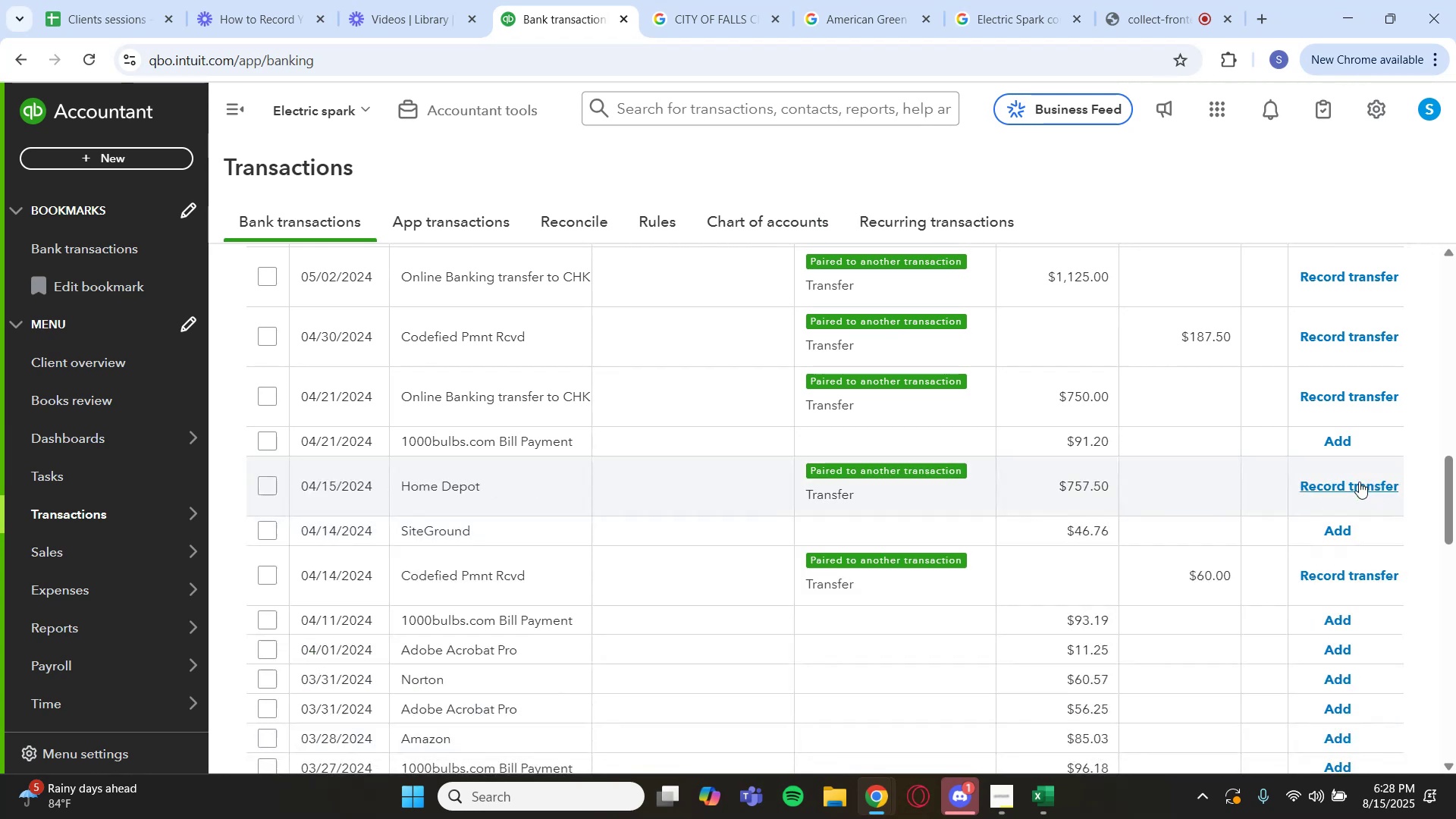 
scroll: coordinate [1219, 455], scroll_direction: up, amount: 11.0
 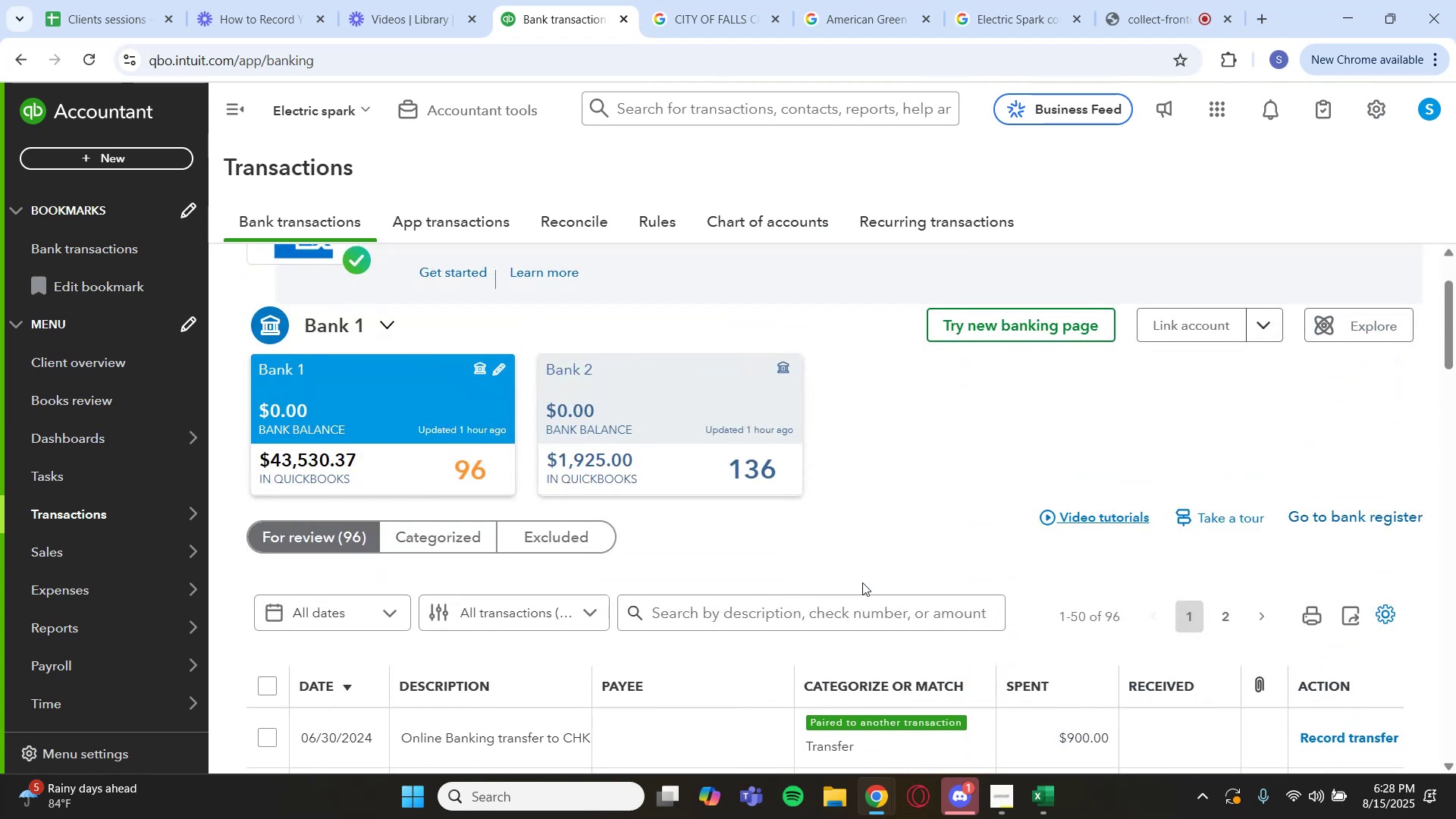 
left_click([854, 599])
 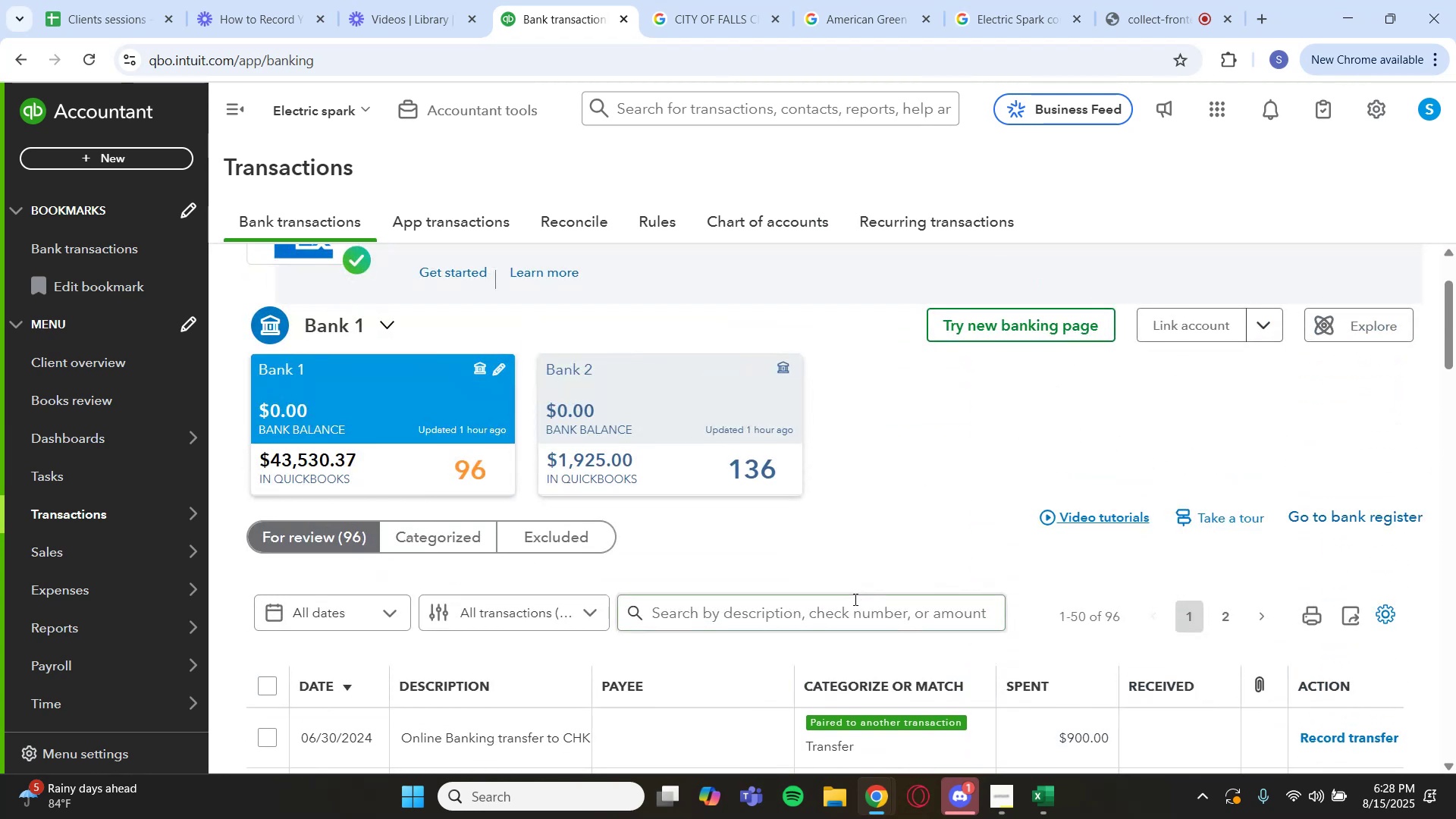 
key(Control+V)
 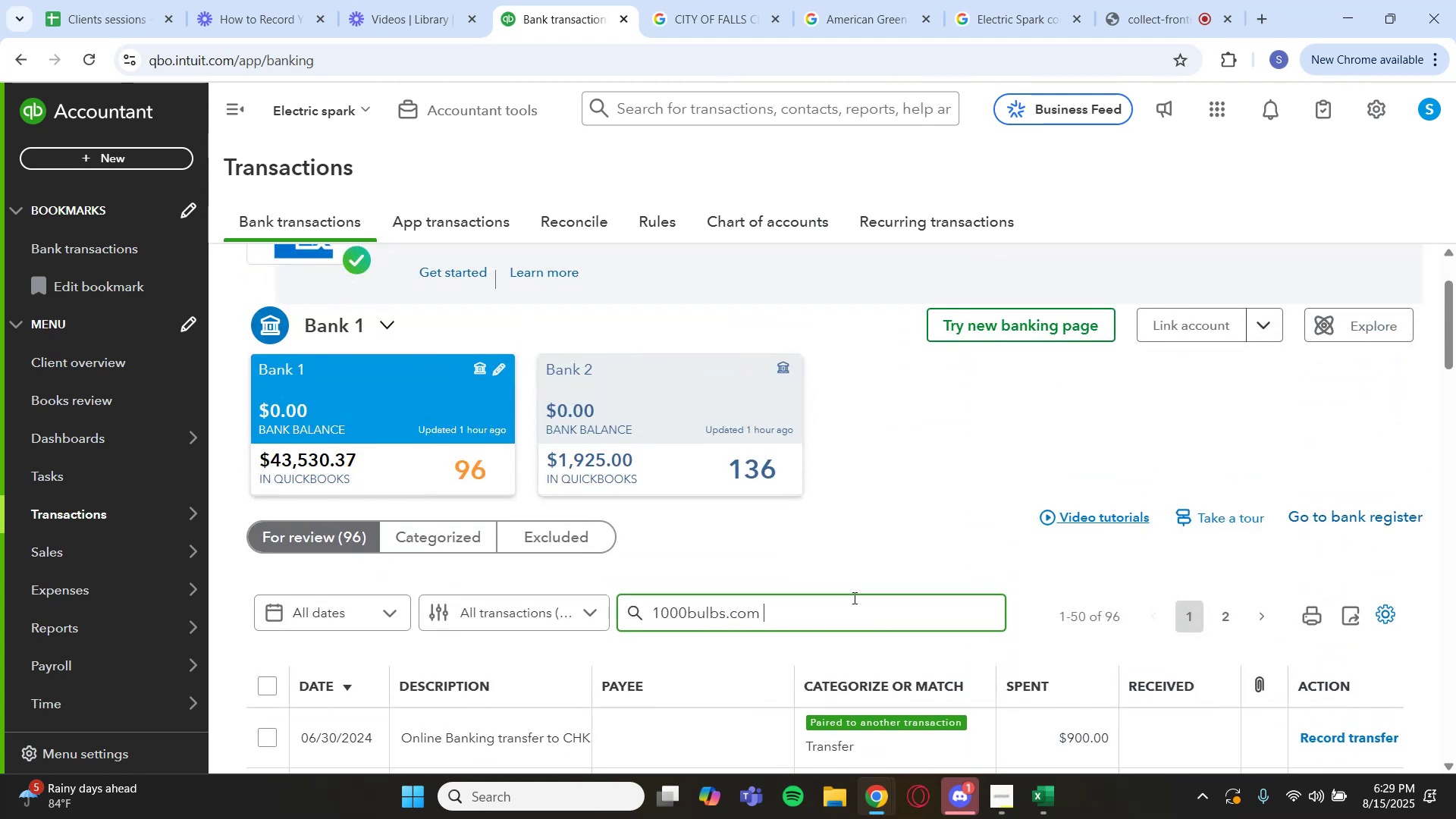 
key(Enter)
 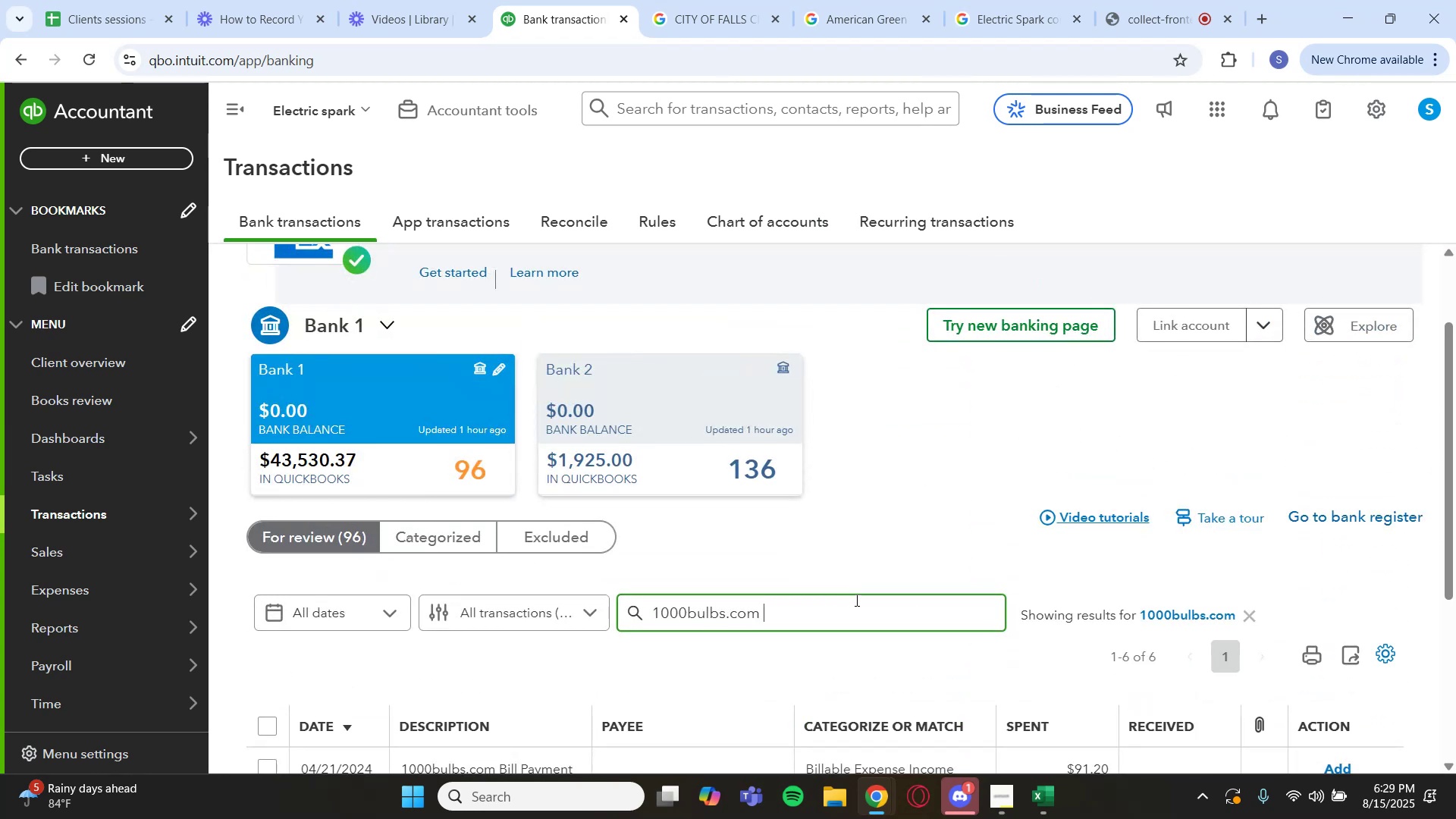 
scroll: coordinate [886, 532], scroll_direction: down, amount: 5.0
 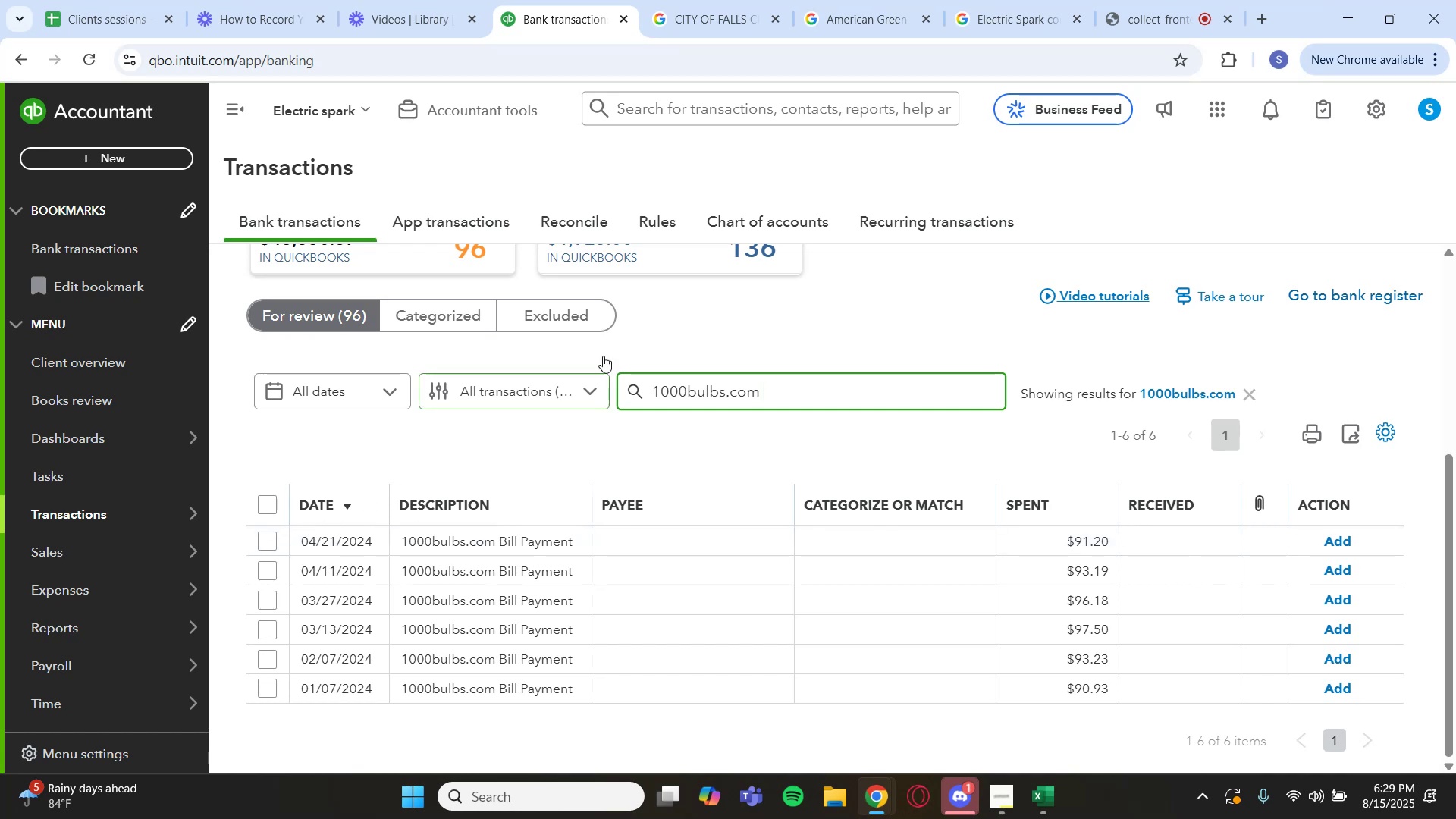 
left_click([748, 14])
 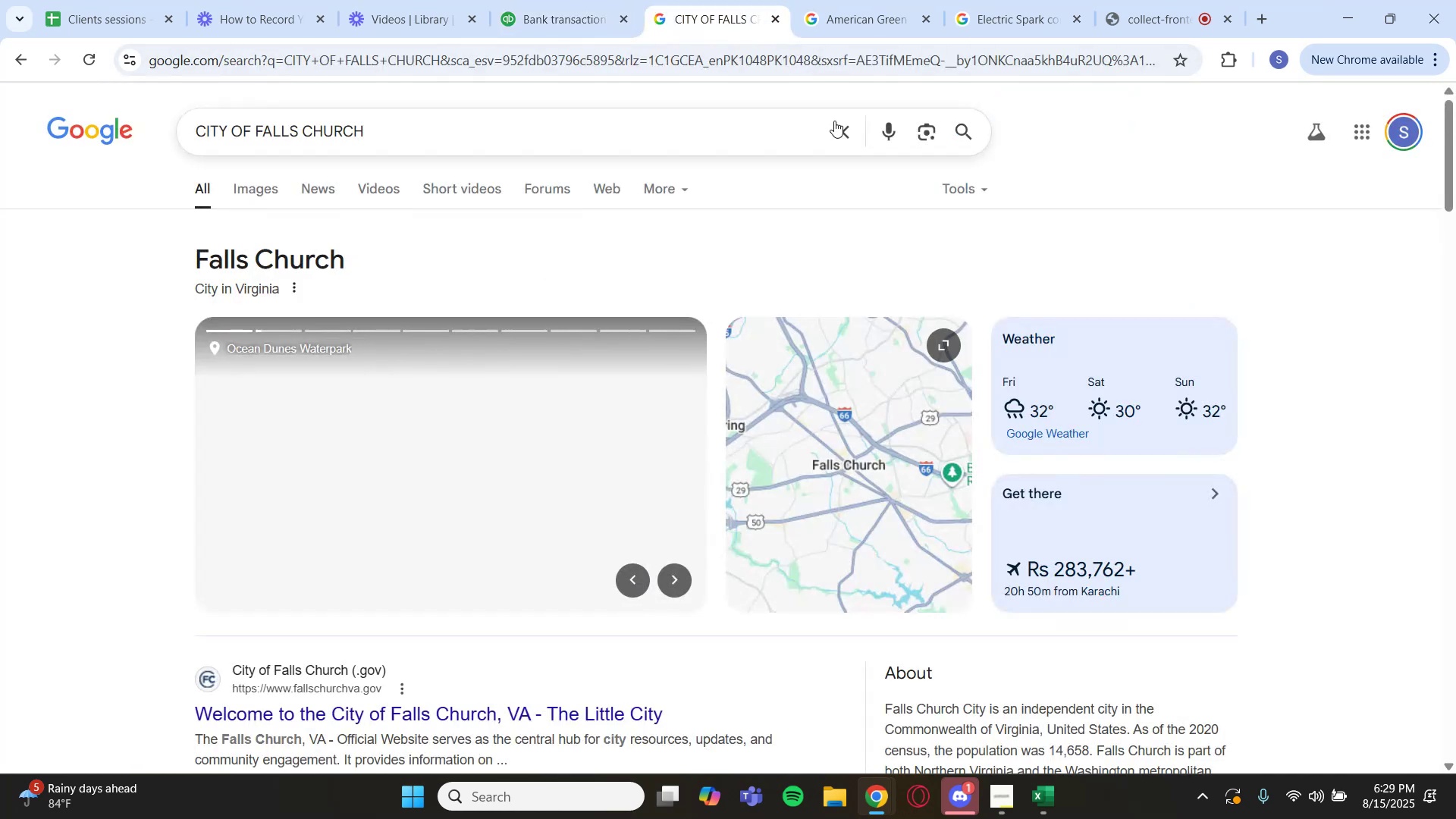 
left_click([836, 122])
 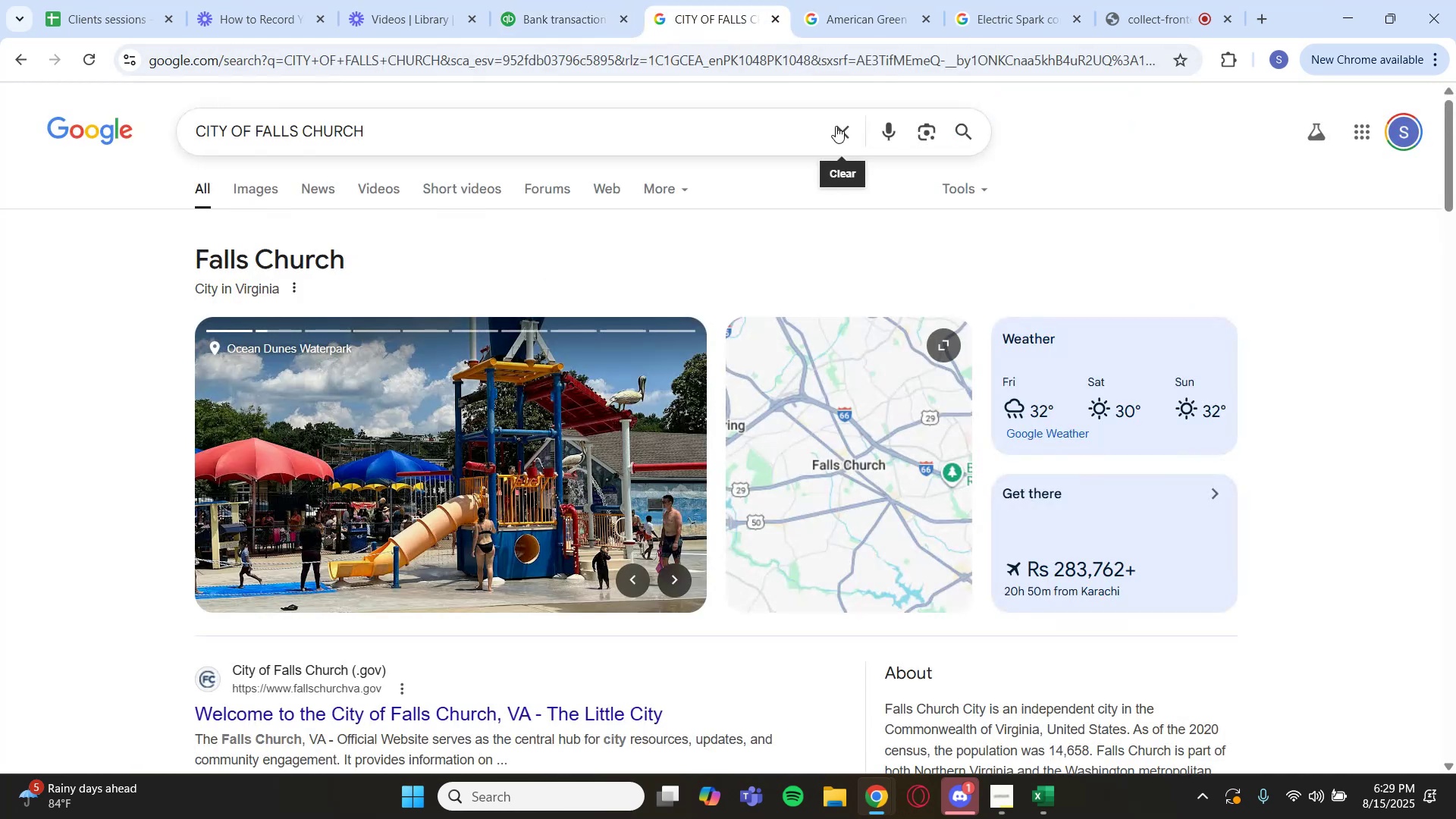 
key(Control+V)
 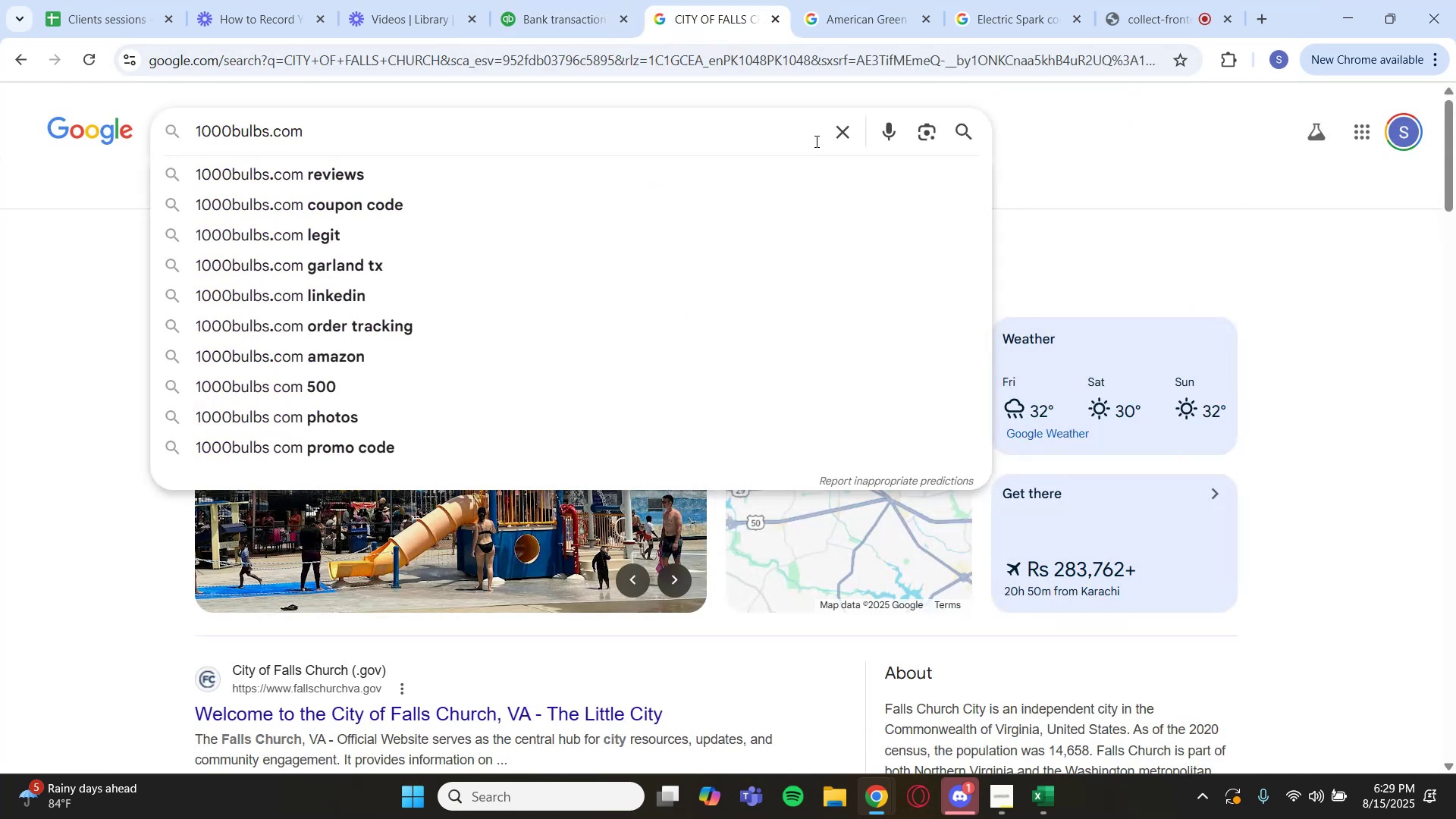 
key(Enter)
 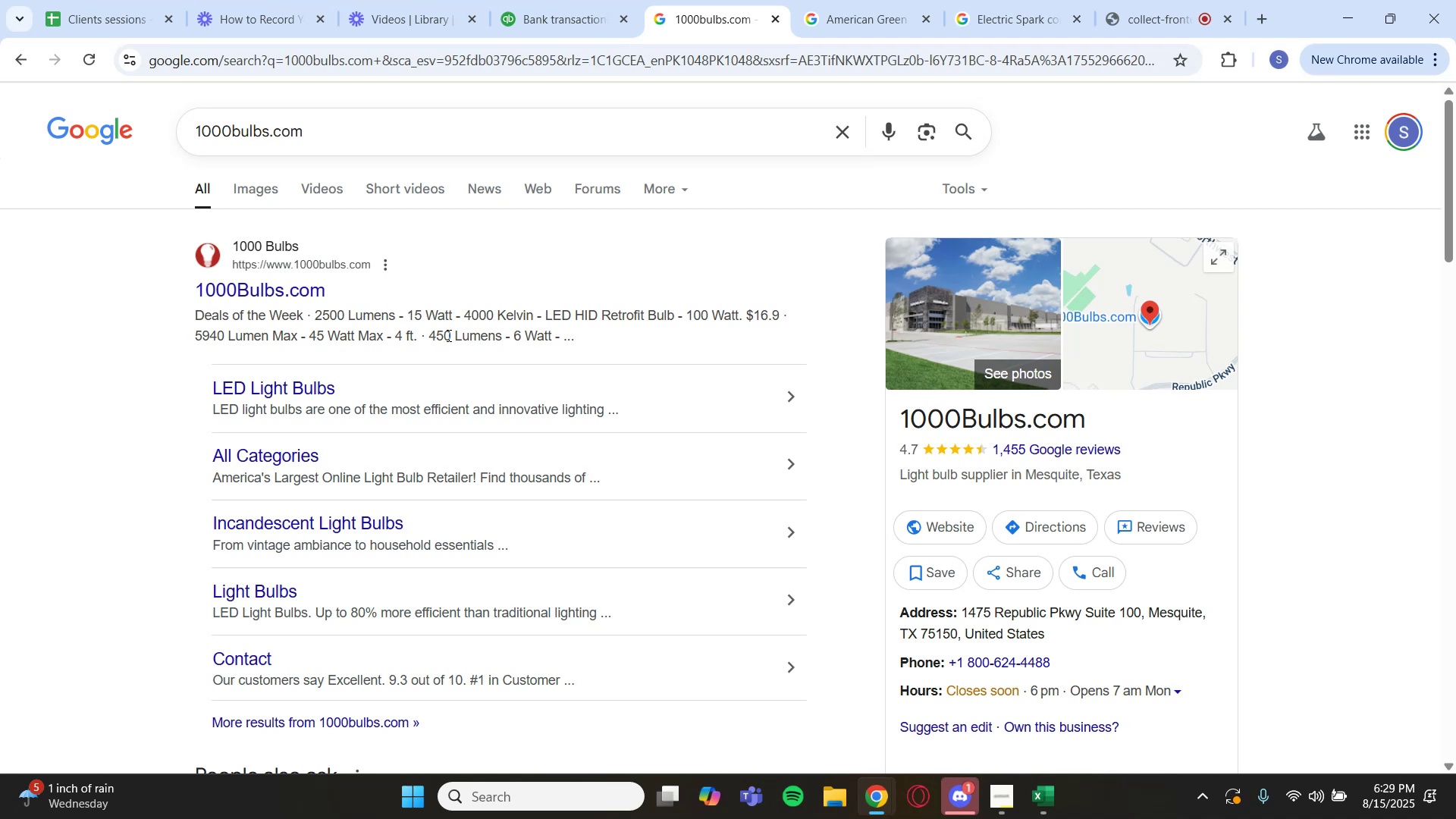 
wait(43.19)
 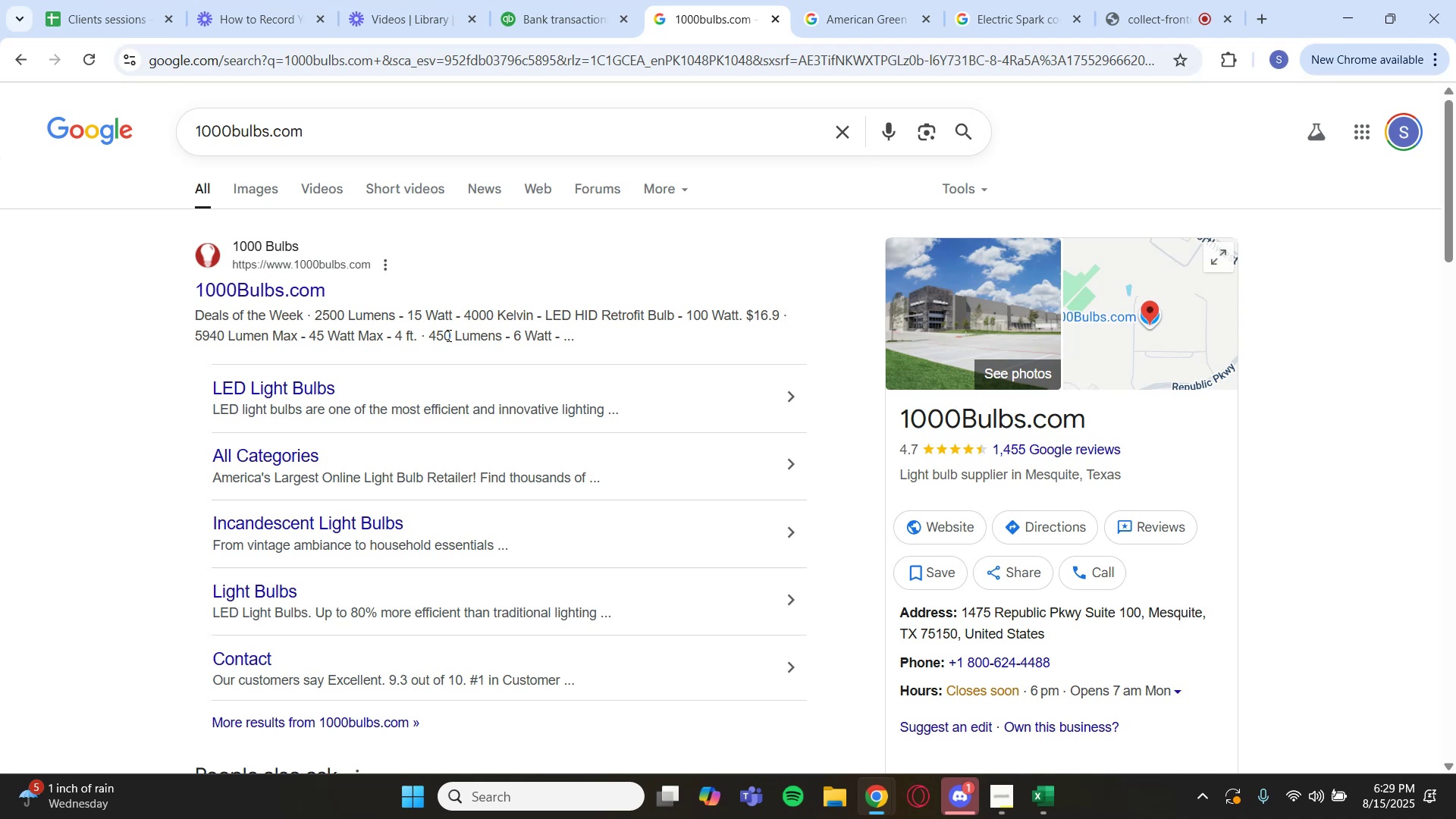 
mouse_move([976, 804])
 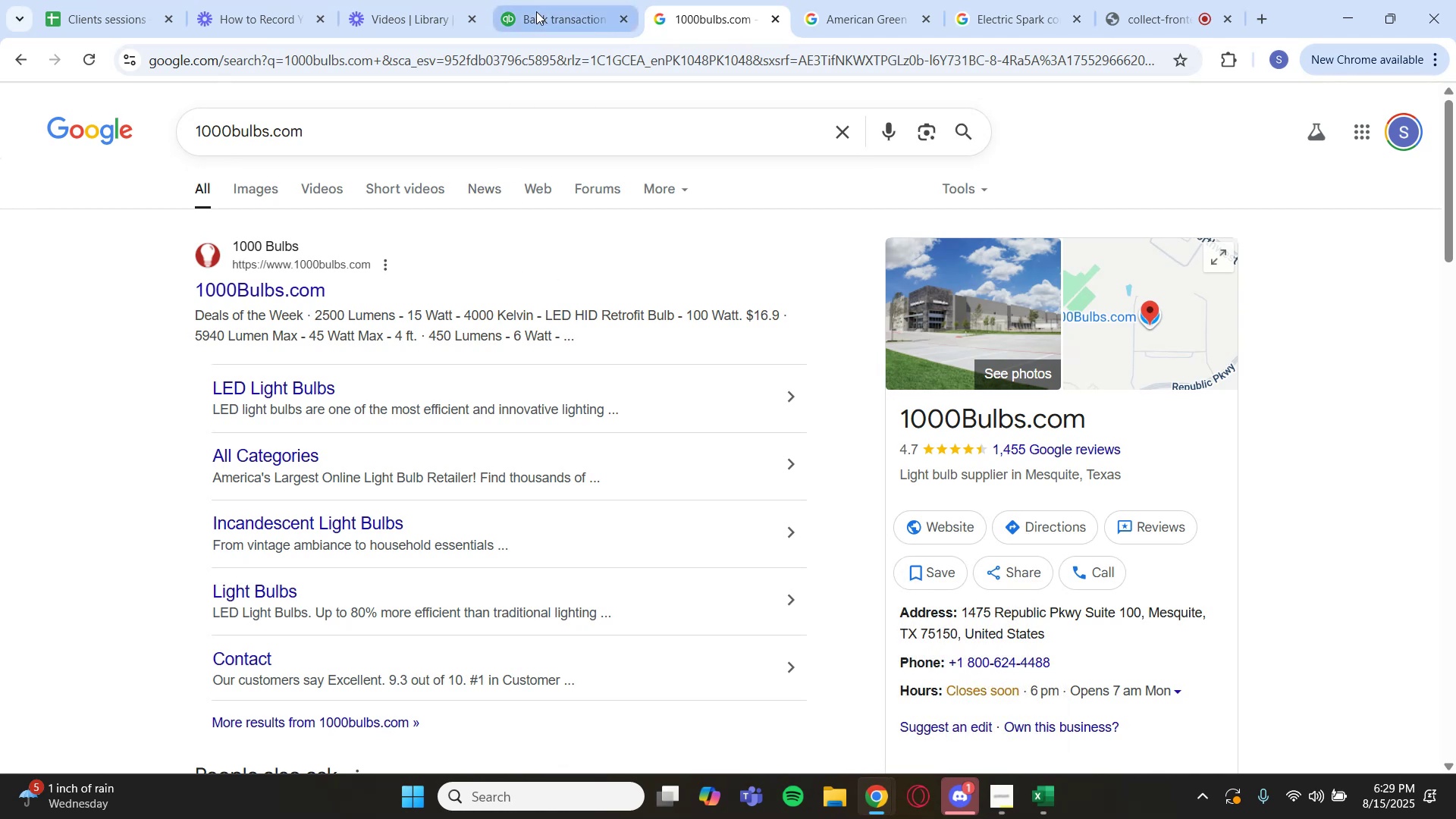 
wait(5.42)
 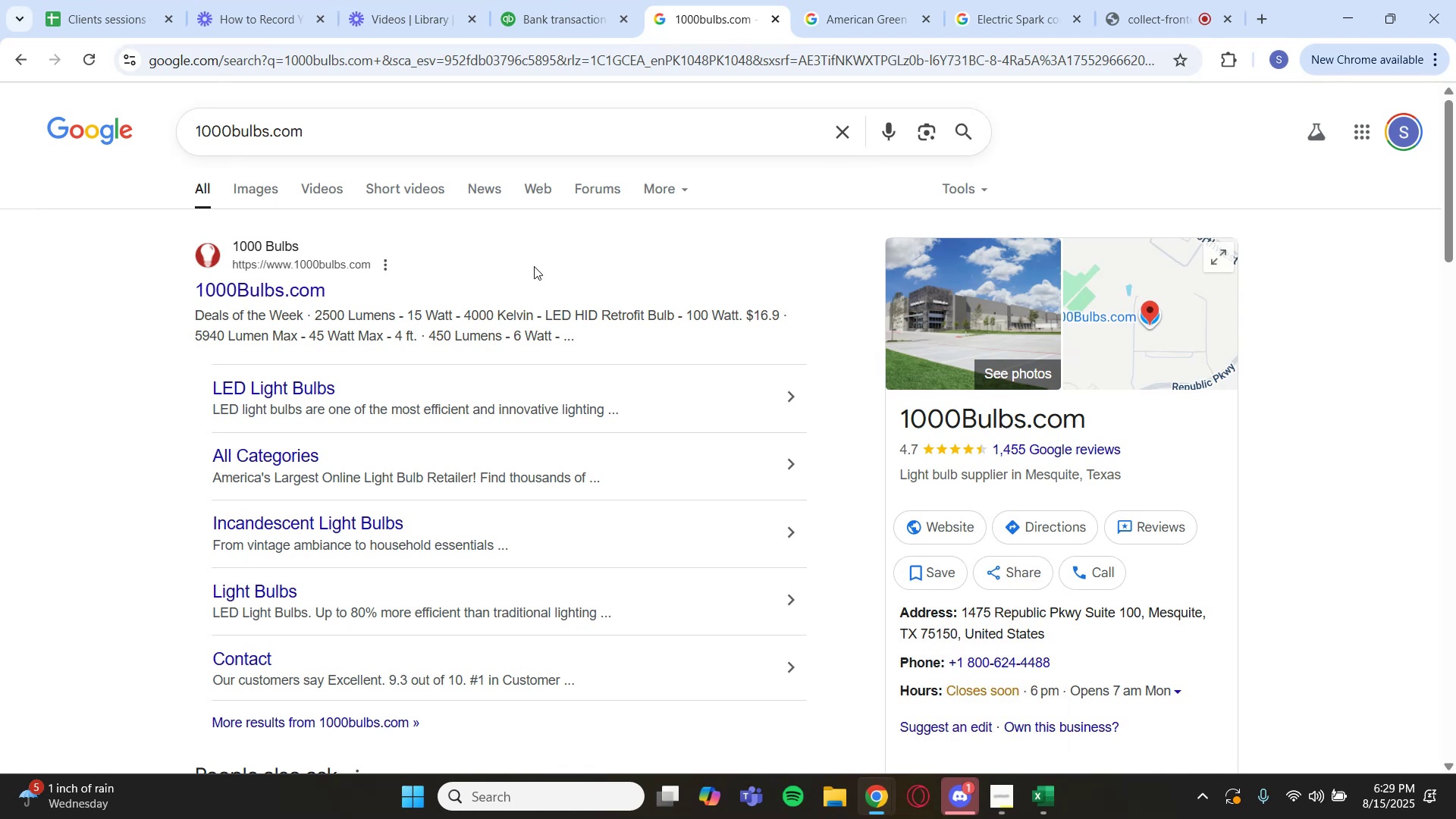 
left_click([536, 11])
 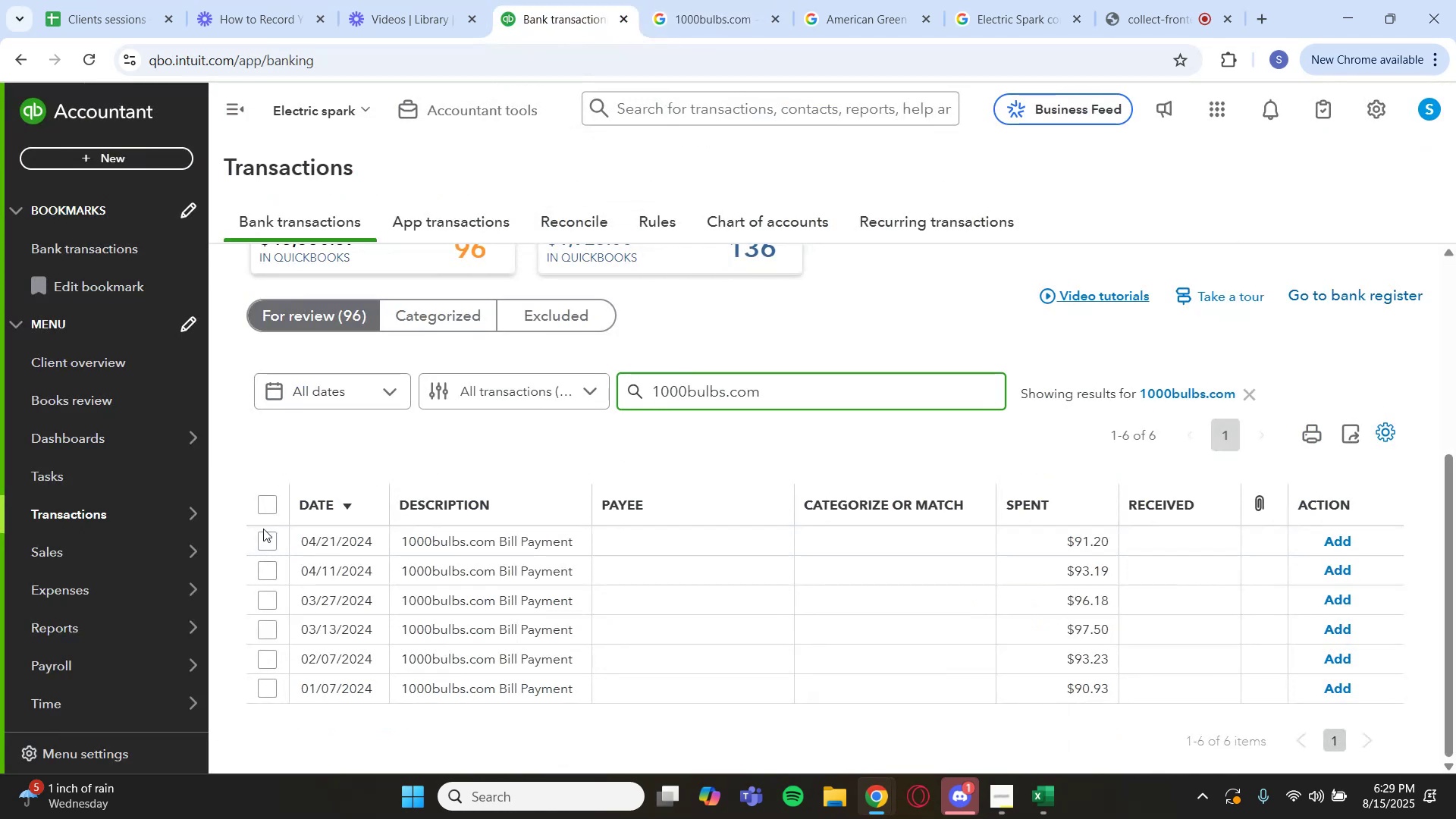 
left_click([262, 503])
 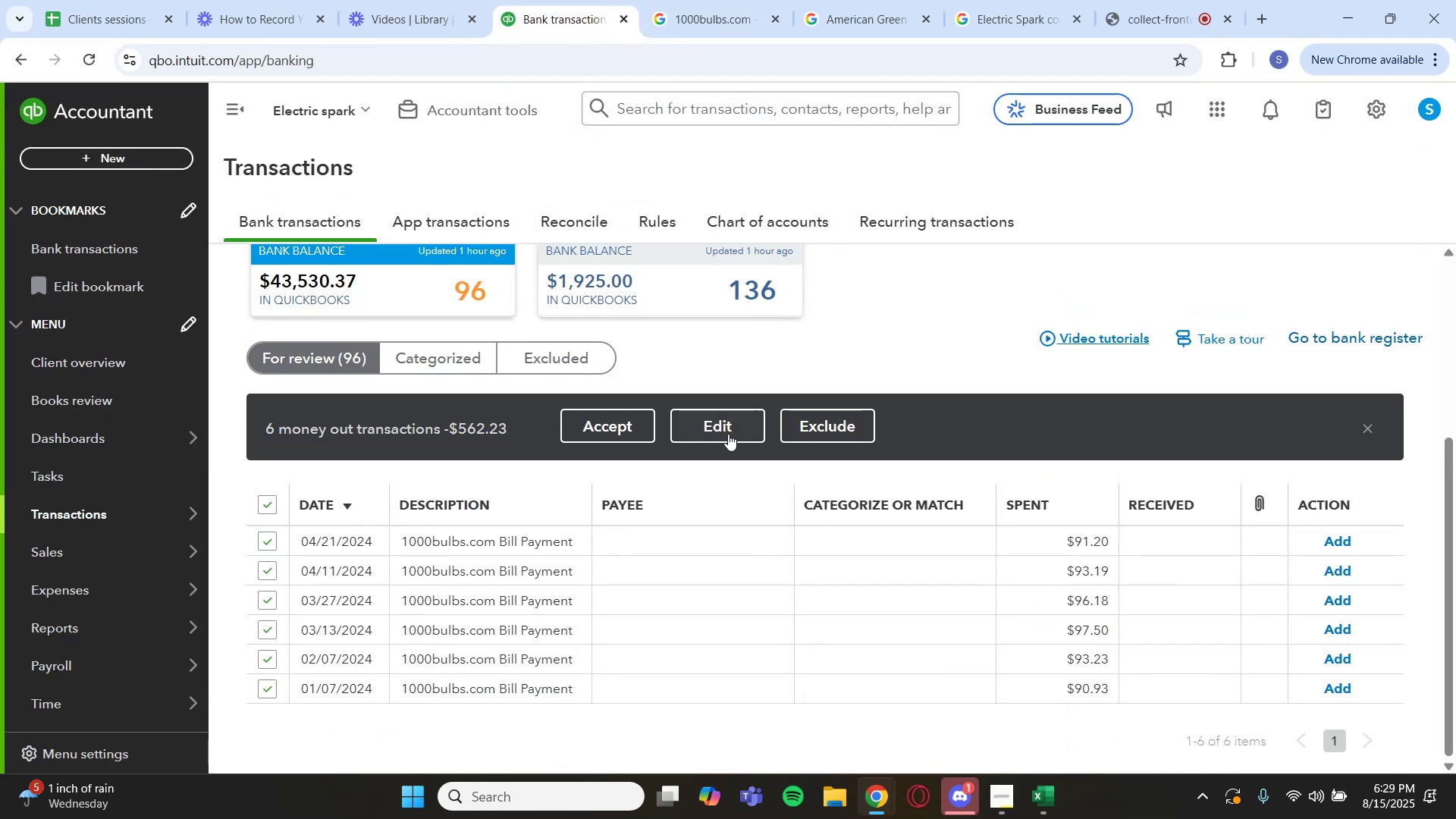 
left_click([736, 431])
 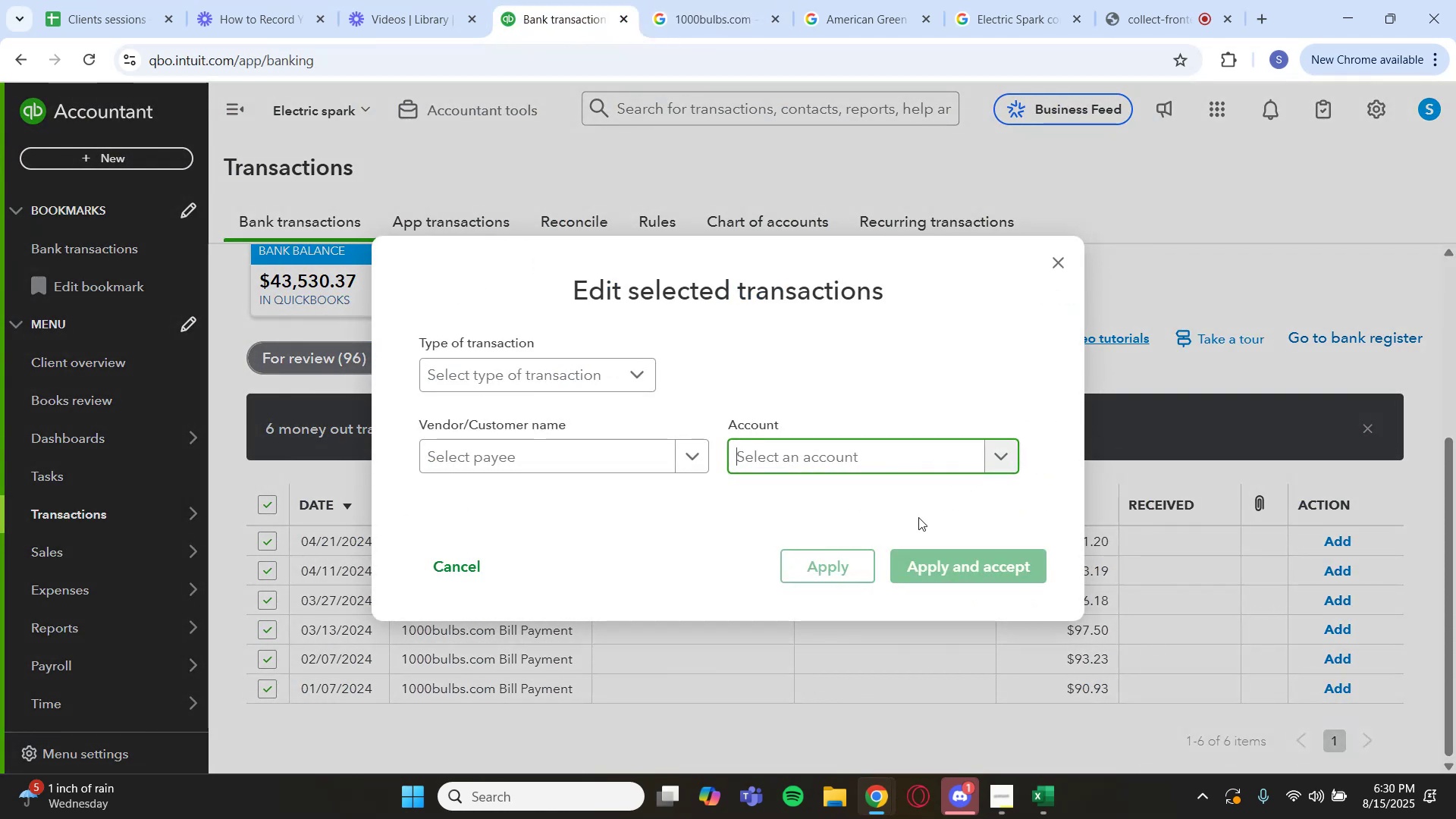 
left_click([1009, 460])
 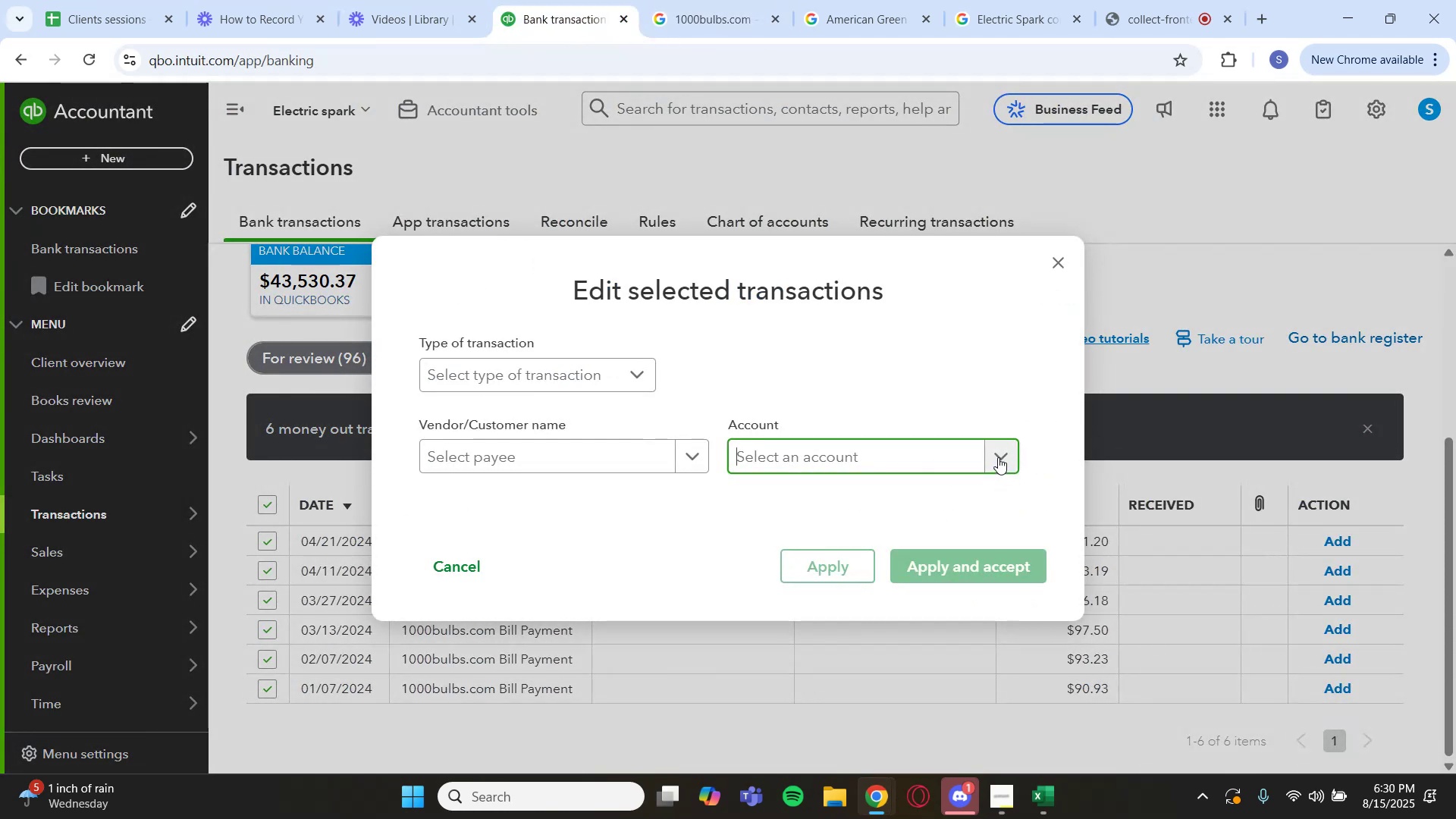 
left_click([997, 458])
 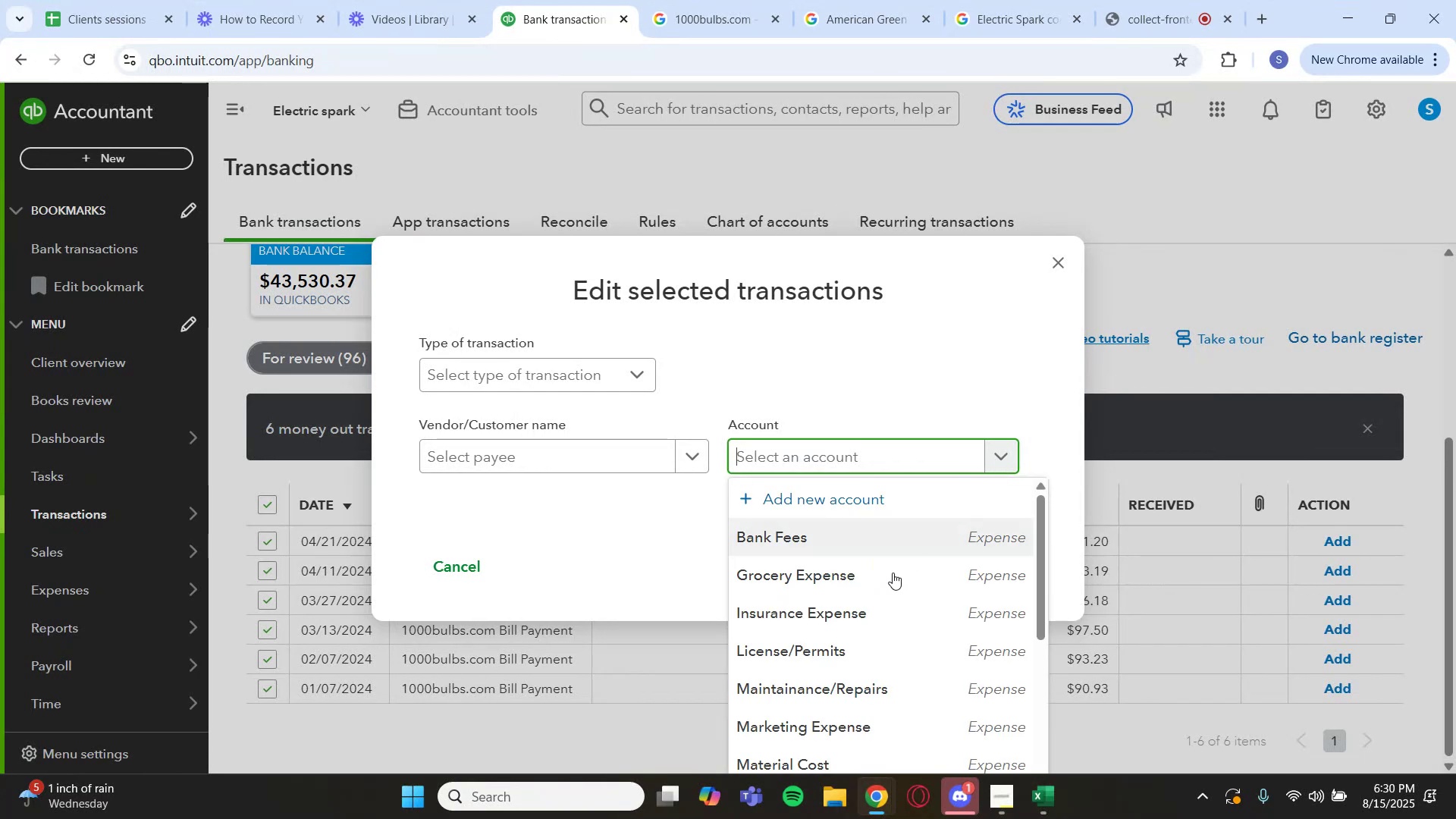 
scroll: coordinate [883, 634], scroll_direction: down, amount: 1.0
 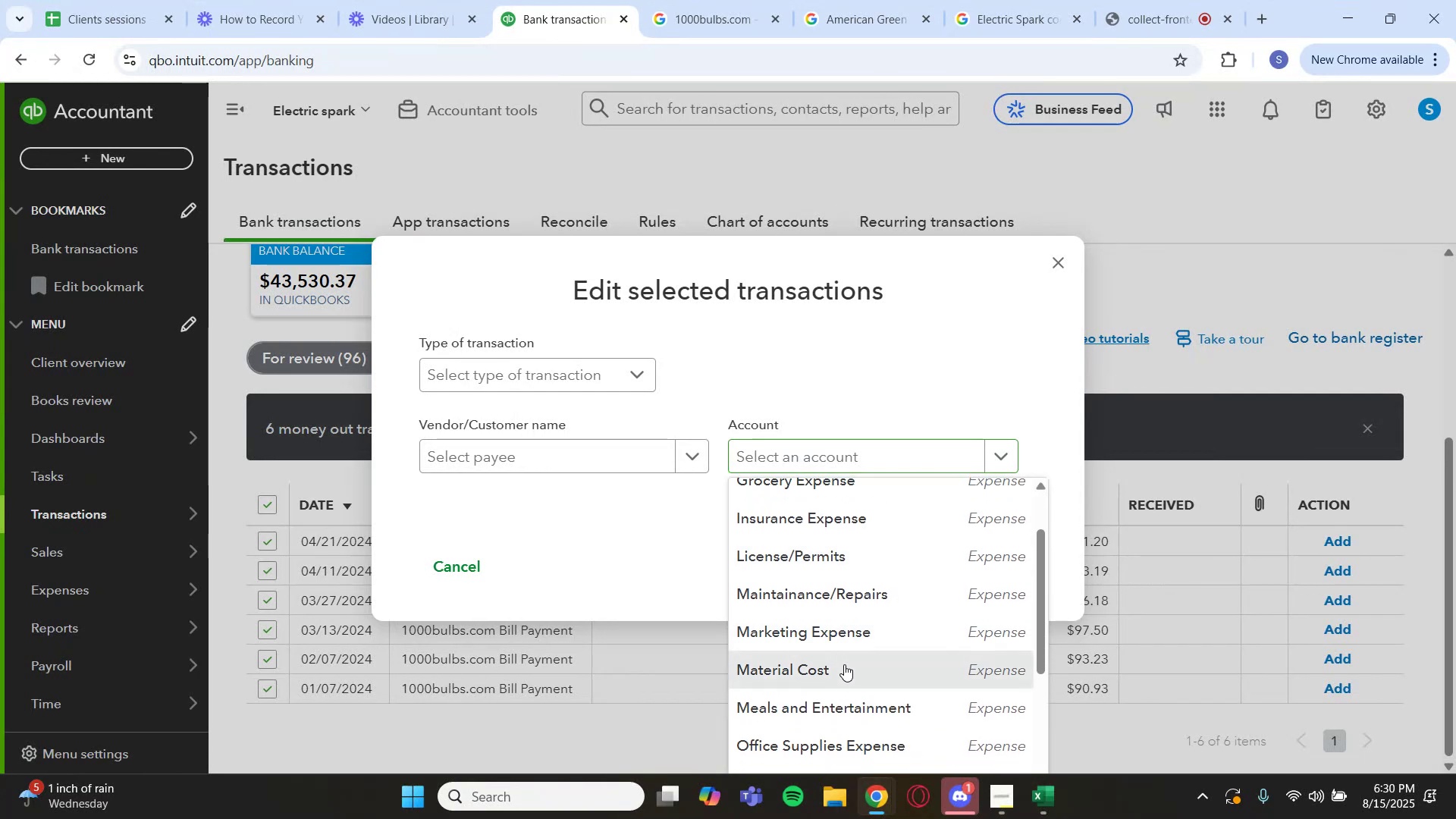 
left_click([947, 566])
 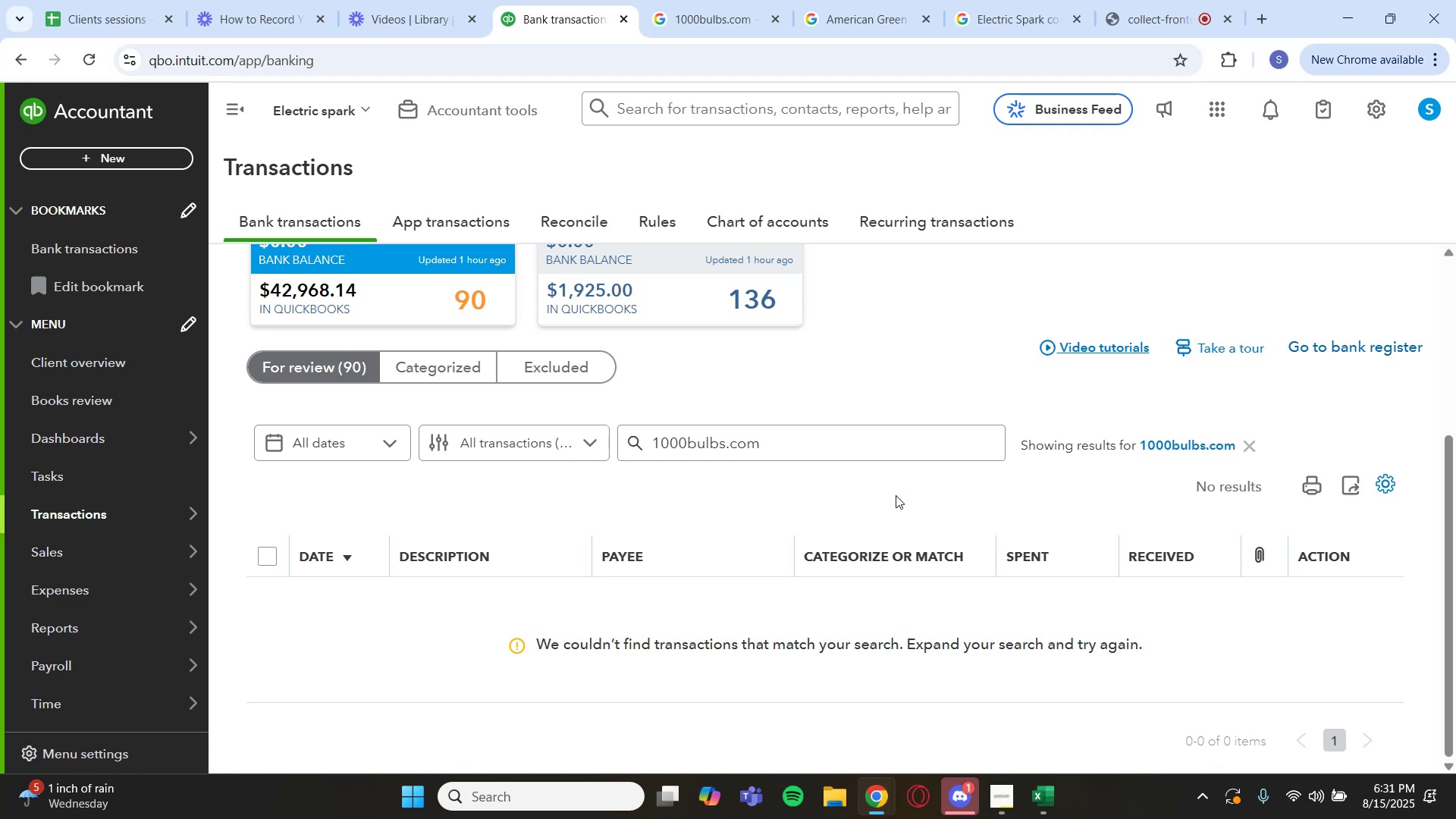 
wait(67.07)
 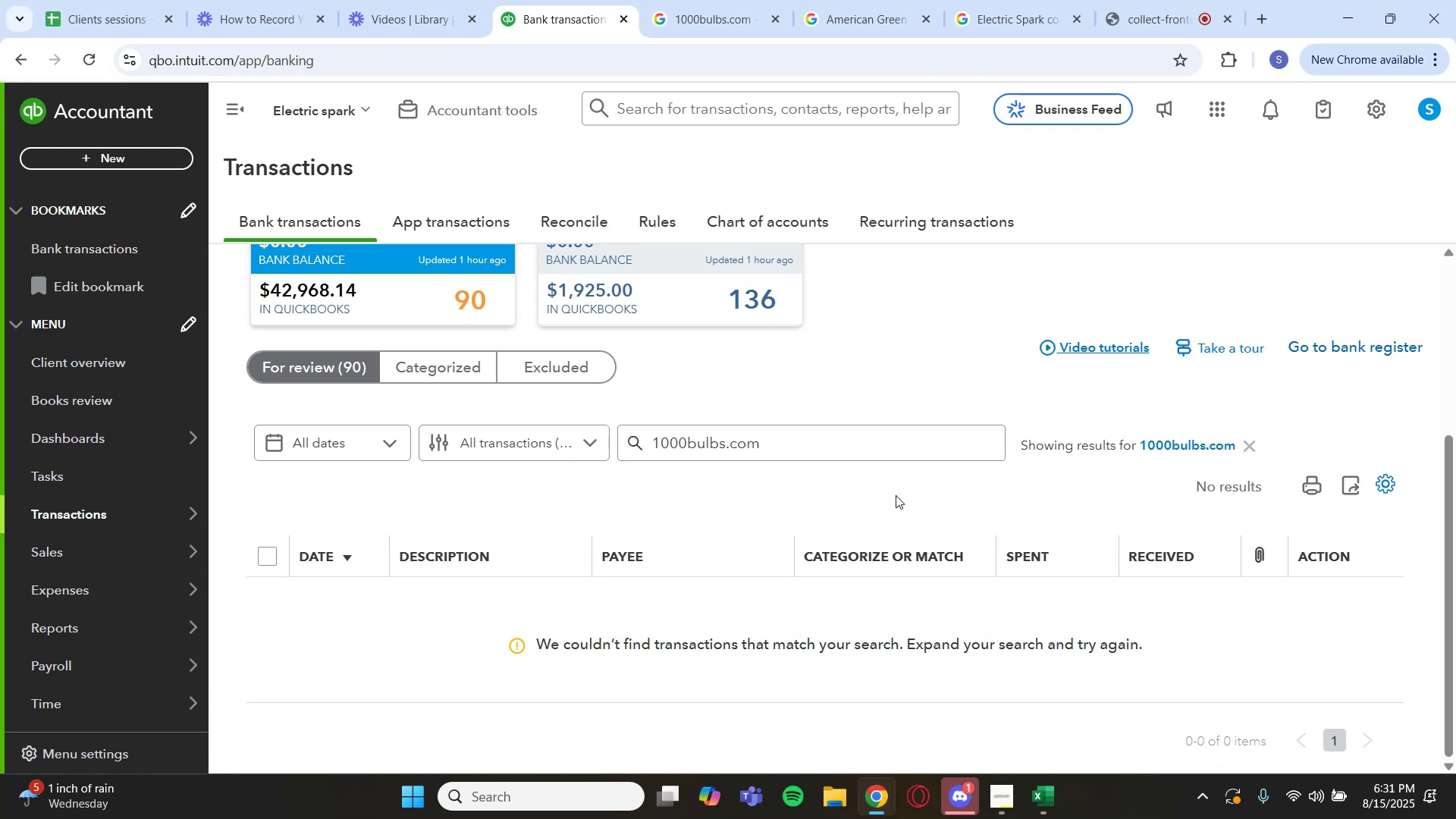 
left_click([1126, 0])
 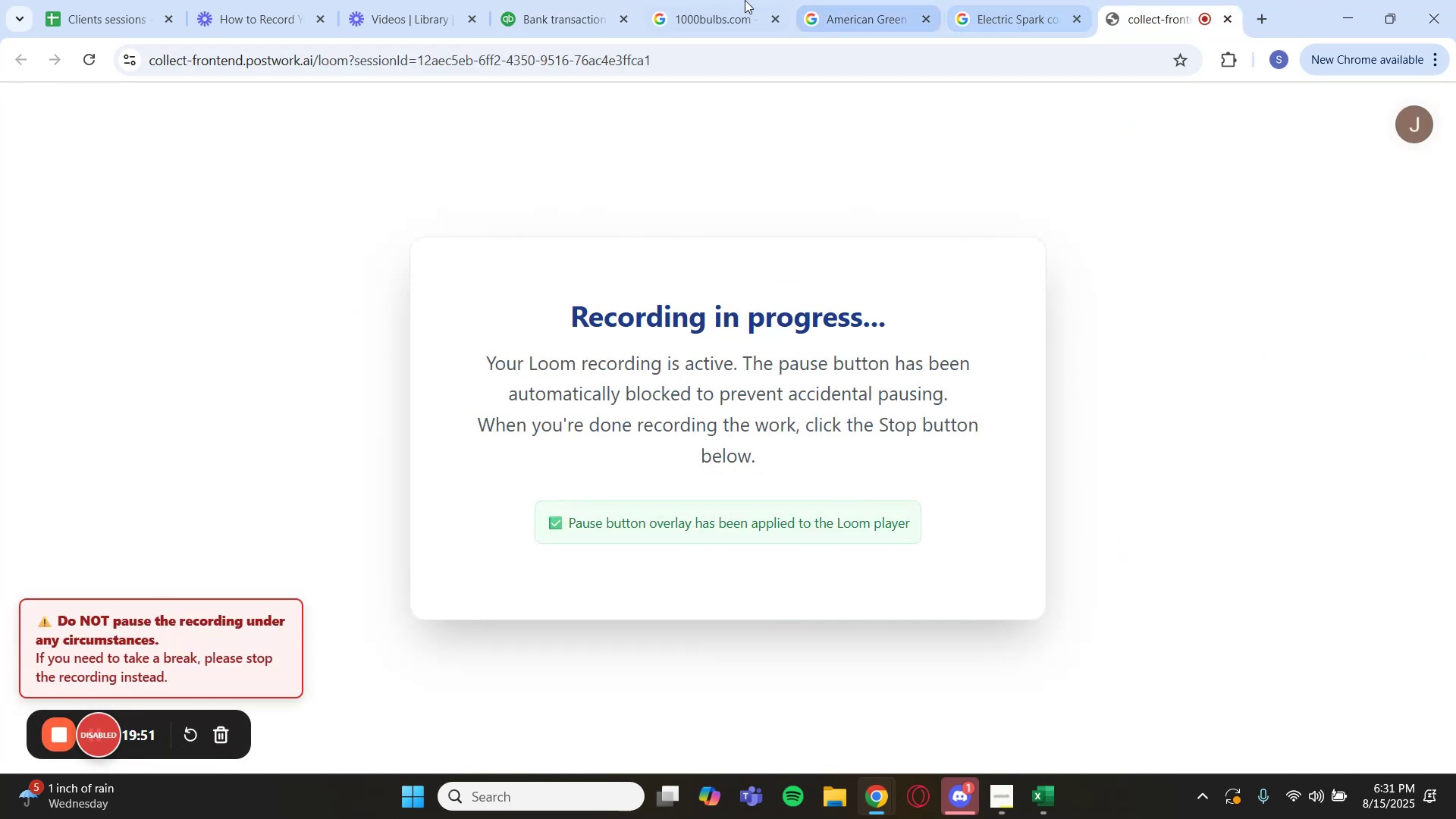 
left_click([556, 0])
 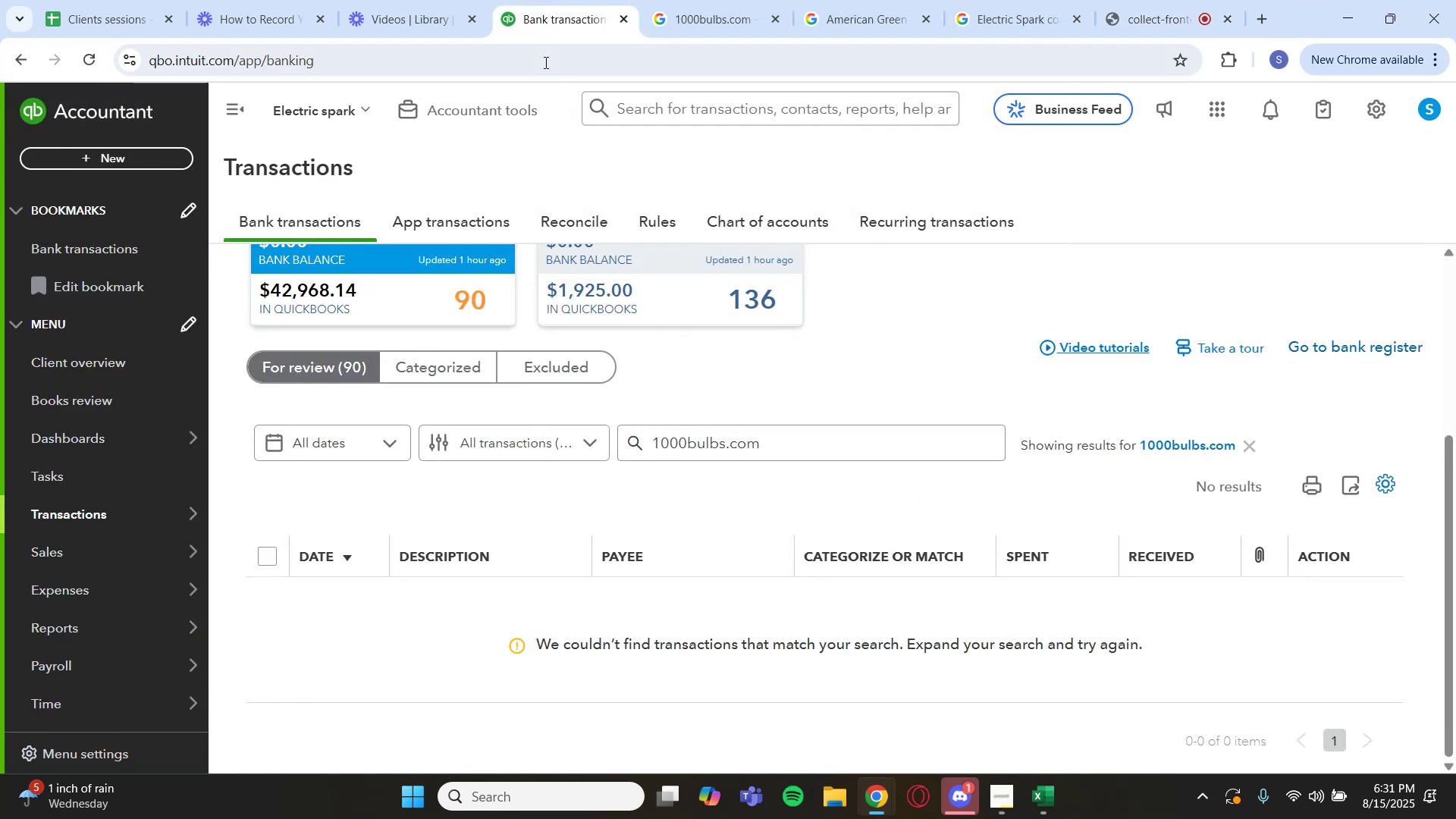 
left_click([1176, 452])
 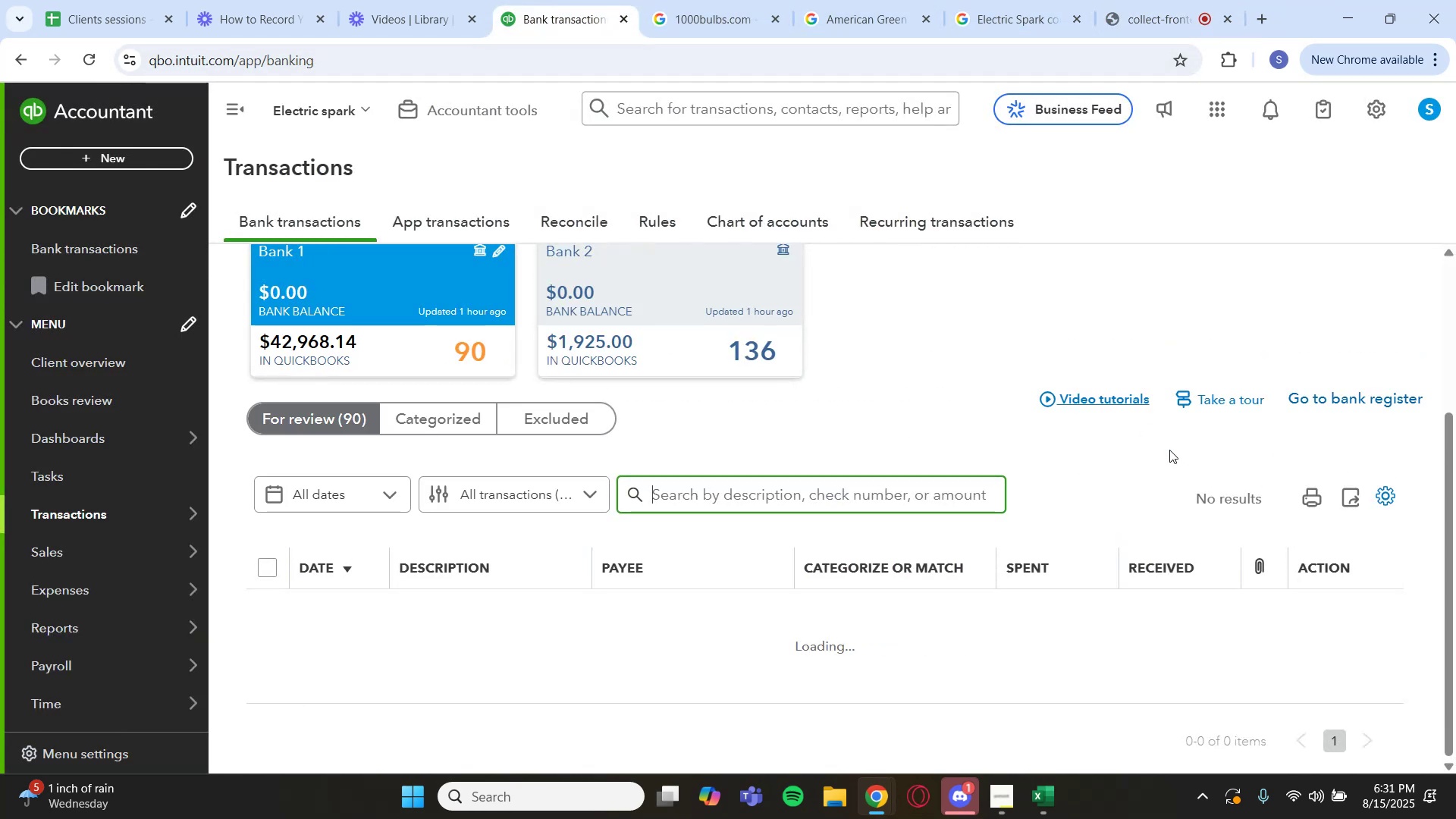 
mouse_move([366, -4])
 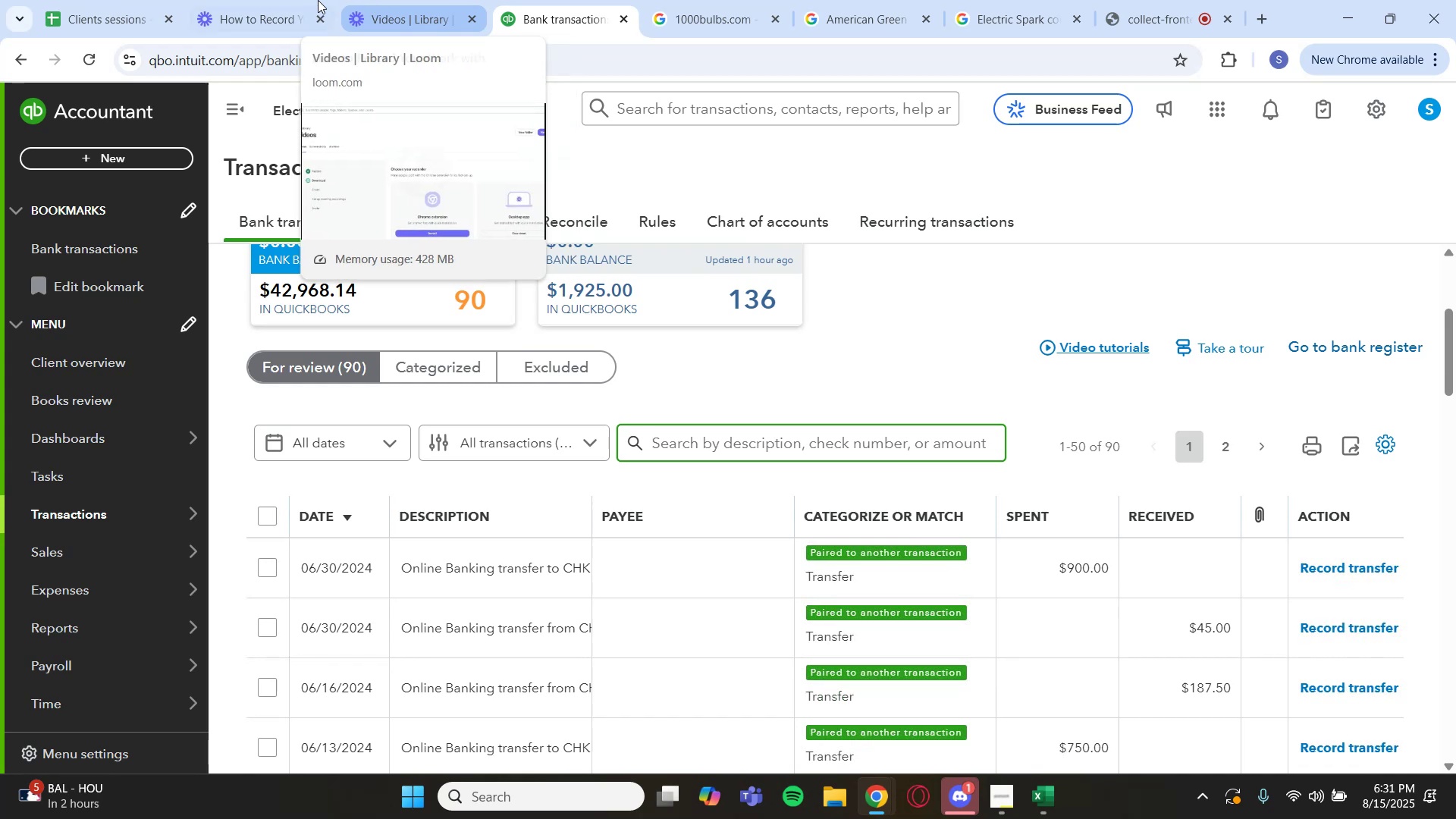 
scroll: coordinate [645, 433], scroll_direction: down, amount: 12.0
 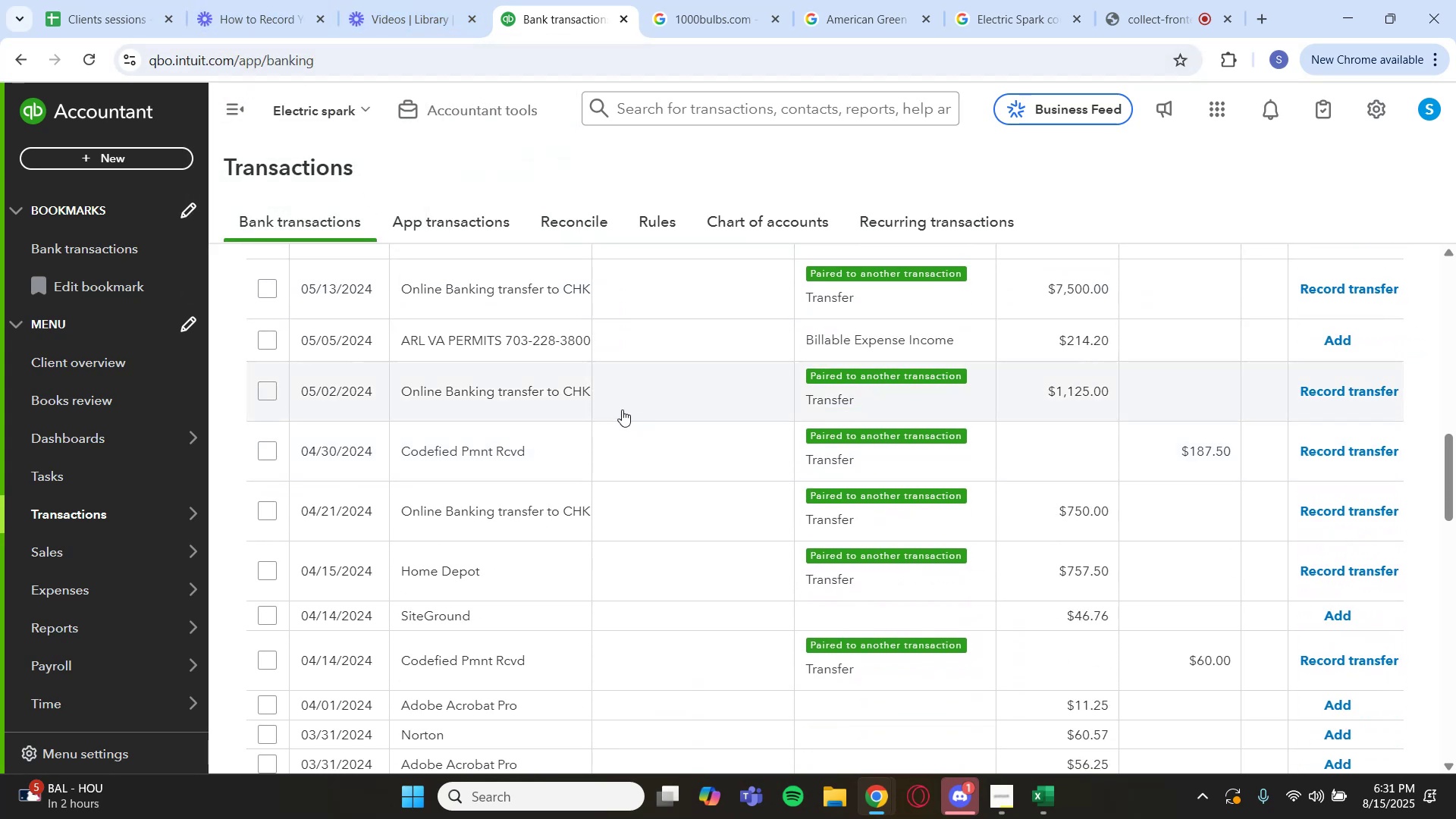 
scroll: coordinate [609, 402], scroll_direction: up, amount: 1.0
 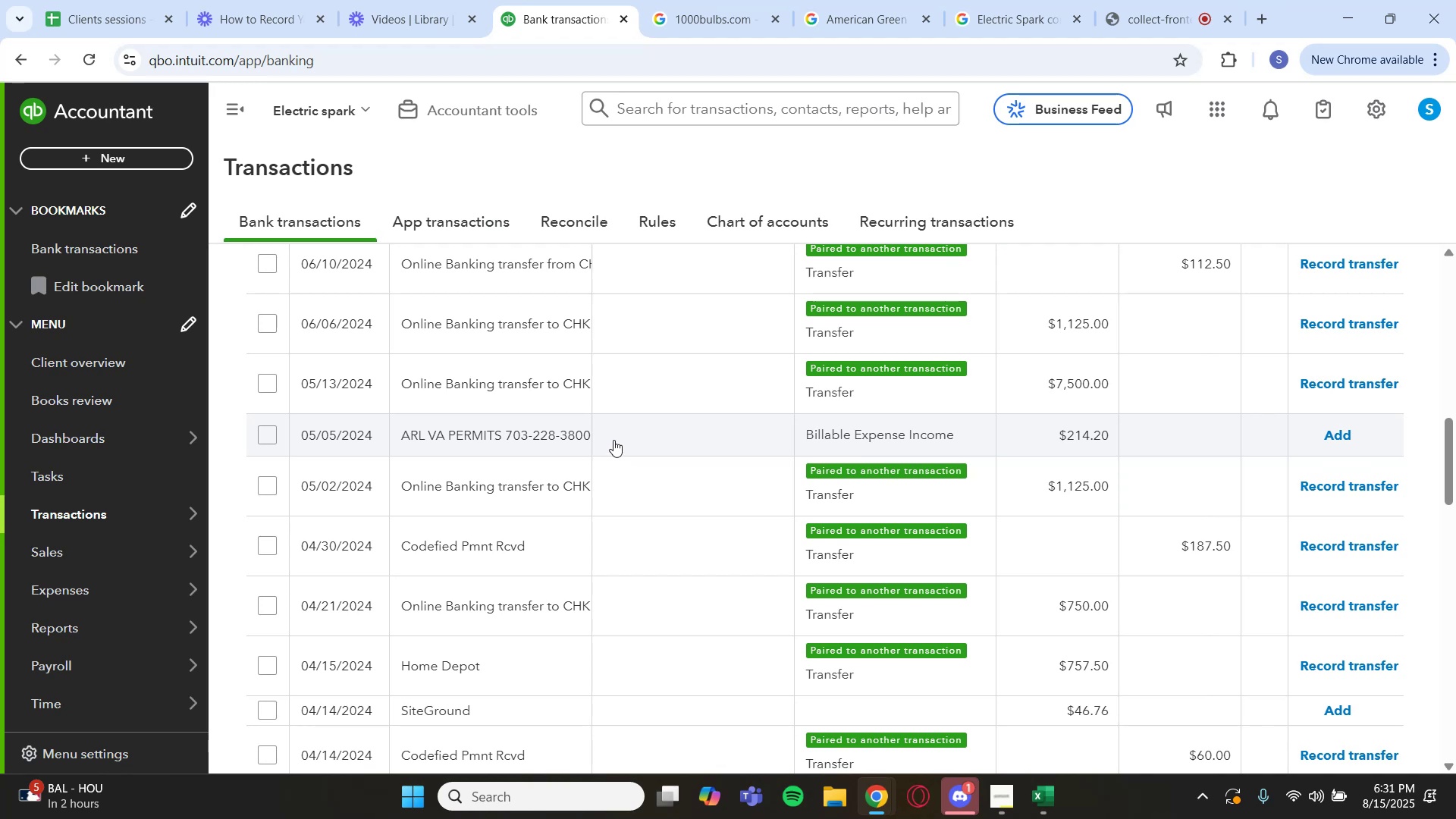 
scroll: coordinate [613, 440], scroll_direction: down, amount: 4.0
 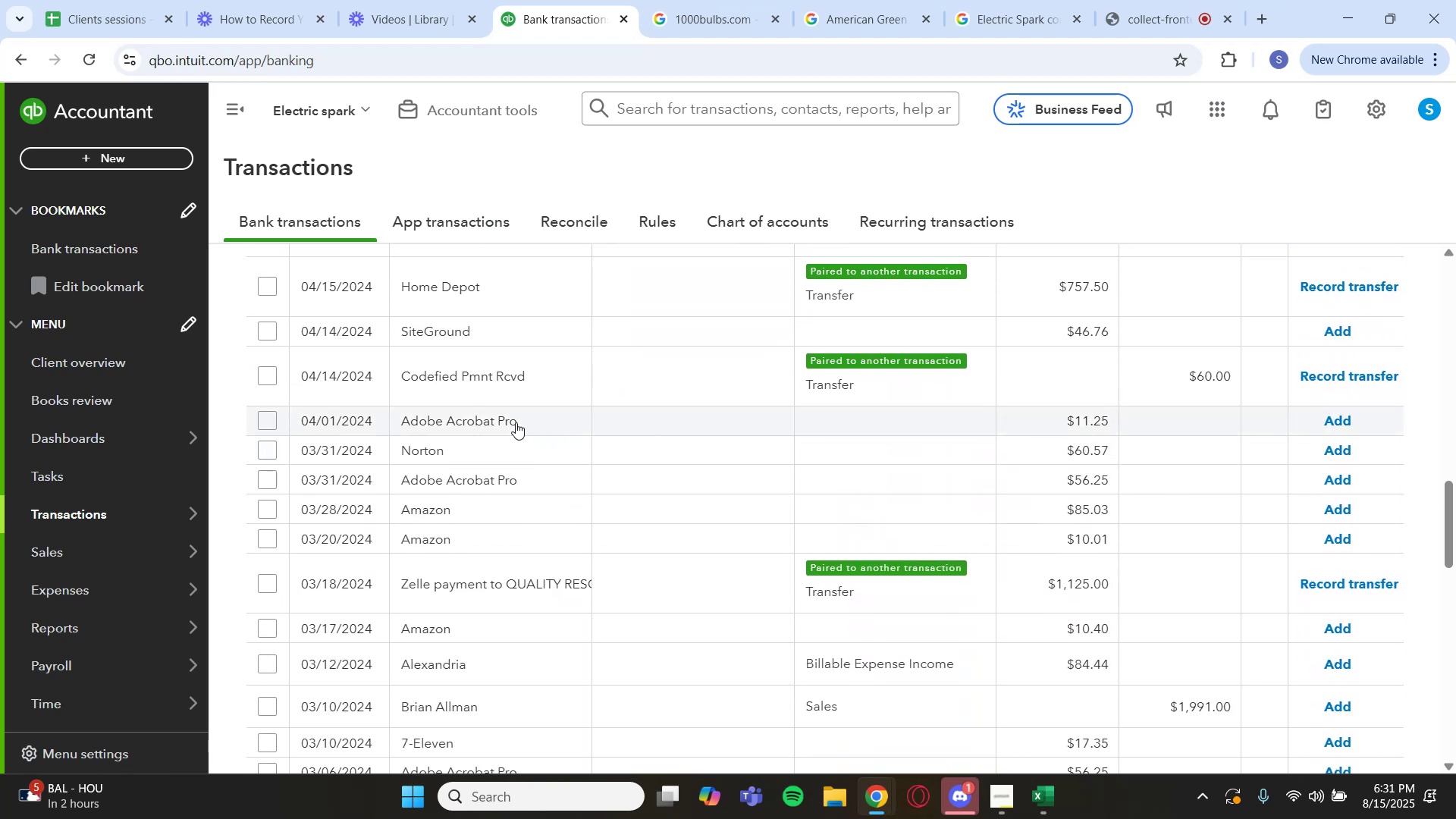 
left_click([516, 422])
 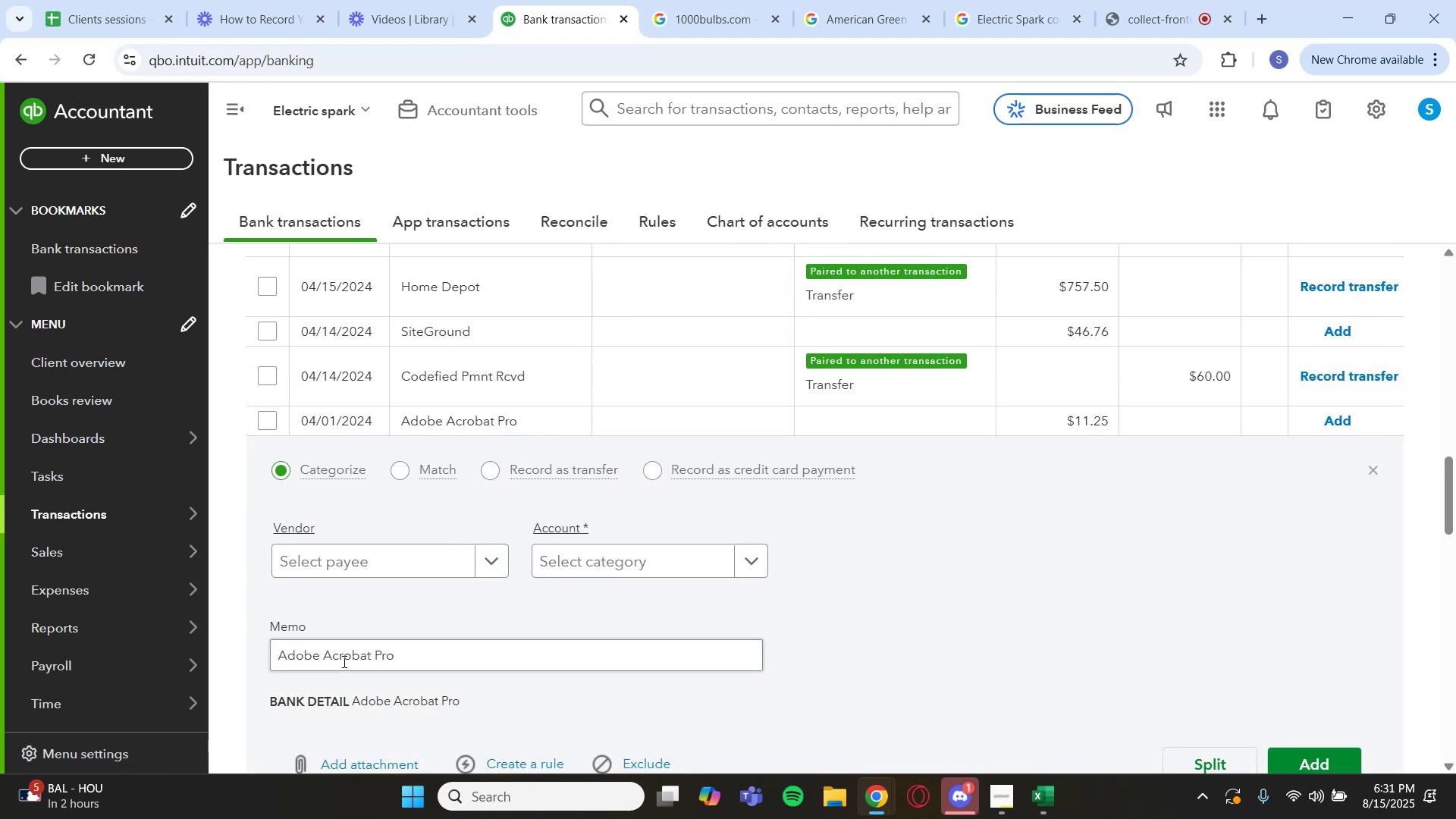 
left_click_drag(start_coordinate=[324, 662], to_coordinate=[281, 664])
 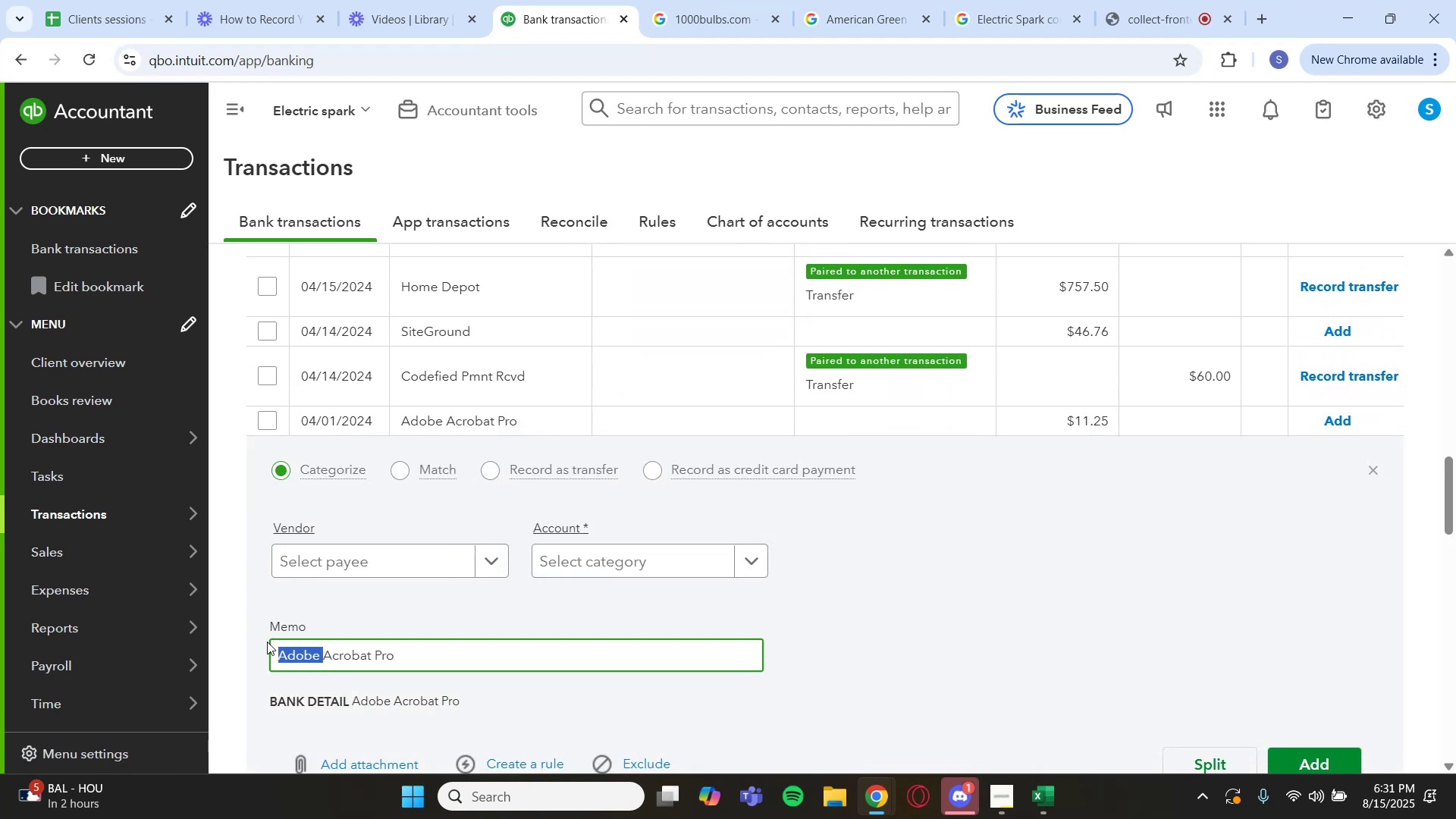 
key(Control+C)
 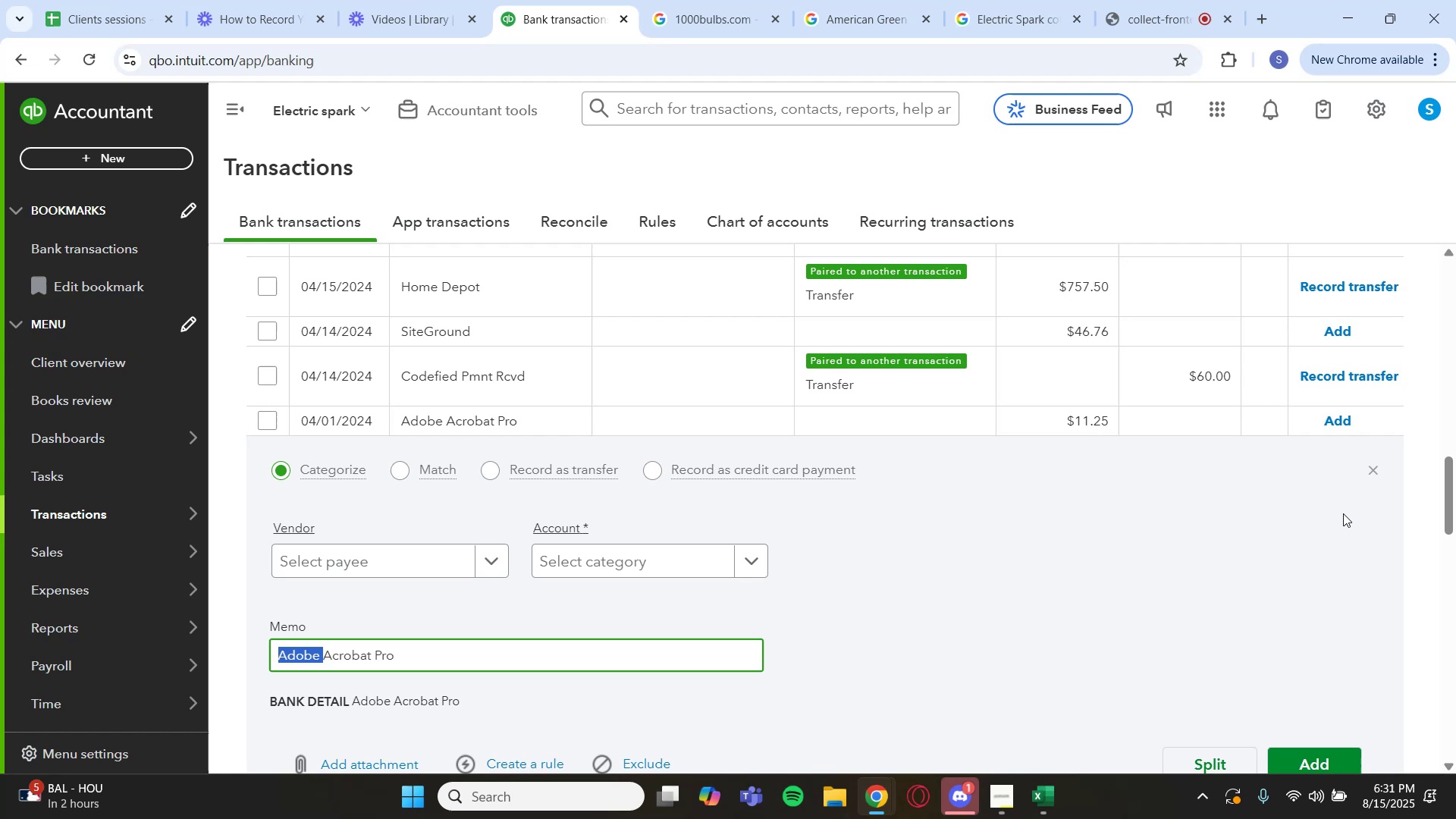 
left_click([1372, 467])
 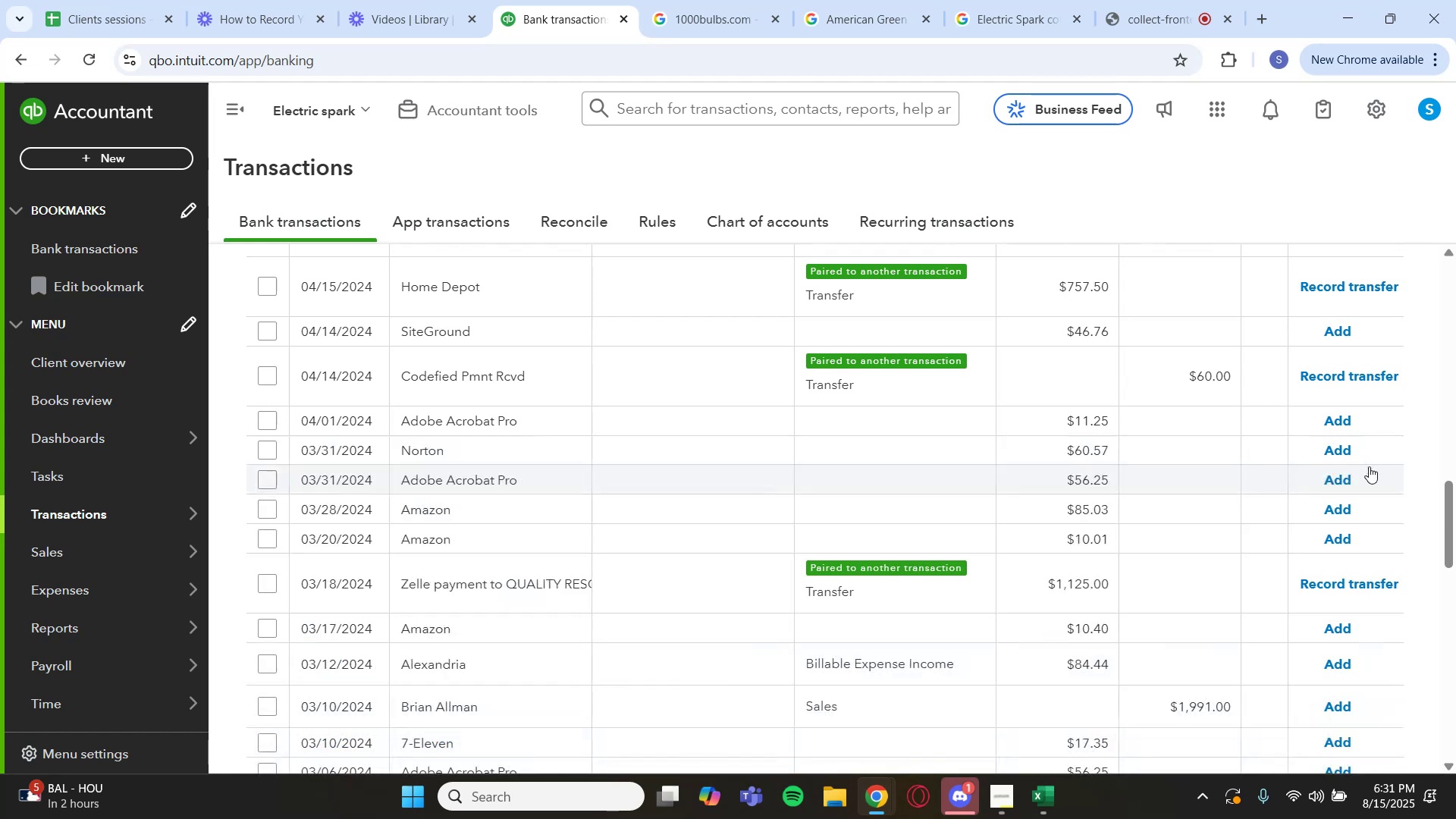 
scroll: coordinate [1260, 442], scroll_direction: up, amount: 12.0
 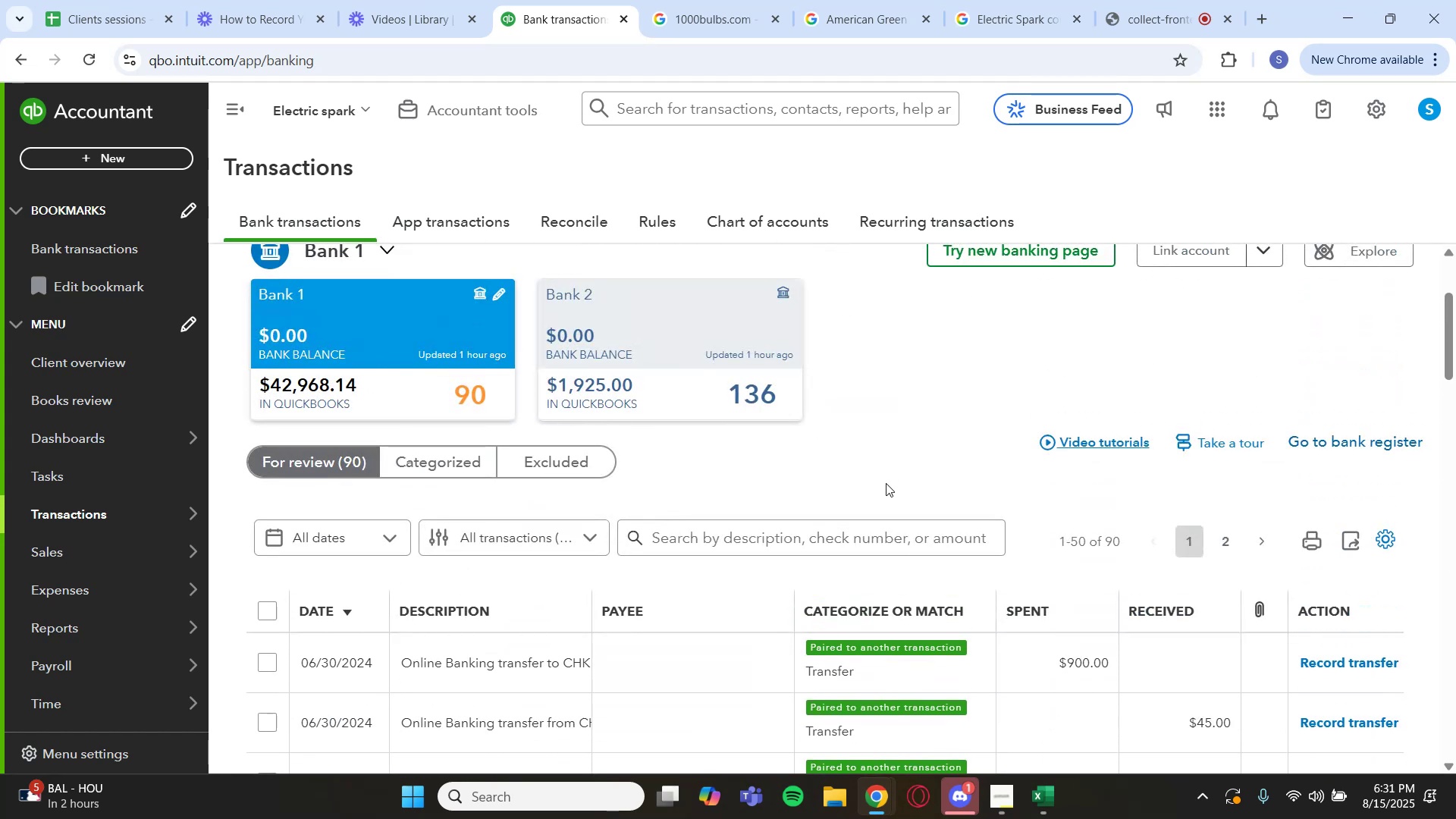 
left_click([864, 527])
 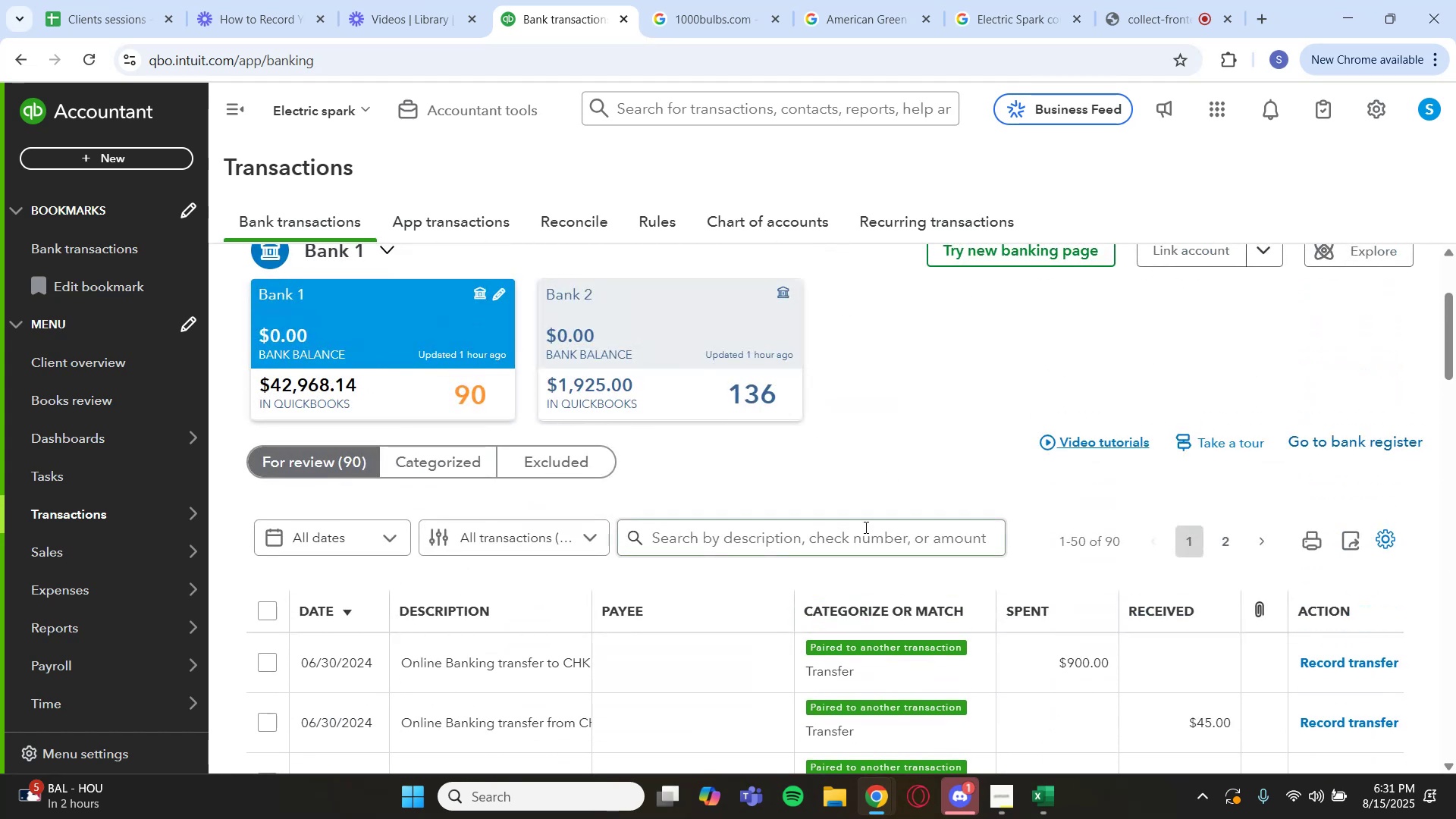 
key(Control+V)
 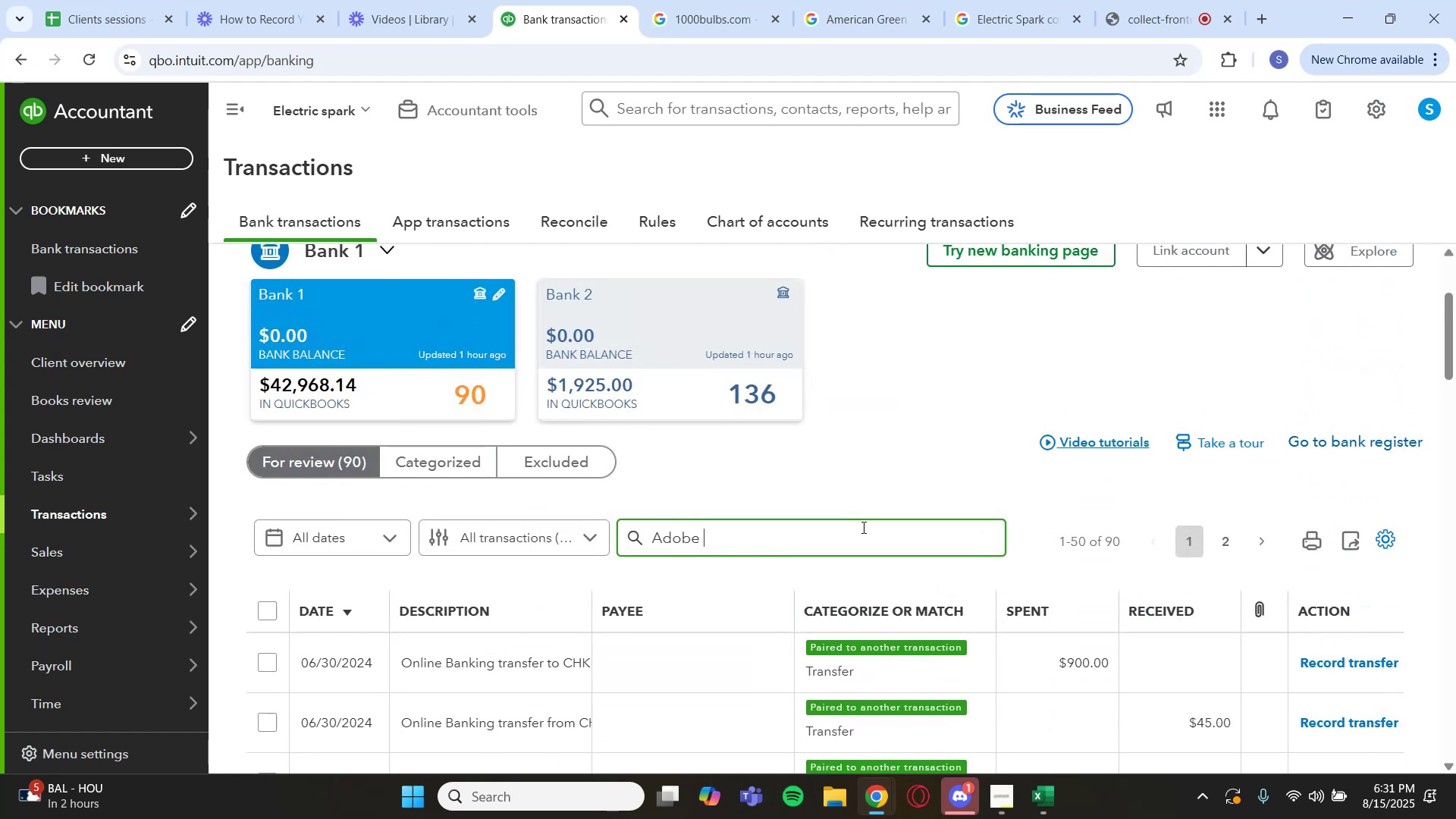 
key(Enter)
 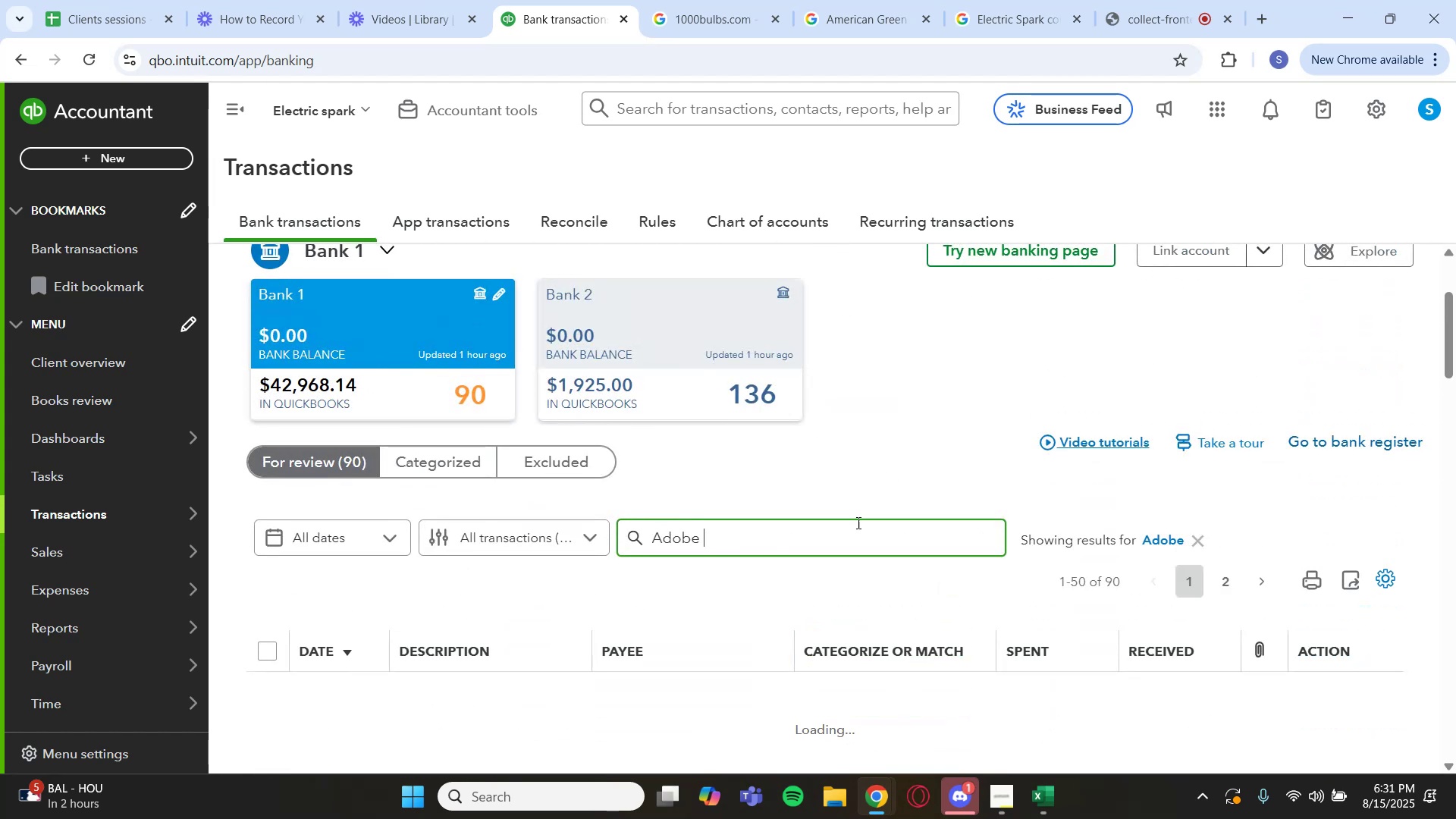 
scroll: coordinate [837, 542], scroll_direction: down, amount: 3.0
 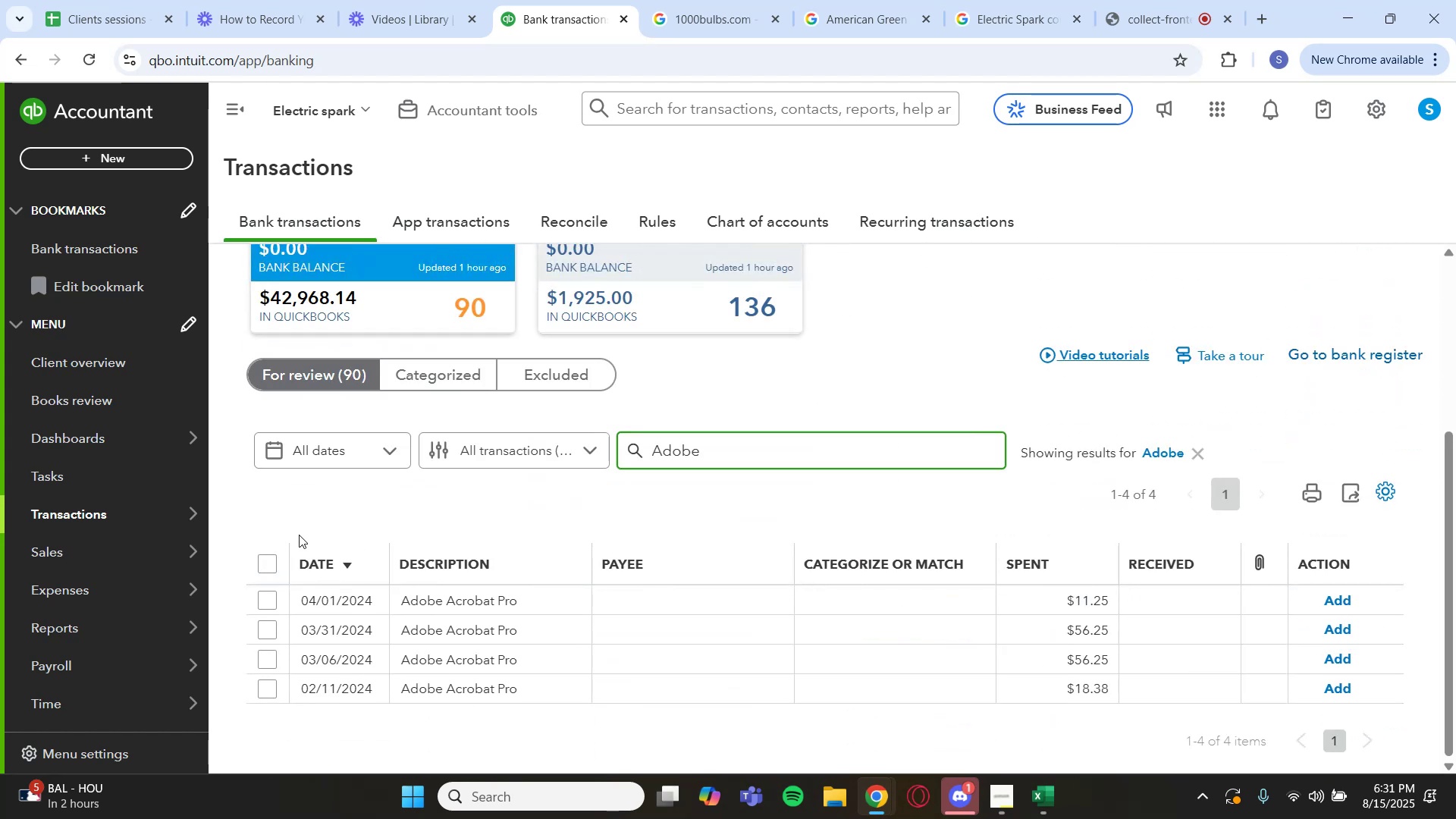 
left_click([267, 562])
 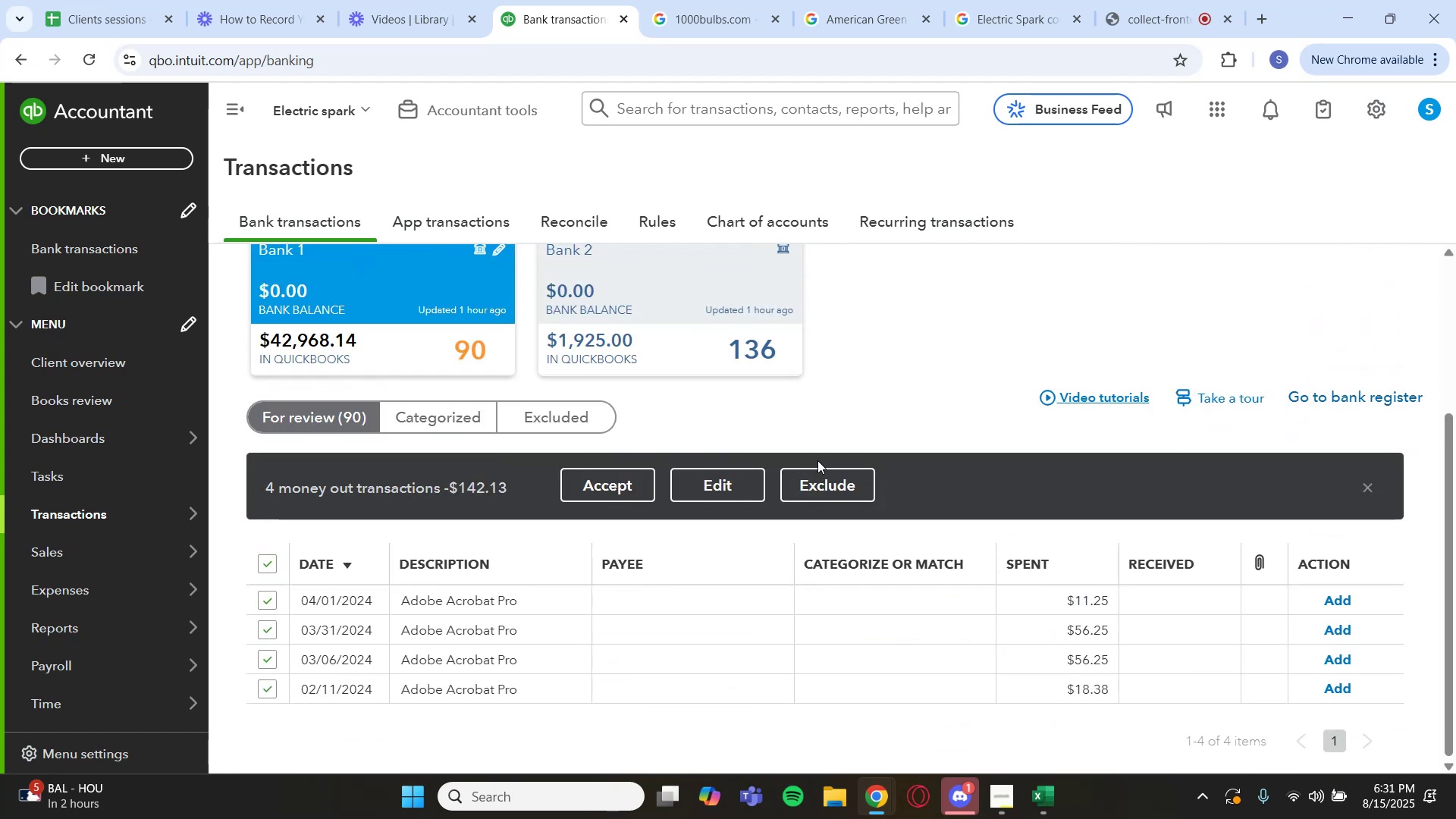 
left_click([743, 475])
 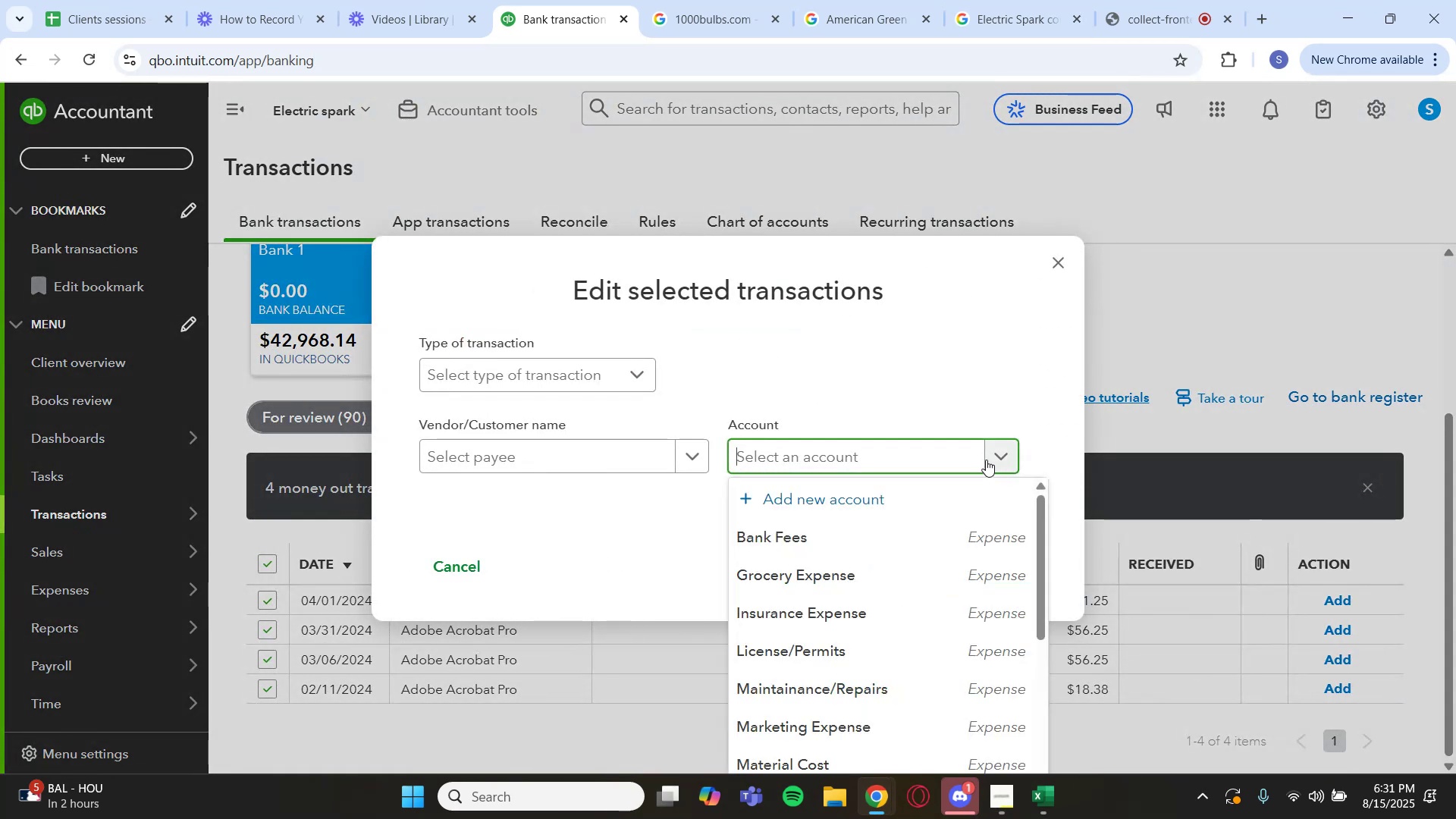 
scroll: coordinate [833, 664], scroll_direction: down, amount: 3.0
 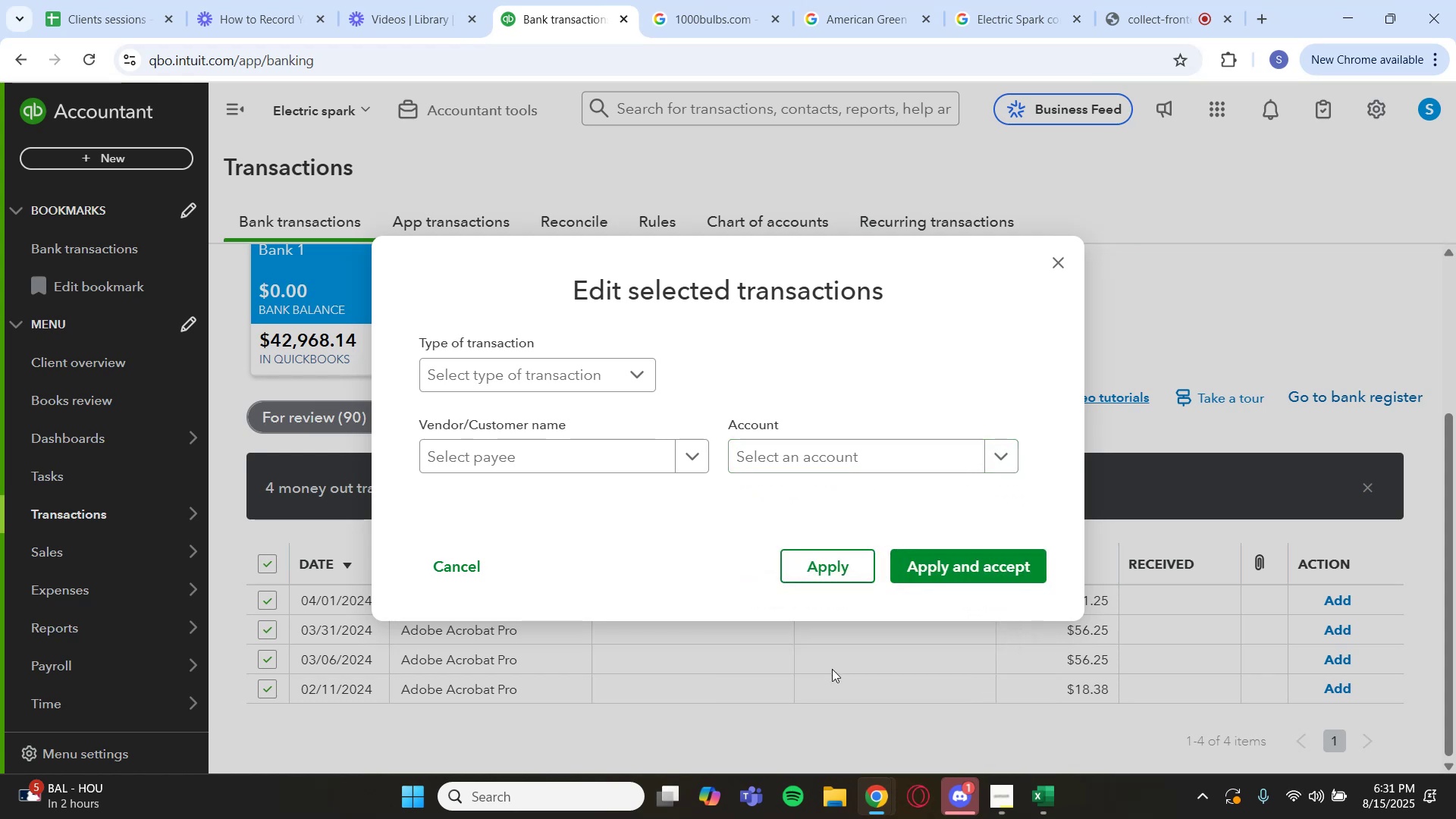 
left_click([968, 557])
 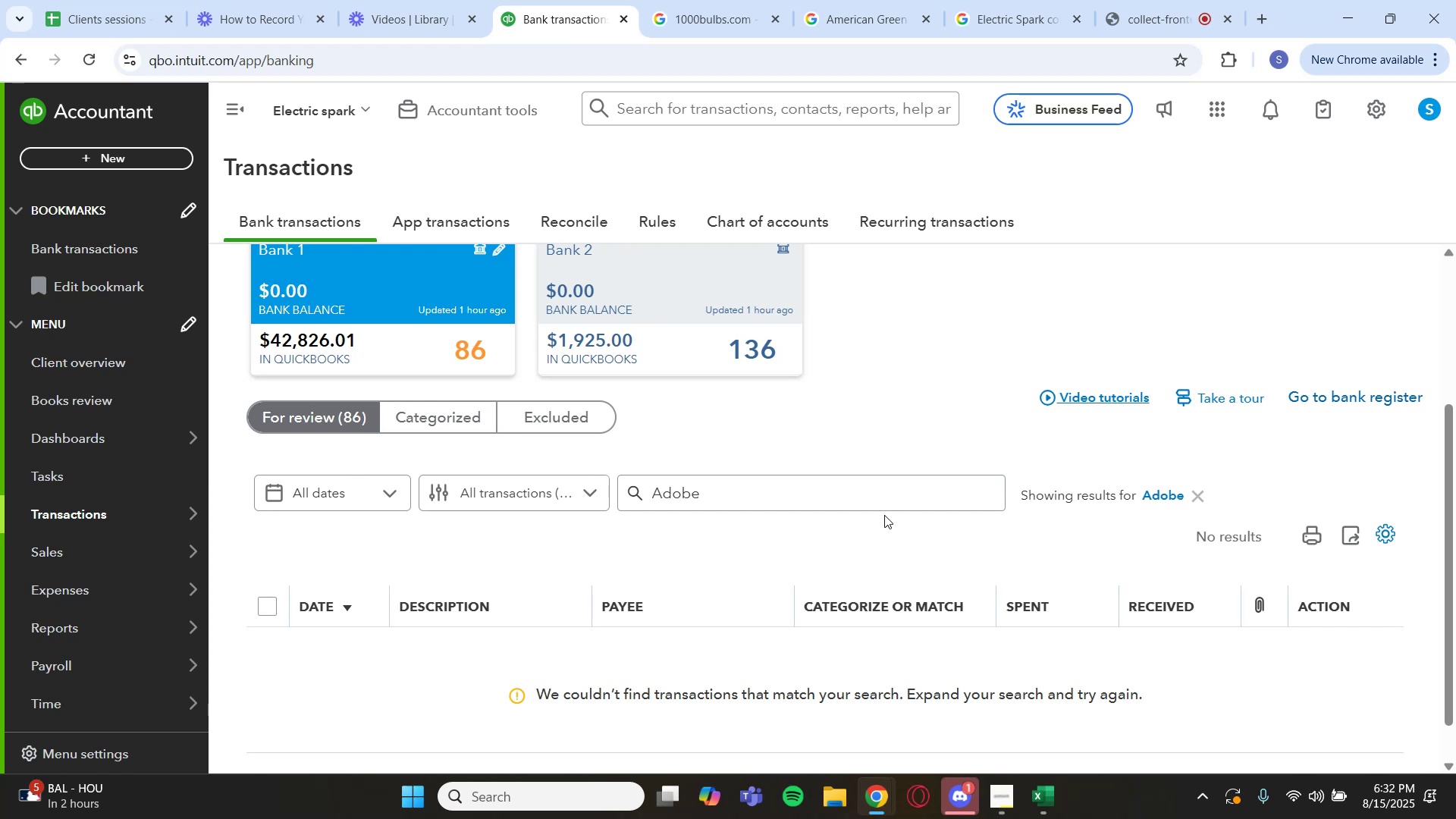 
wait(52.96)
 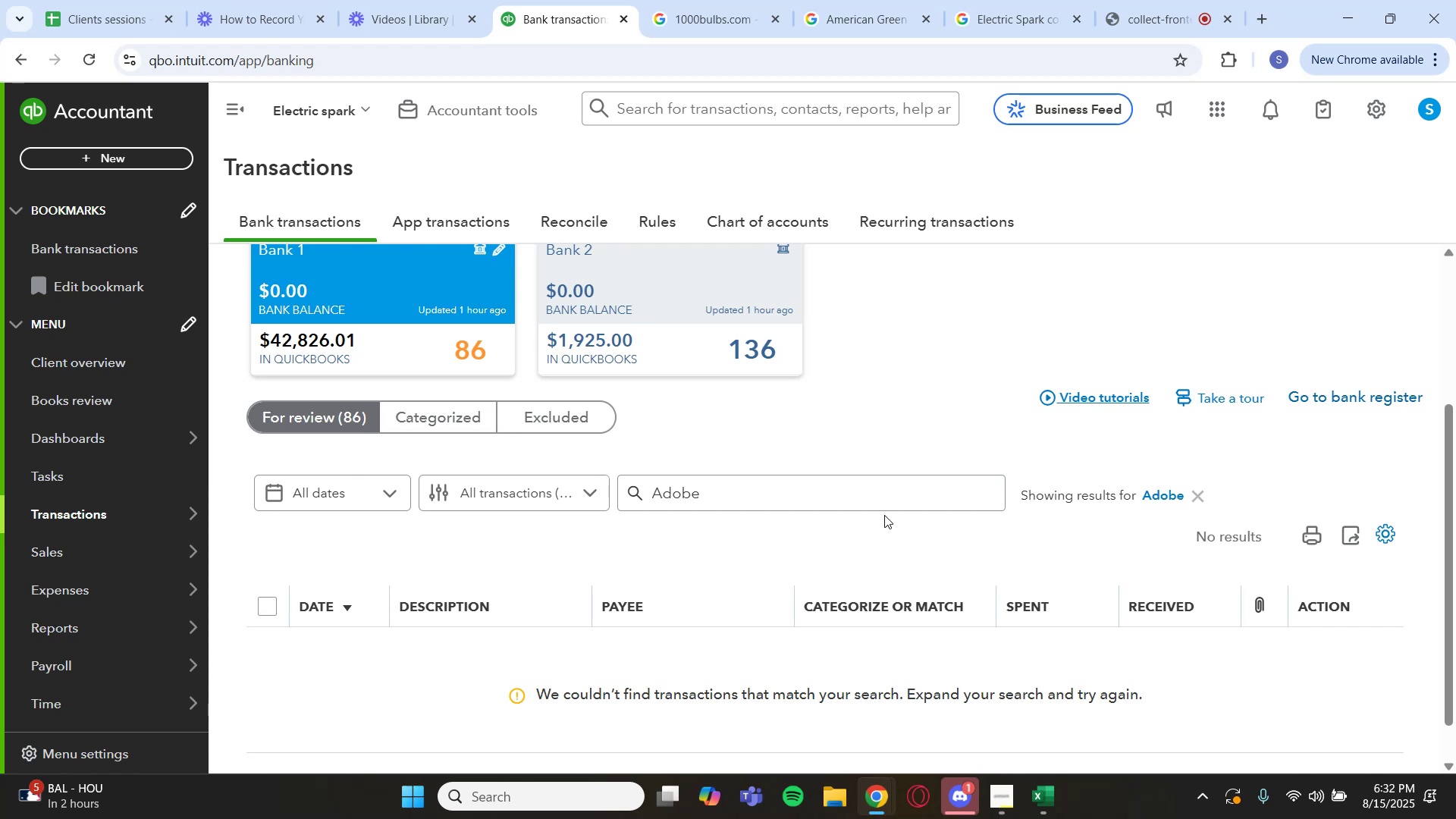 
left_click([1188, 500])
 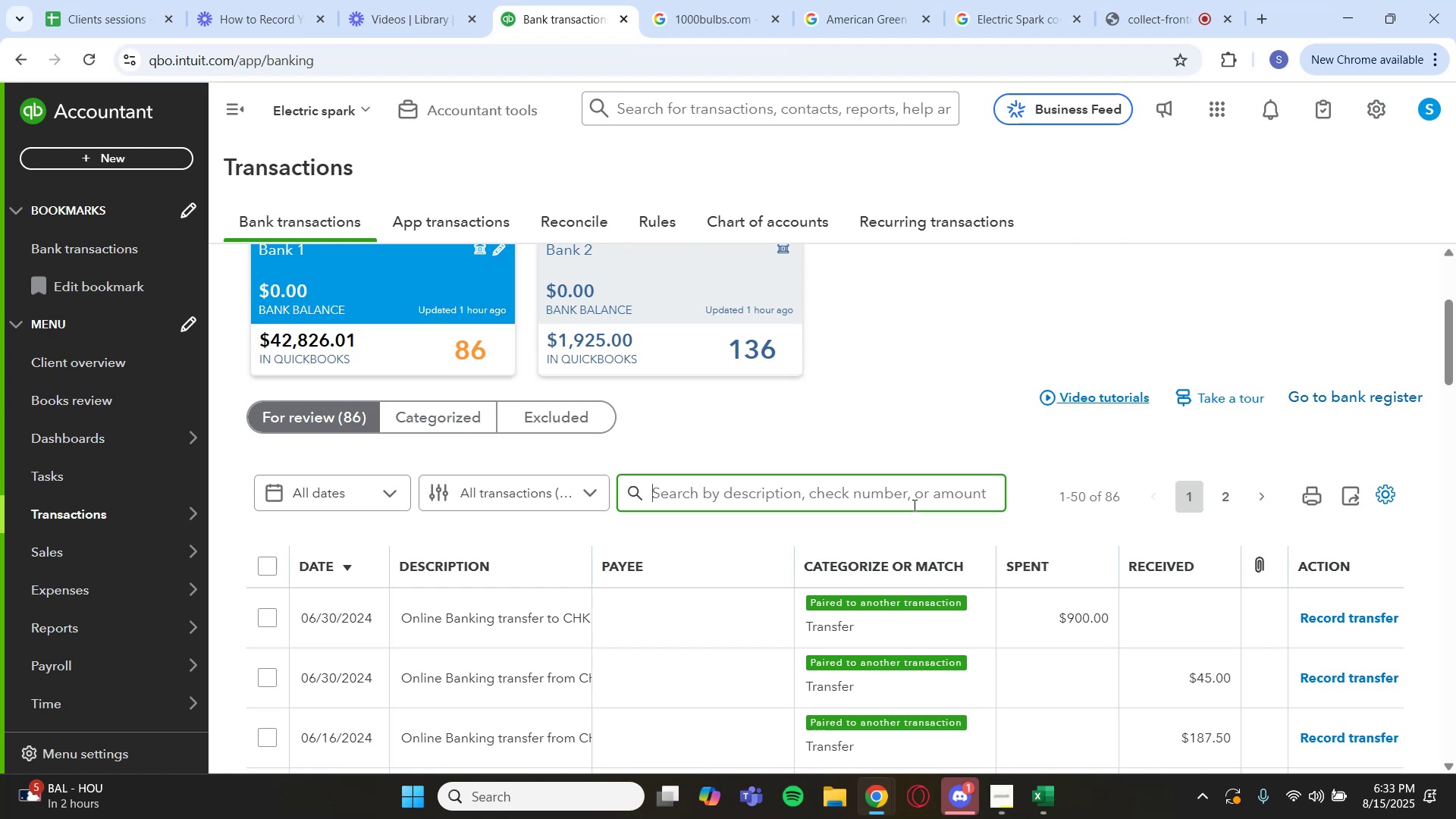 
wait(38.11)
 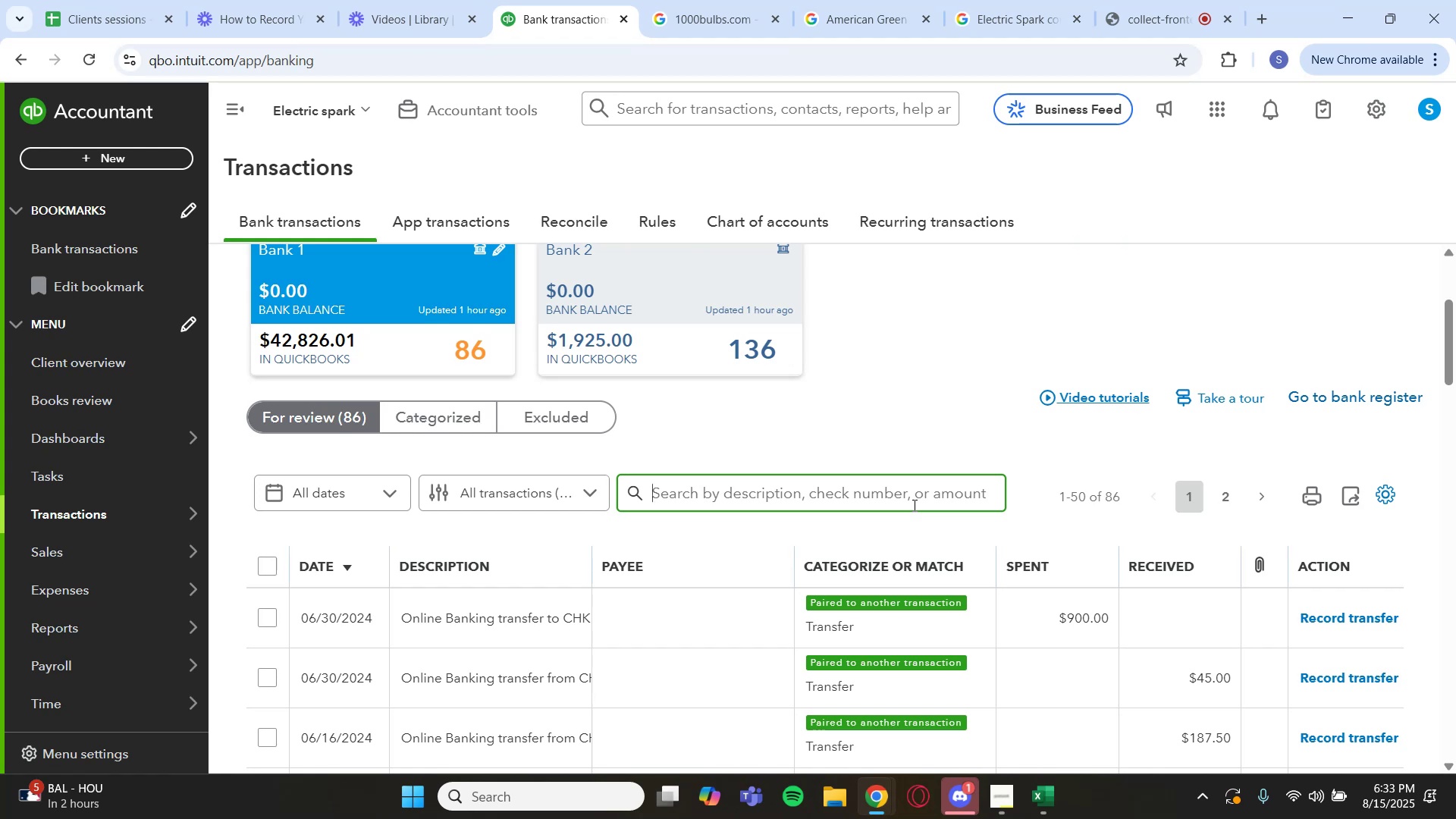 
scroll: coordinate [869, 415], scroll_direction: down, amount: 1.0
 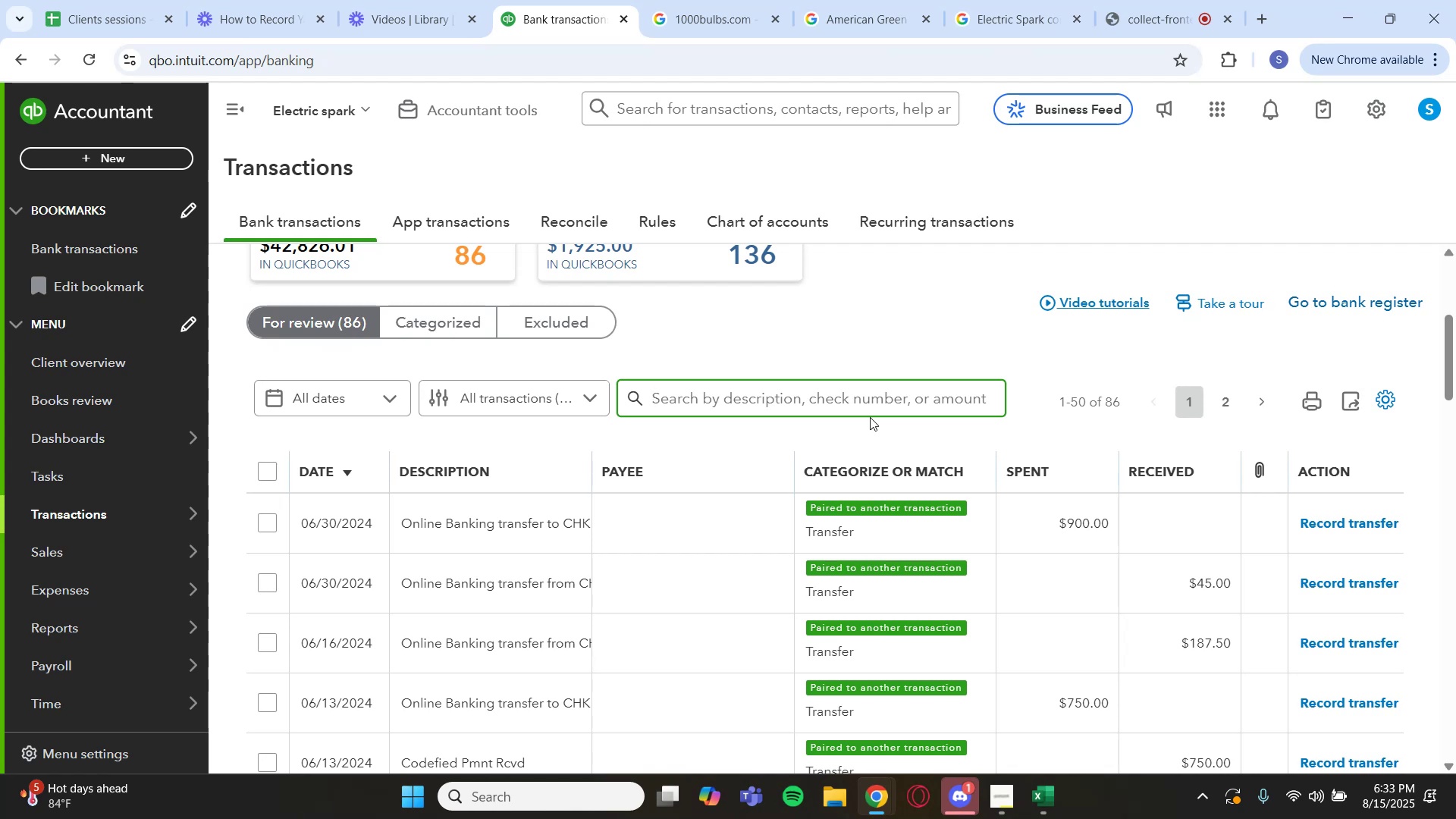 
wait(25.94)
 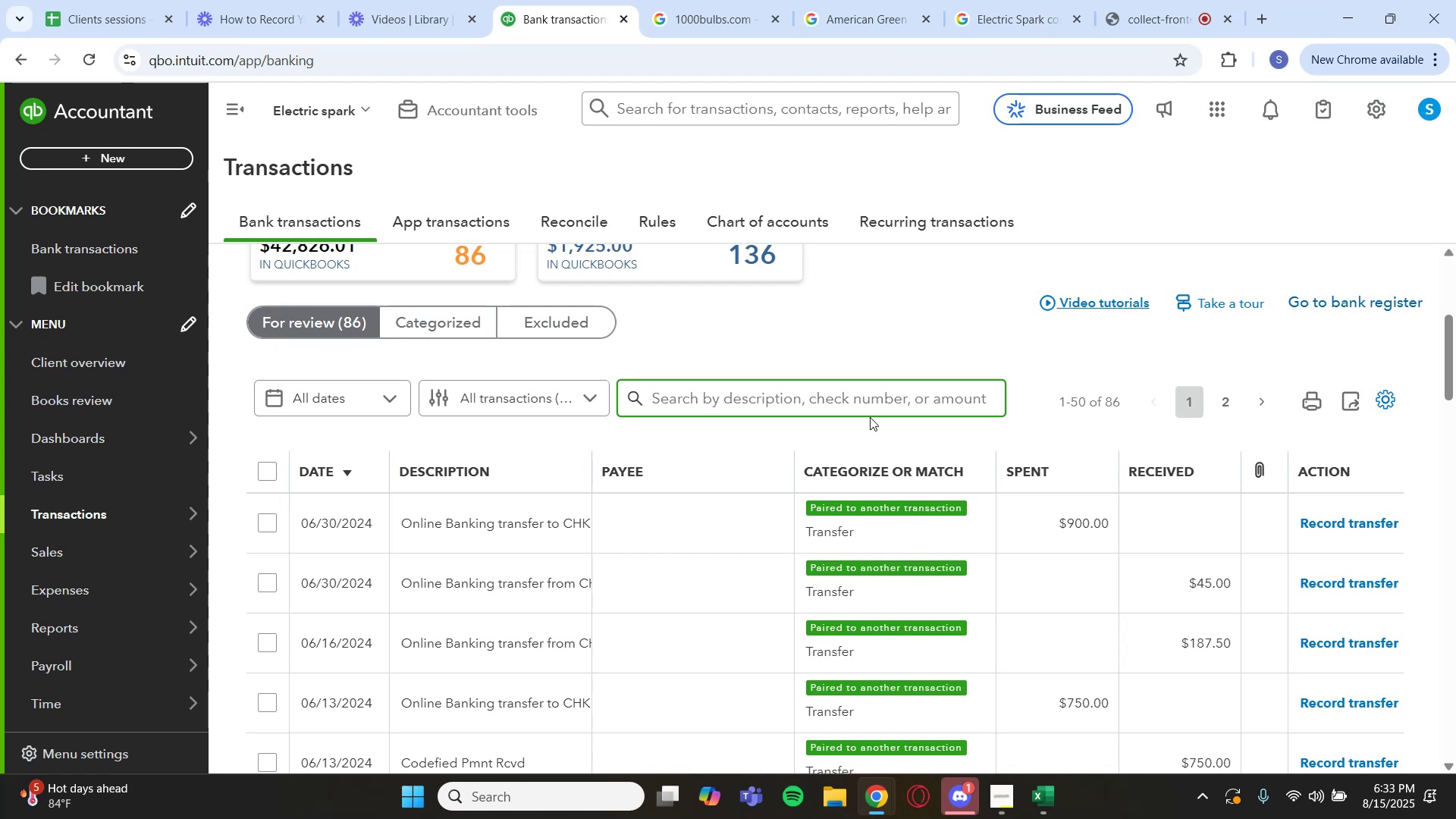 
scroll: coordinate [786, 435], scroll_direction: down, amount: 3.0
 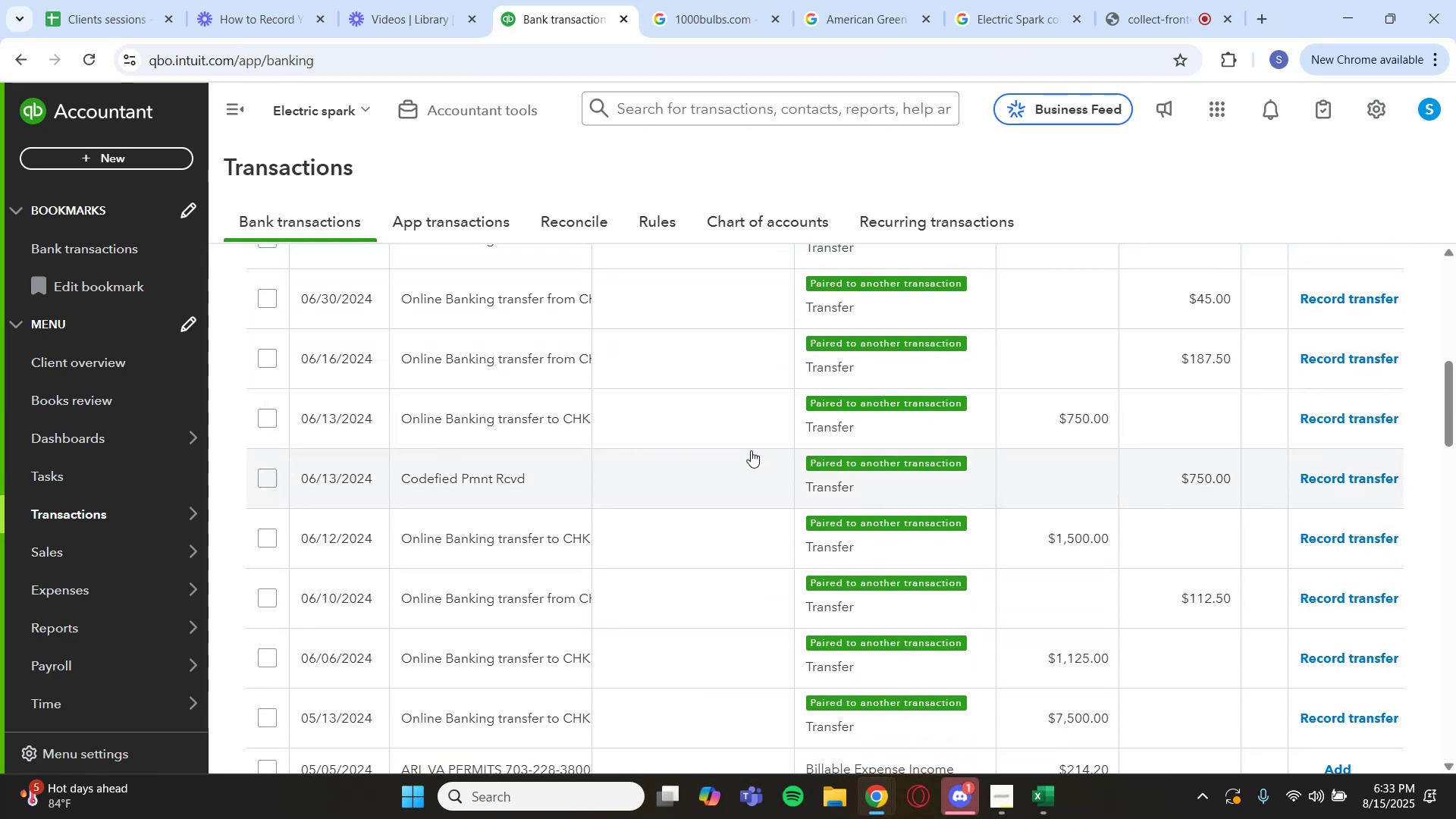 
wait(5.47)
 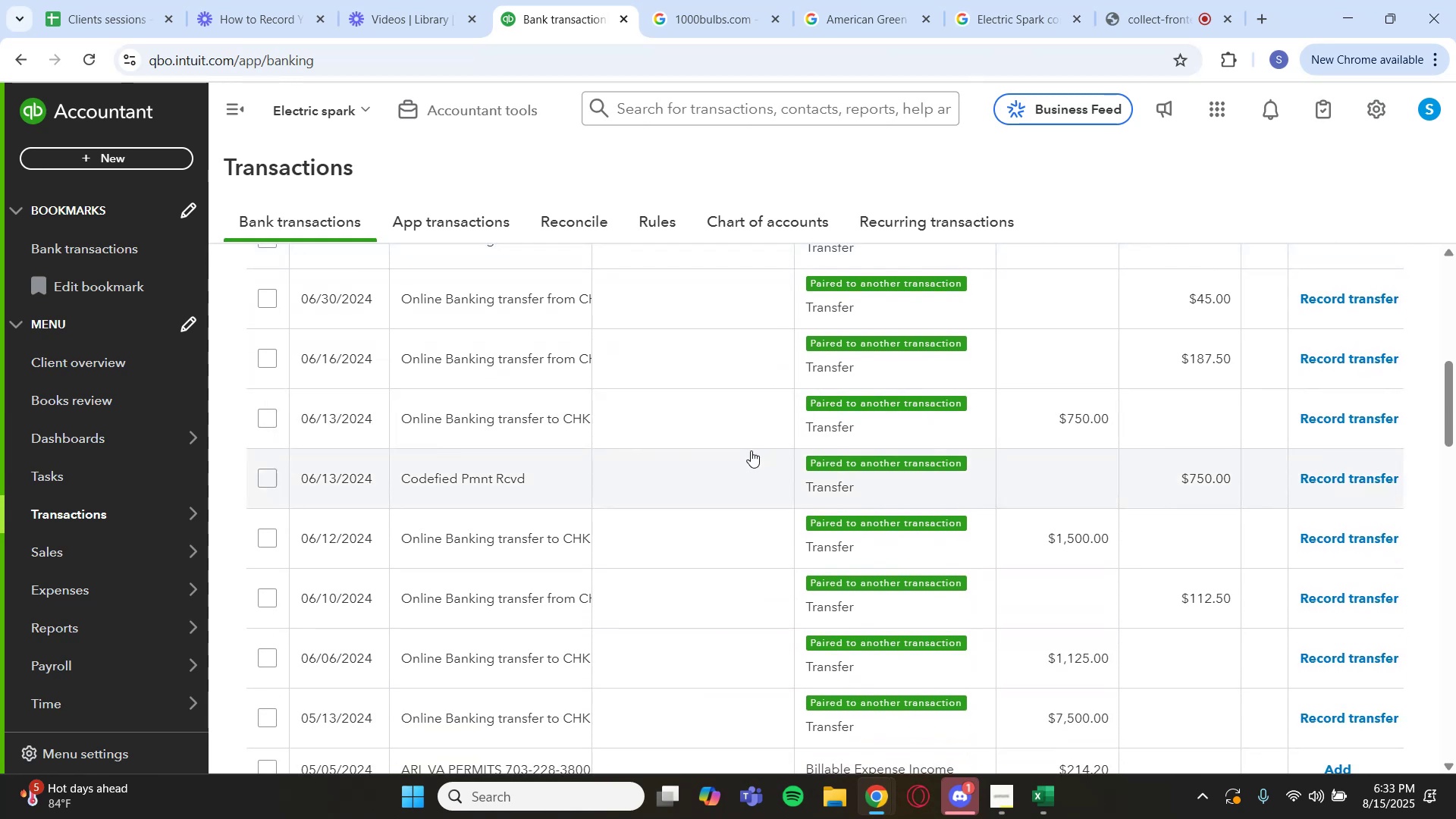 
scroll: coordinate [751, 450], scroll_direction: down, amount: 2.0
 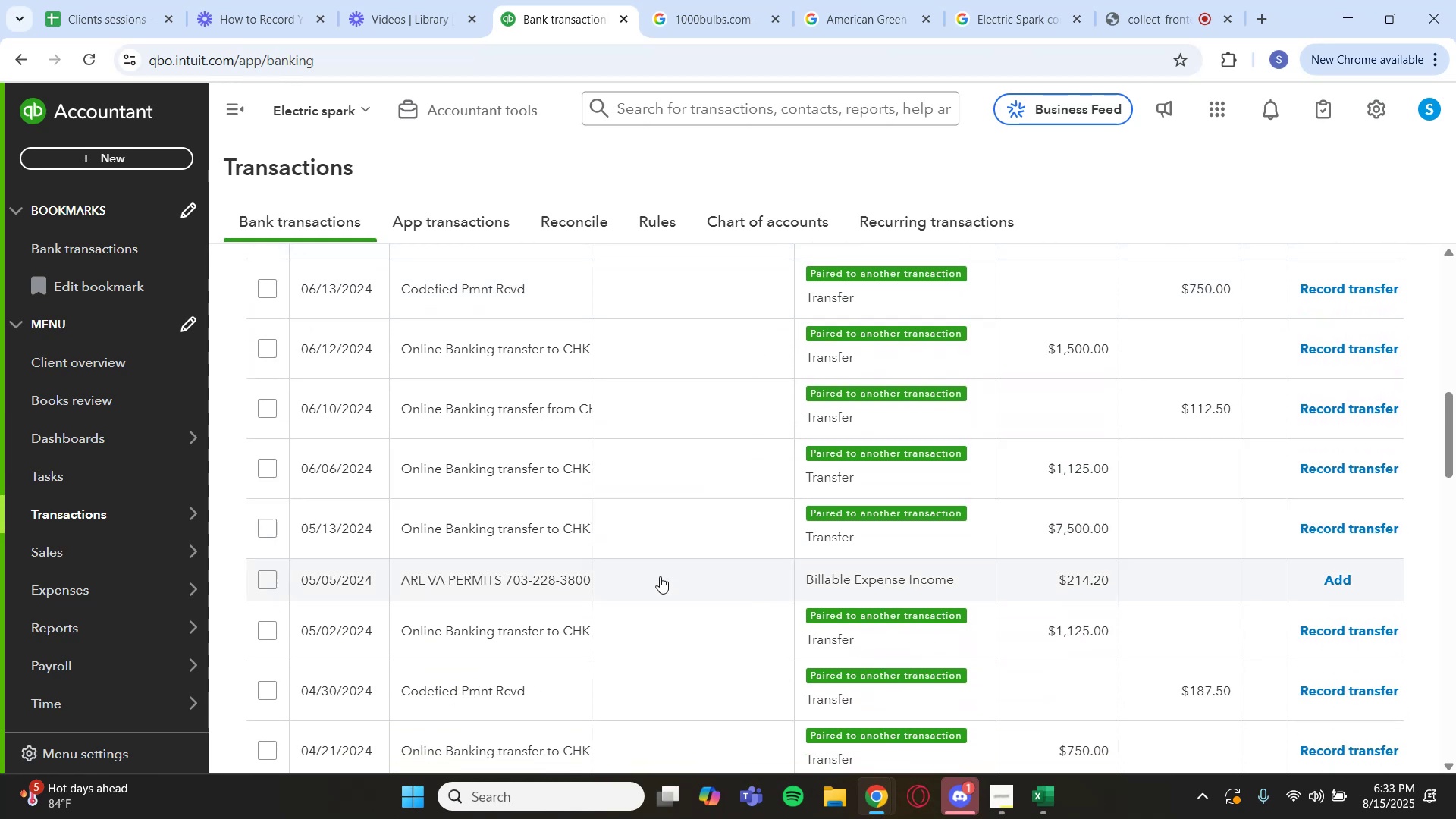 
left_click([648, 583])
 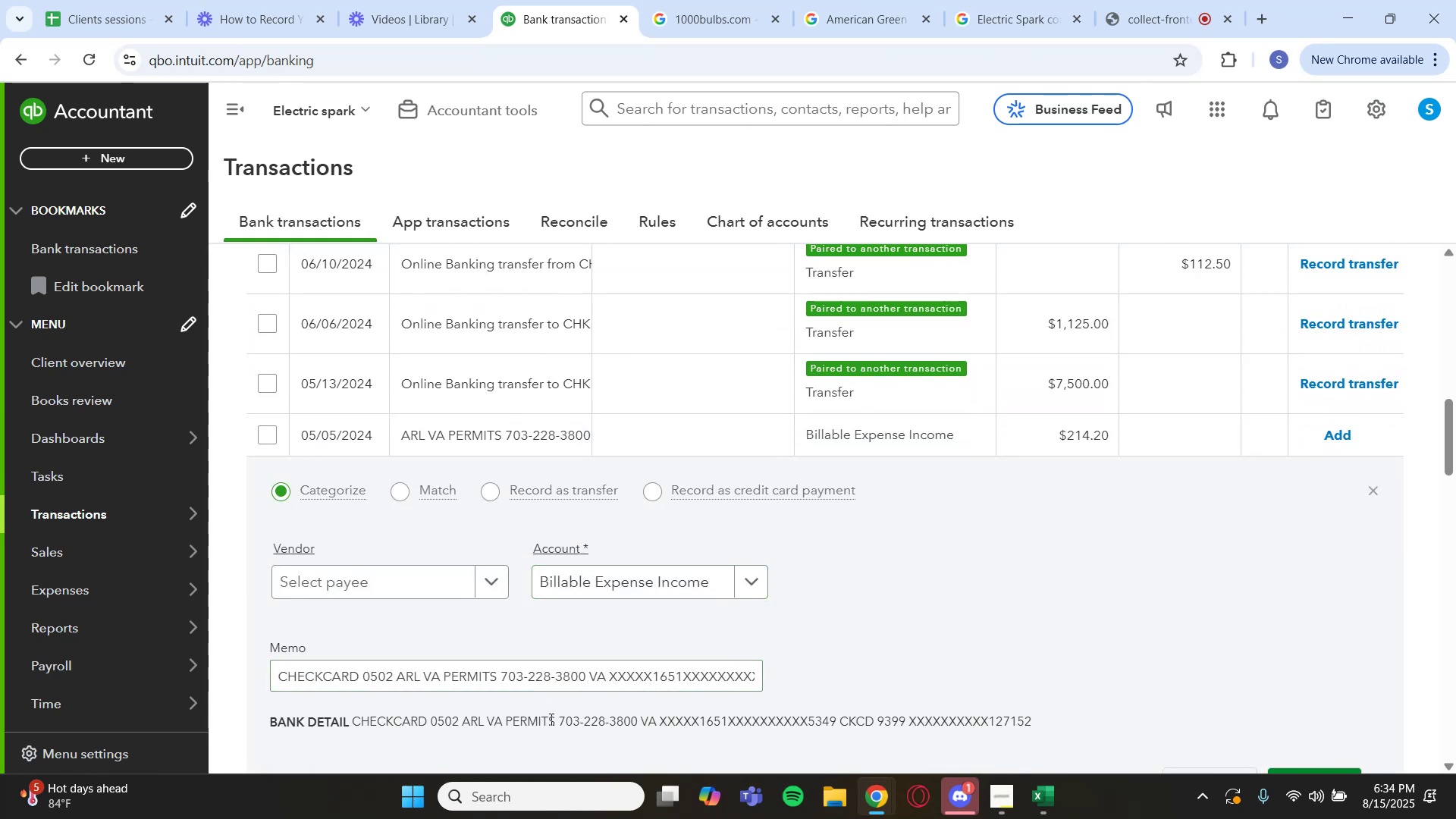 
left_click_drag(start_coordinate=[555, 720], to_coordinate=[464, 724])
 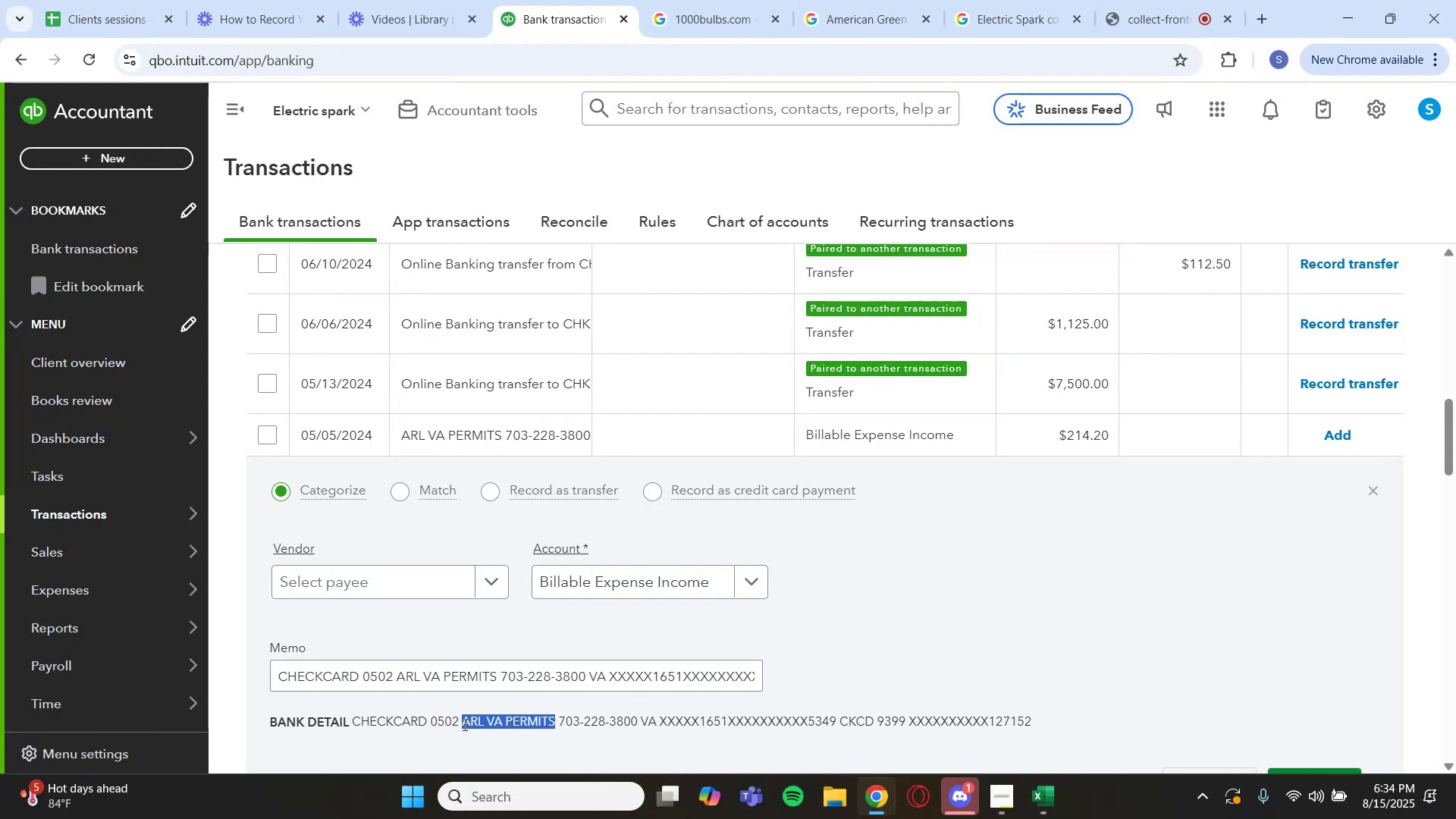 
key(Control+C)
 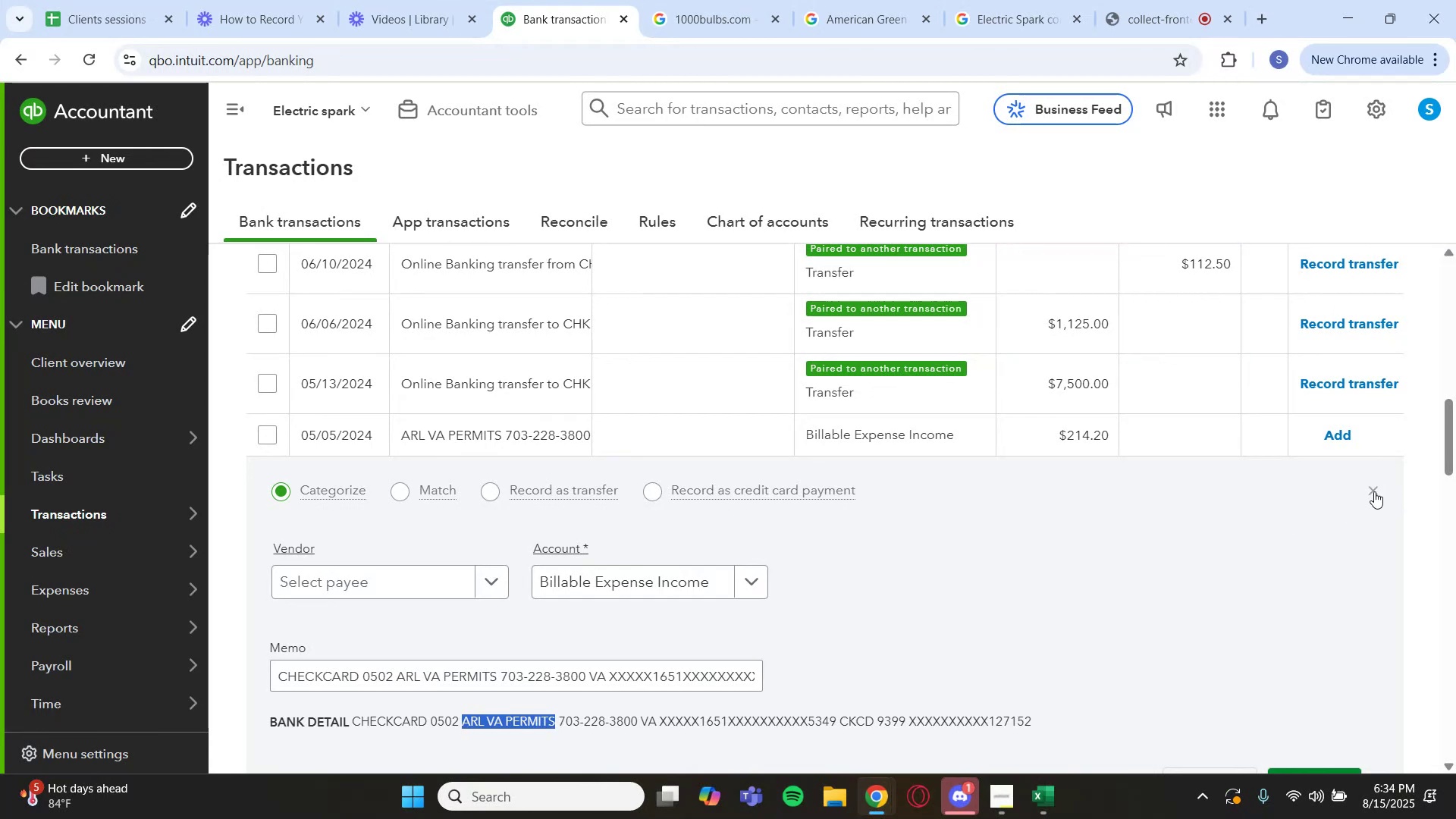 
scroll: coordinate [1079, 435], scroll_direction: up, amount: 8.0
 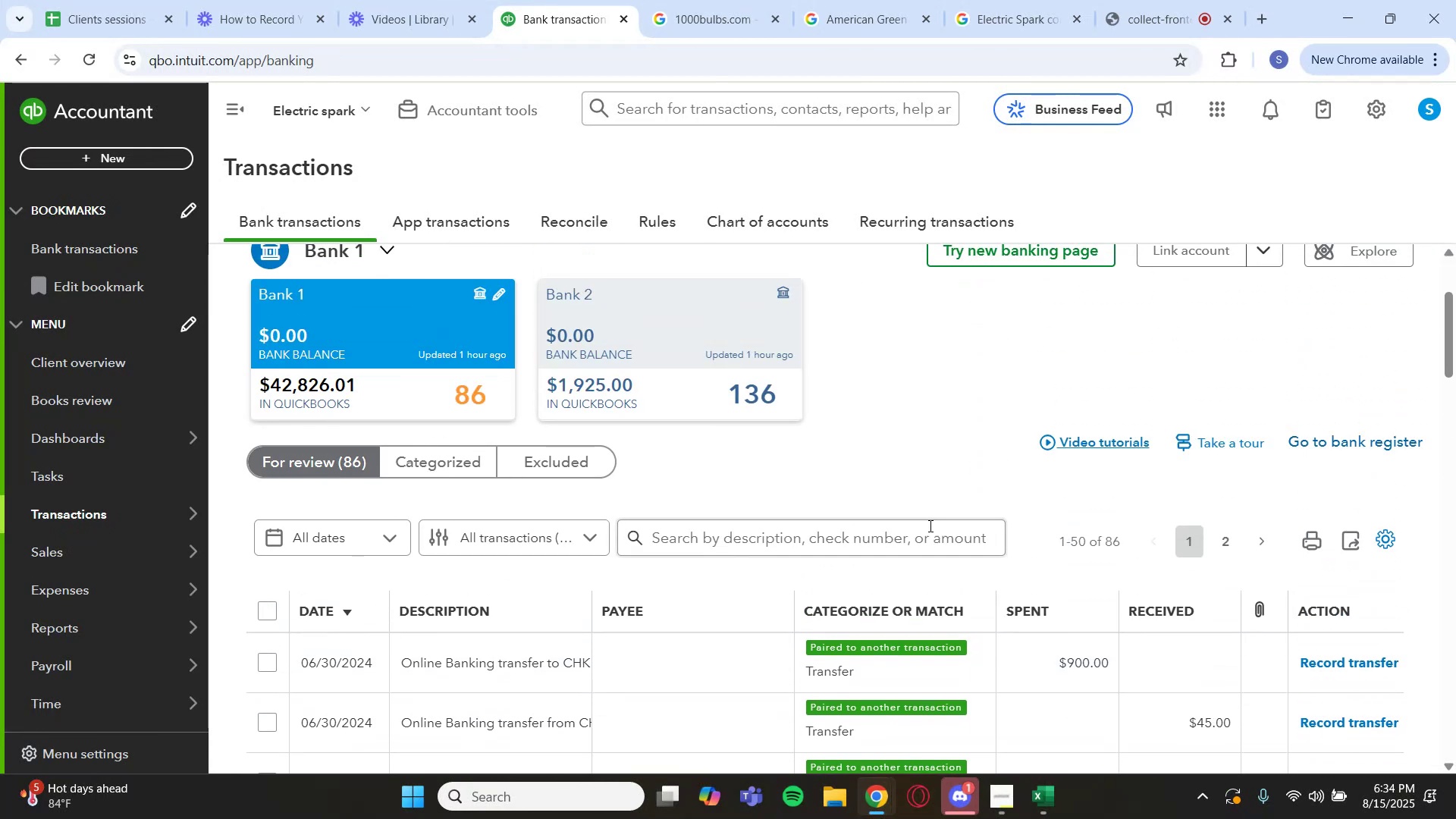 
left_click([927, 531])
 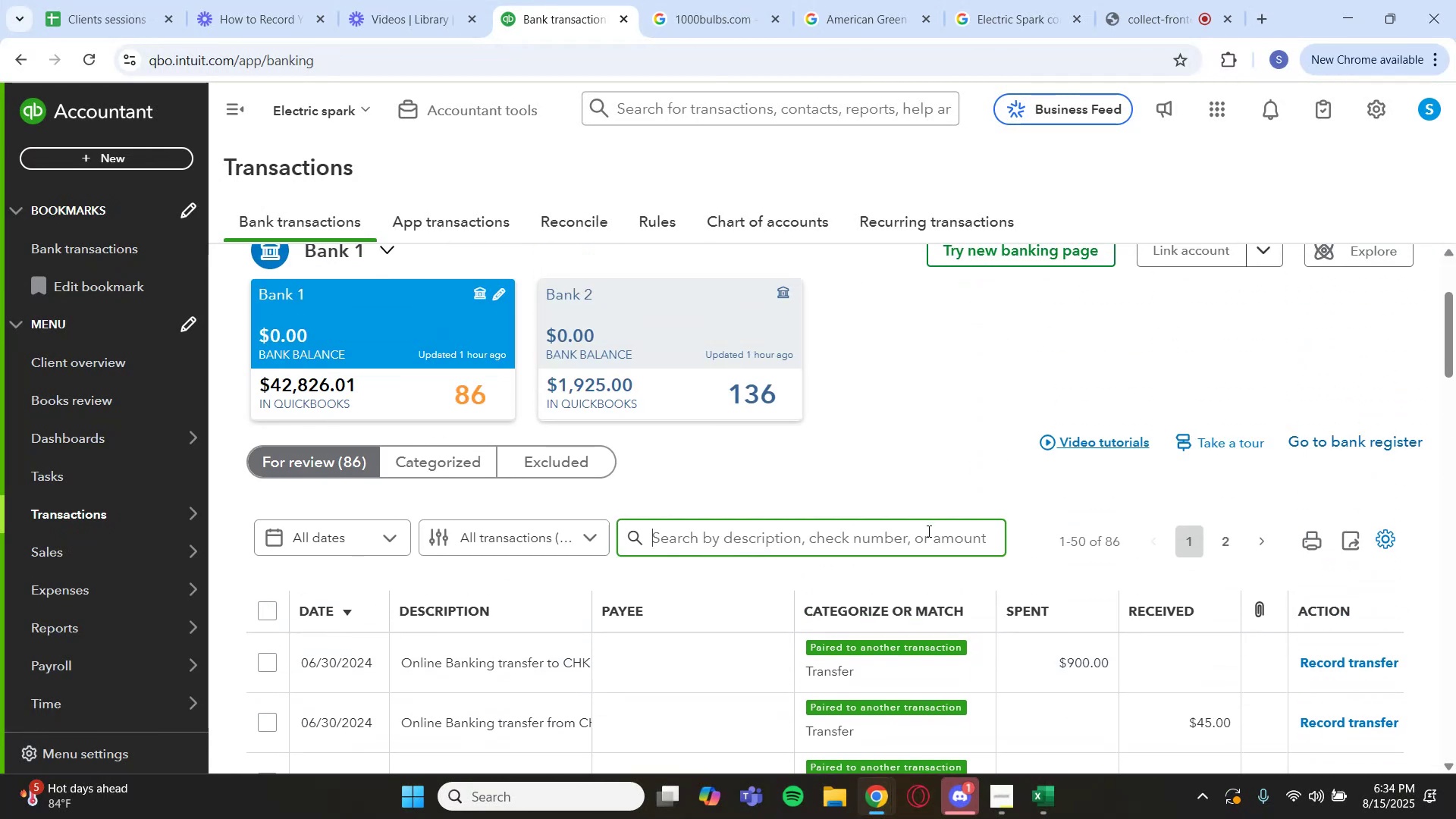 
key(Control+V)
 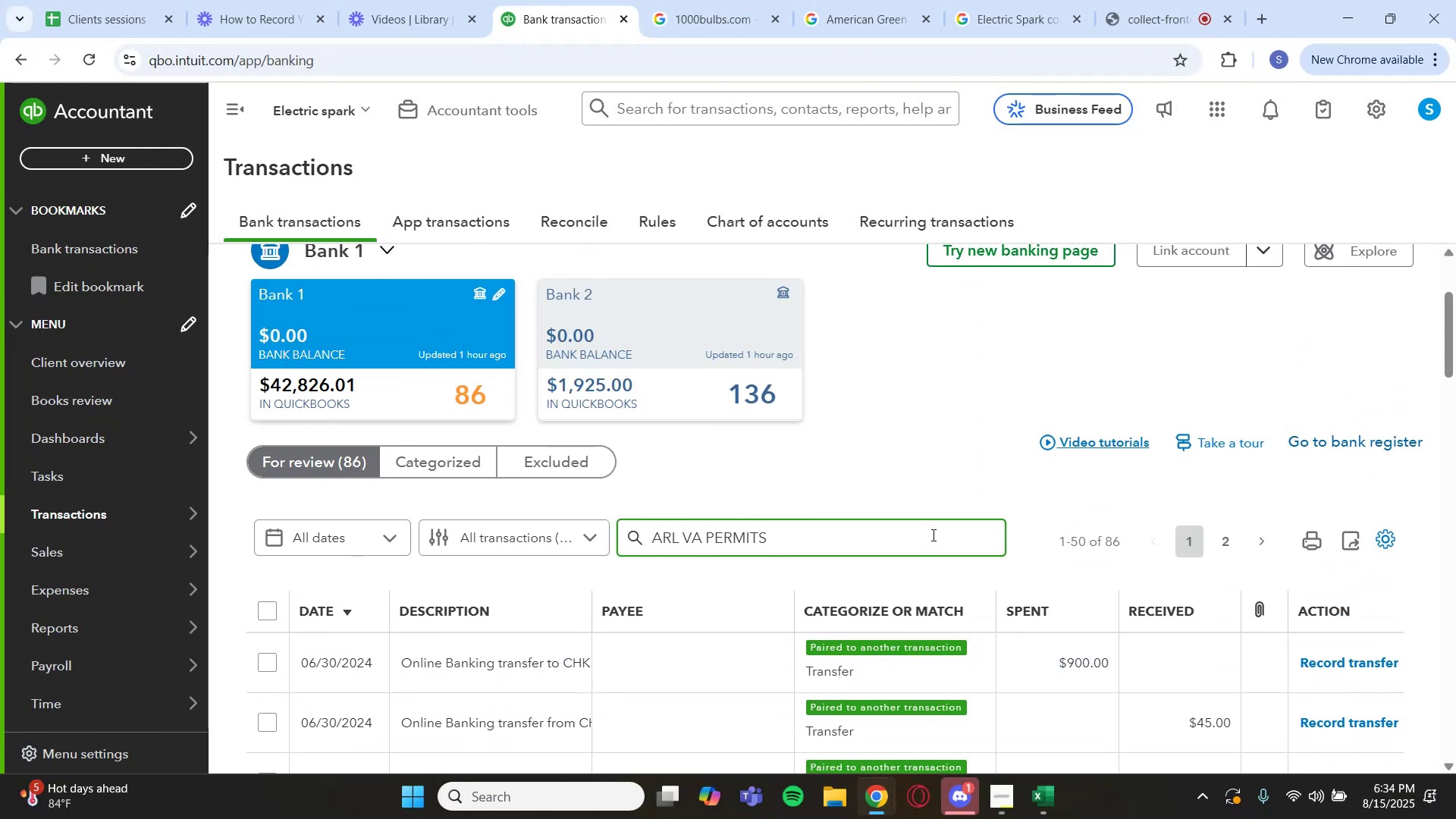 
key(Enter)
 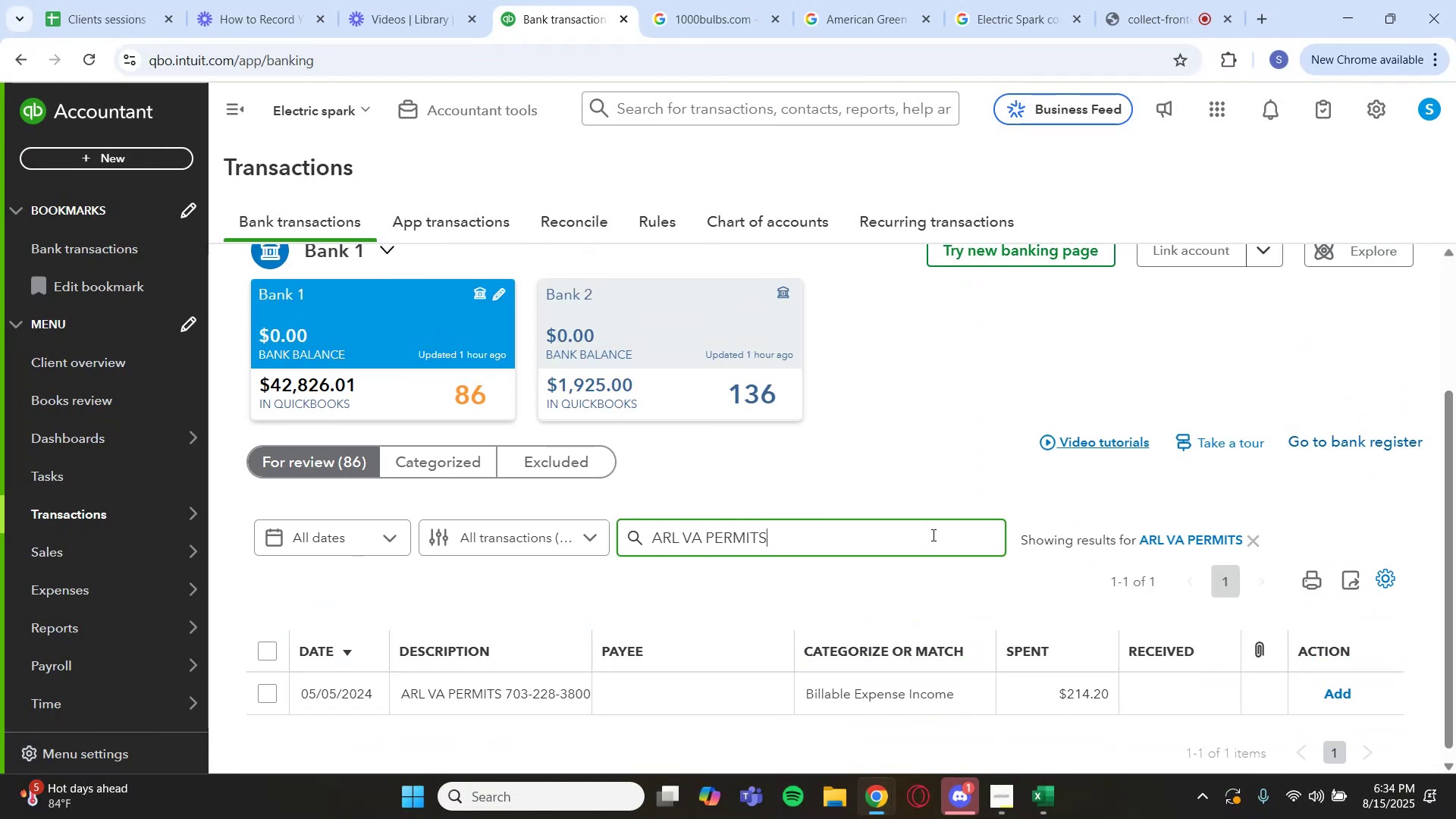 
left_click([861, 719])
 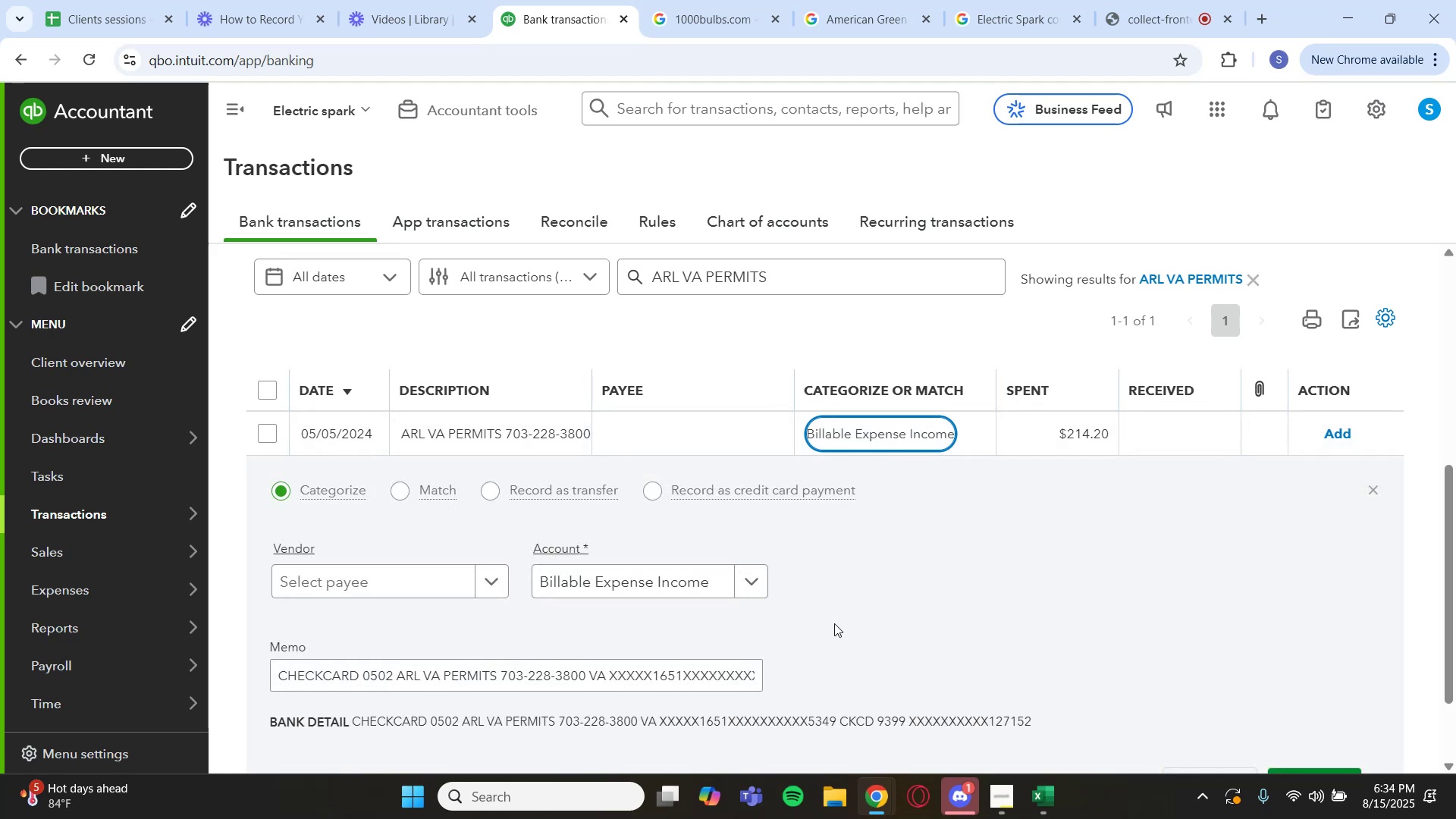 
left_click([760, 574])
 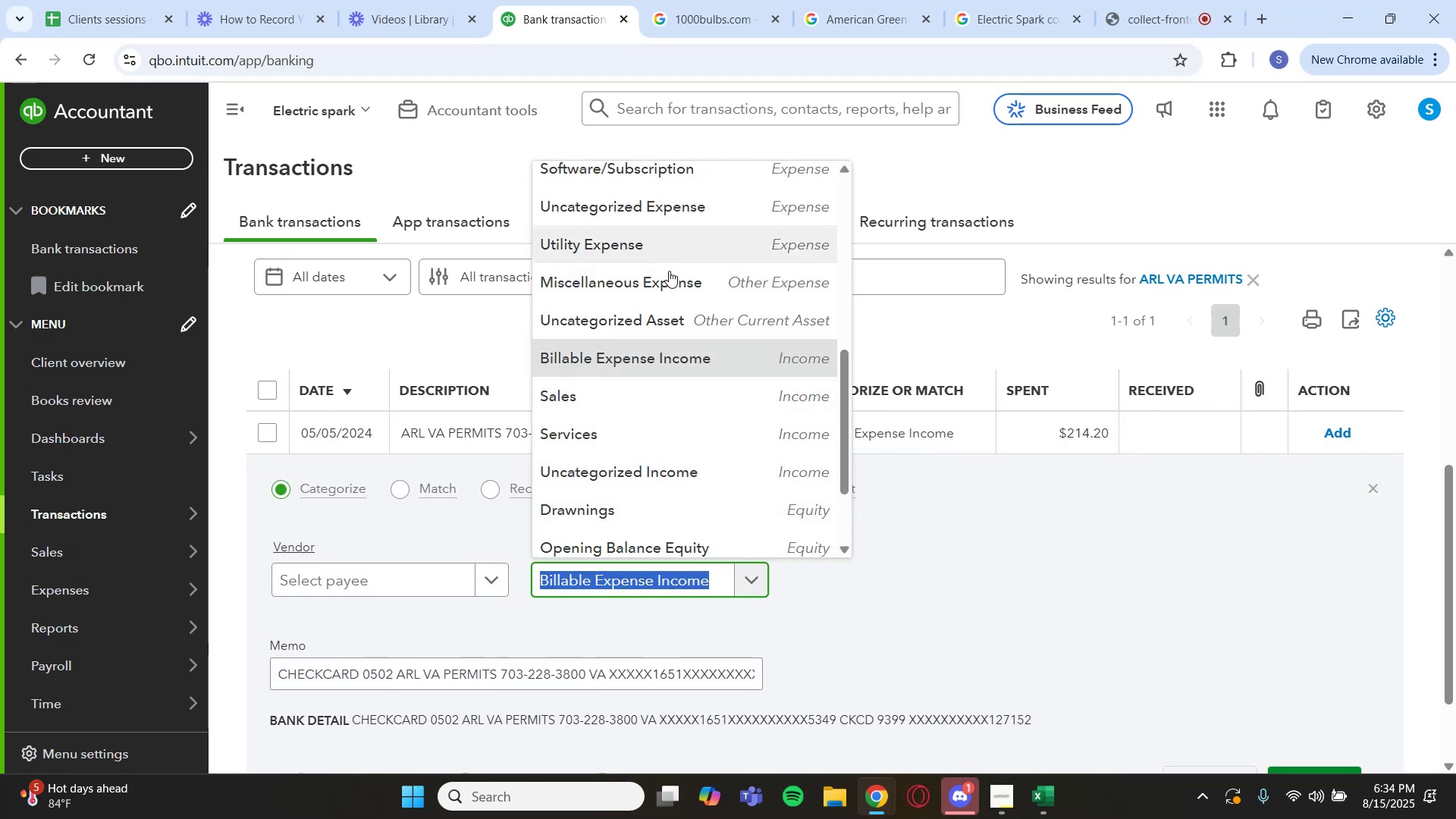 
scroll: coordinate [659, 305], scroll_direction: up, amount: 5.0
 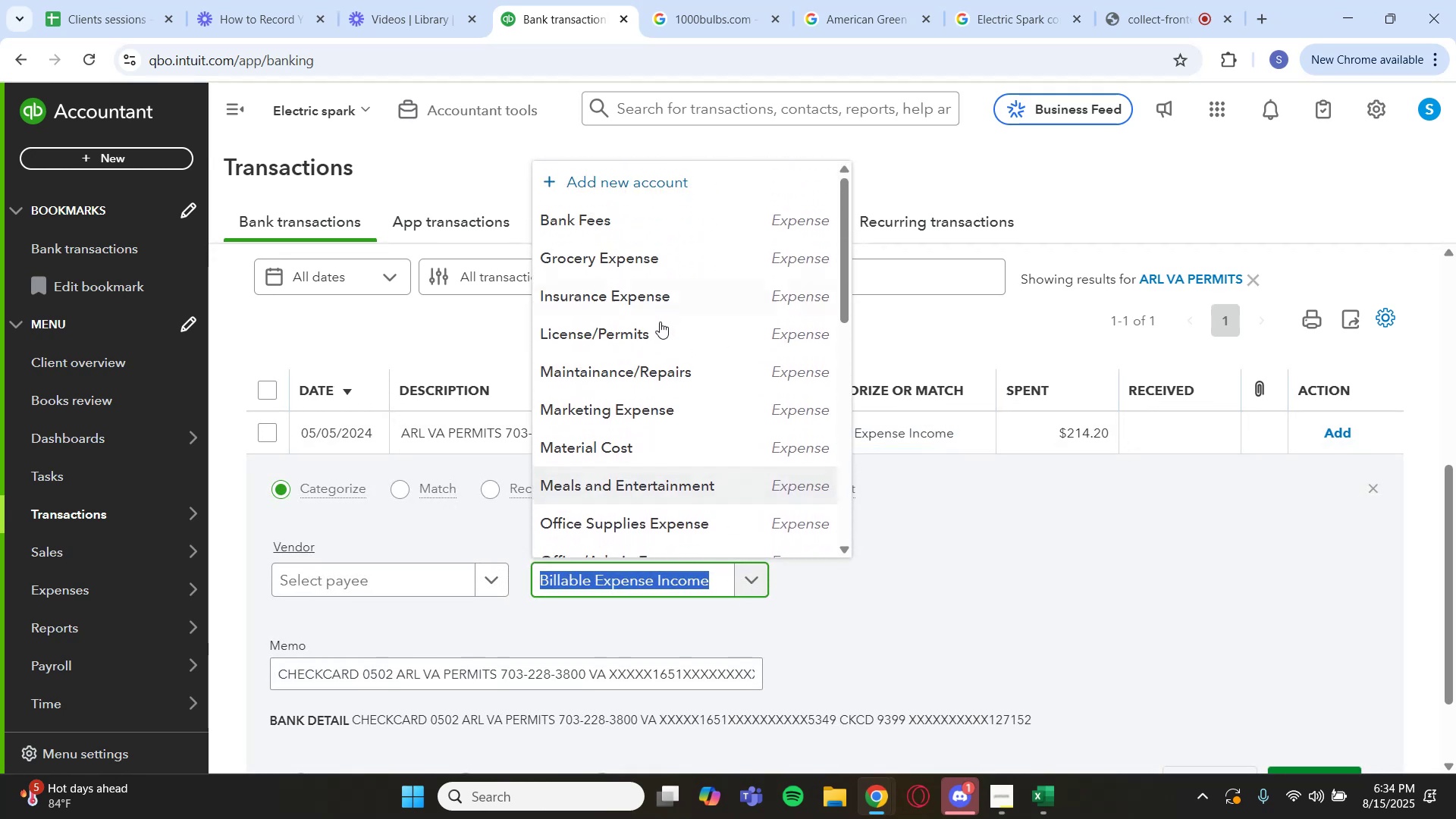 
left_click([666, 331])
 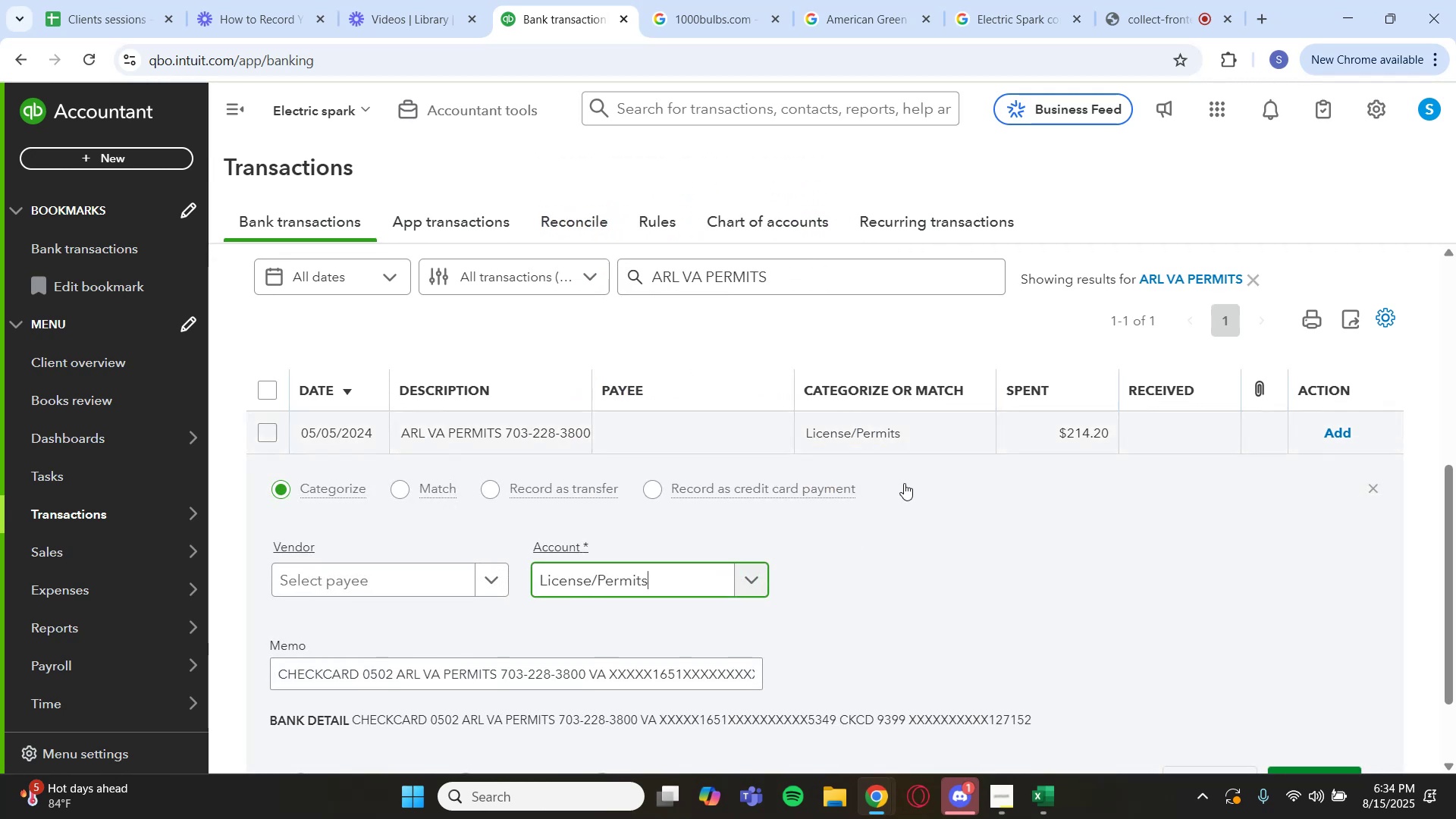 
scroll: coordinate [1076, 585], scroll_direction: down, amount: 2.0
 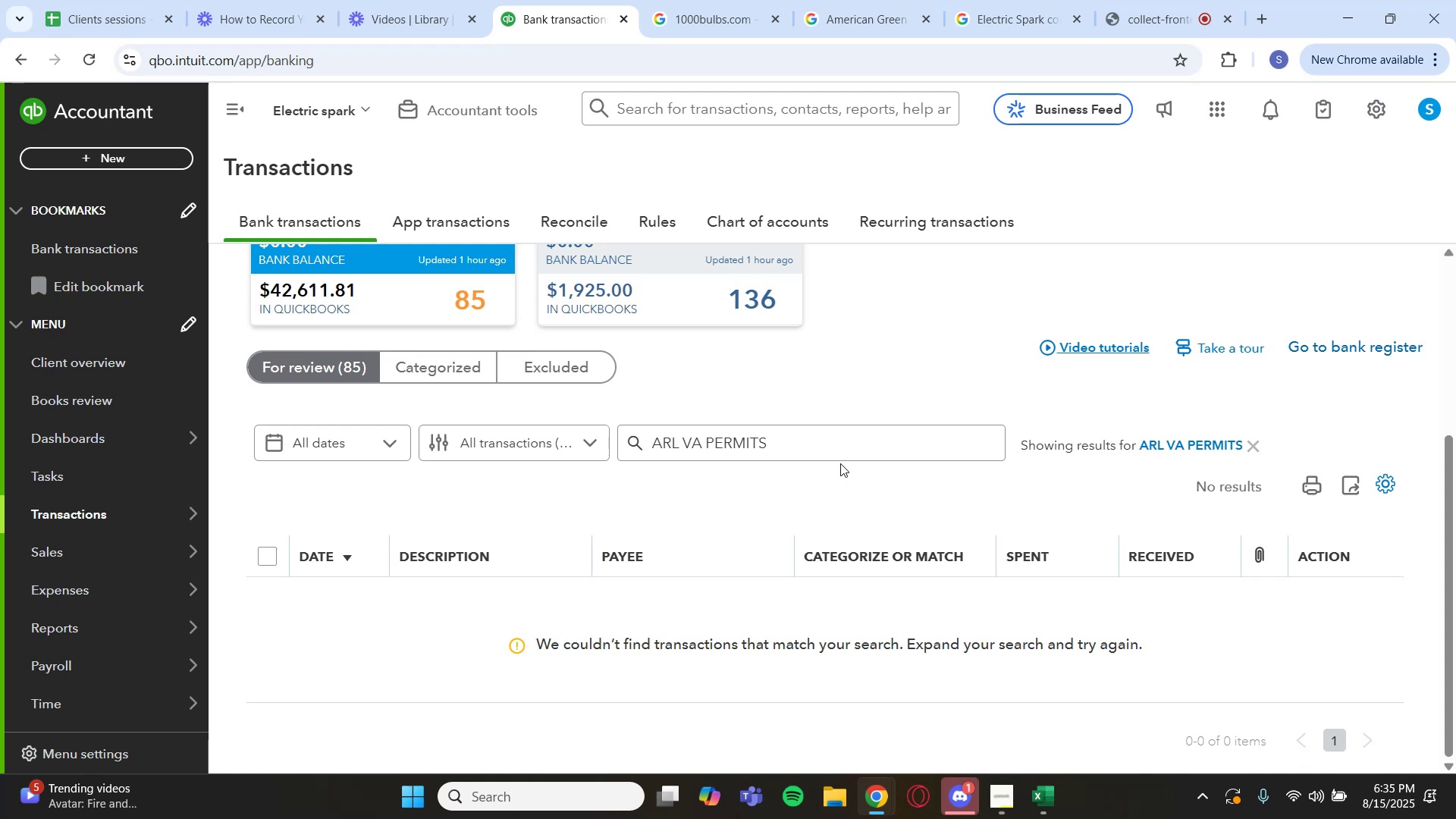 
wait(86.26)
 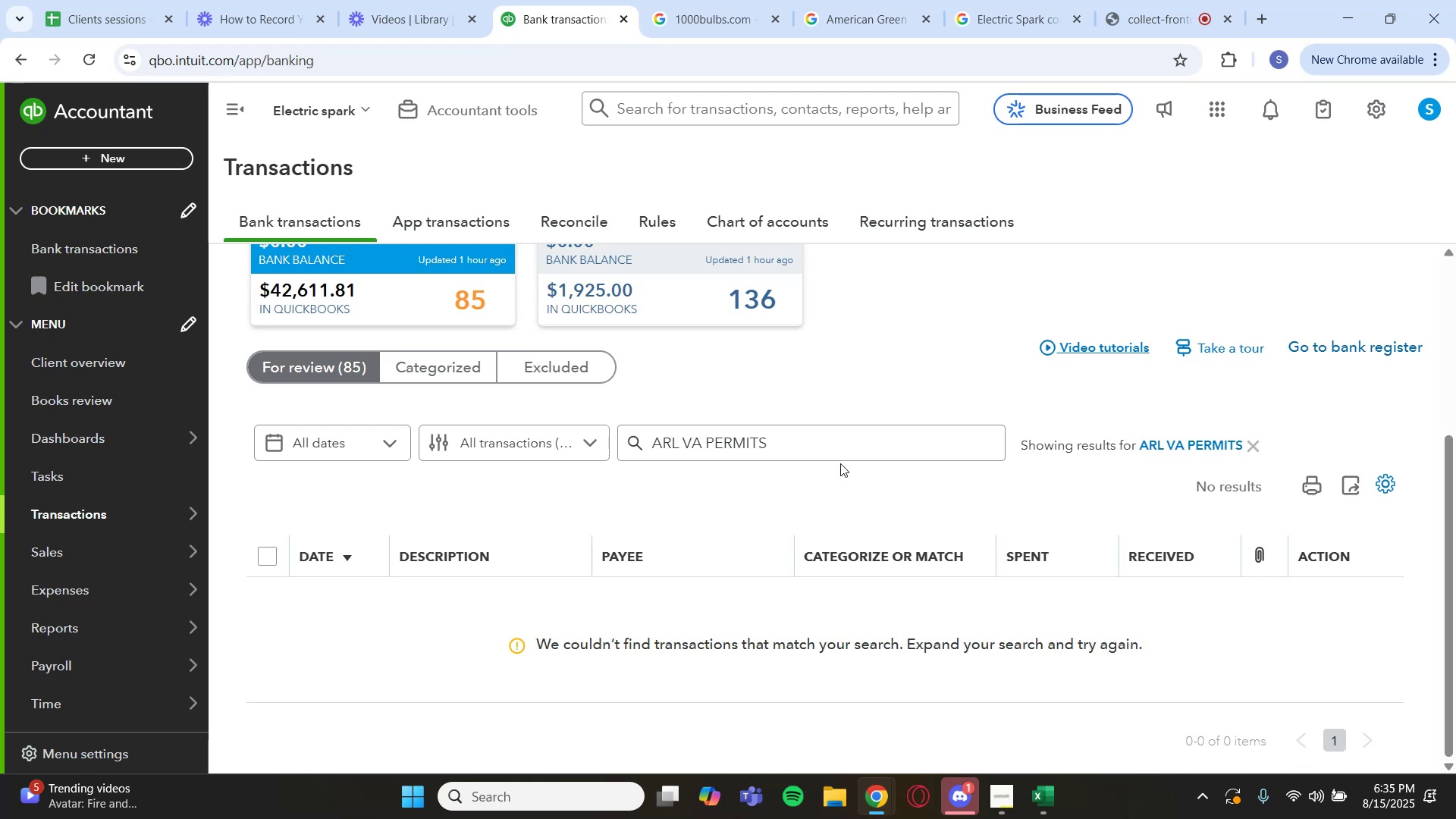 
left_click([1207, 450])
 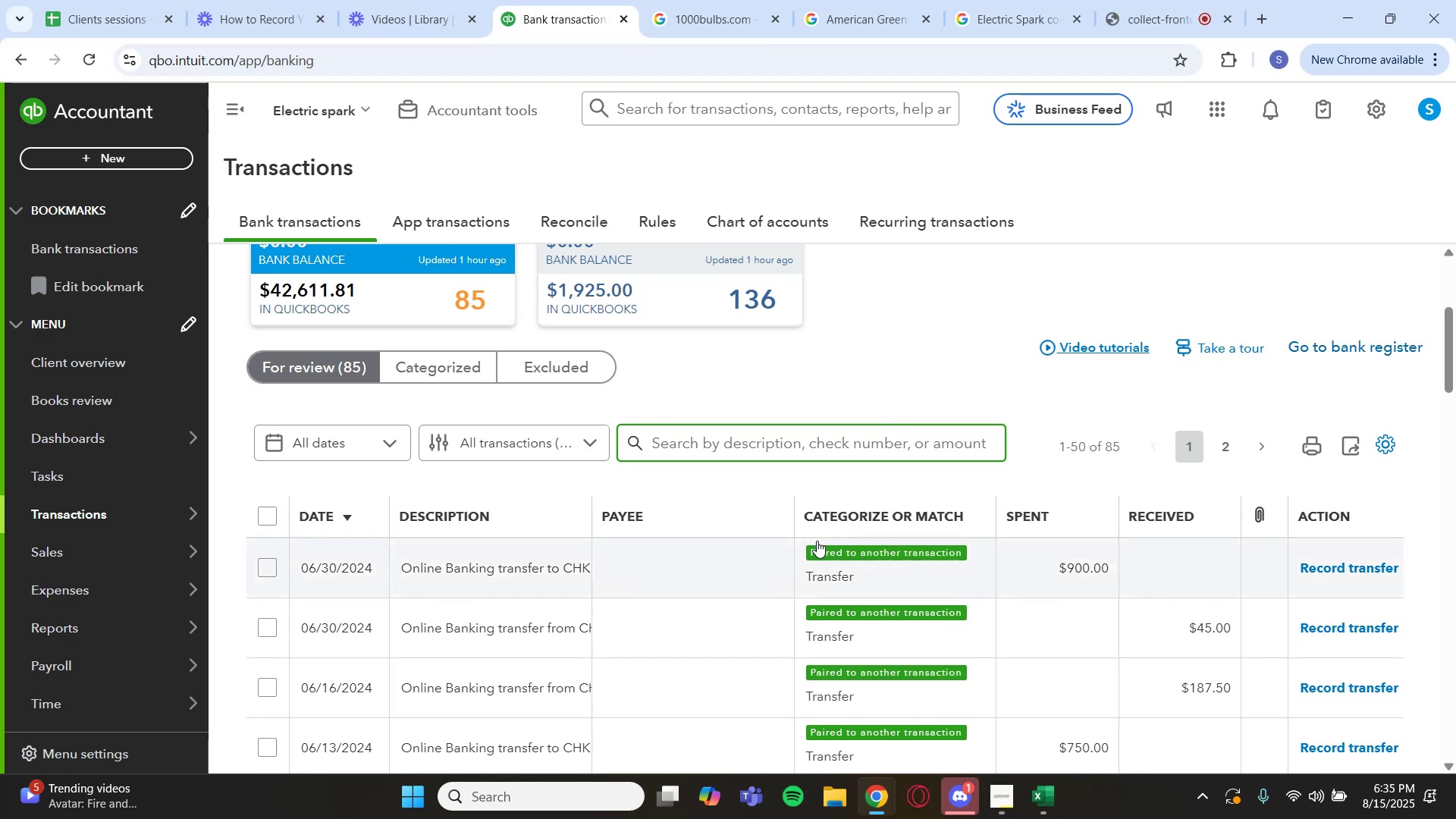 
wait(17.2)
 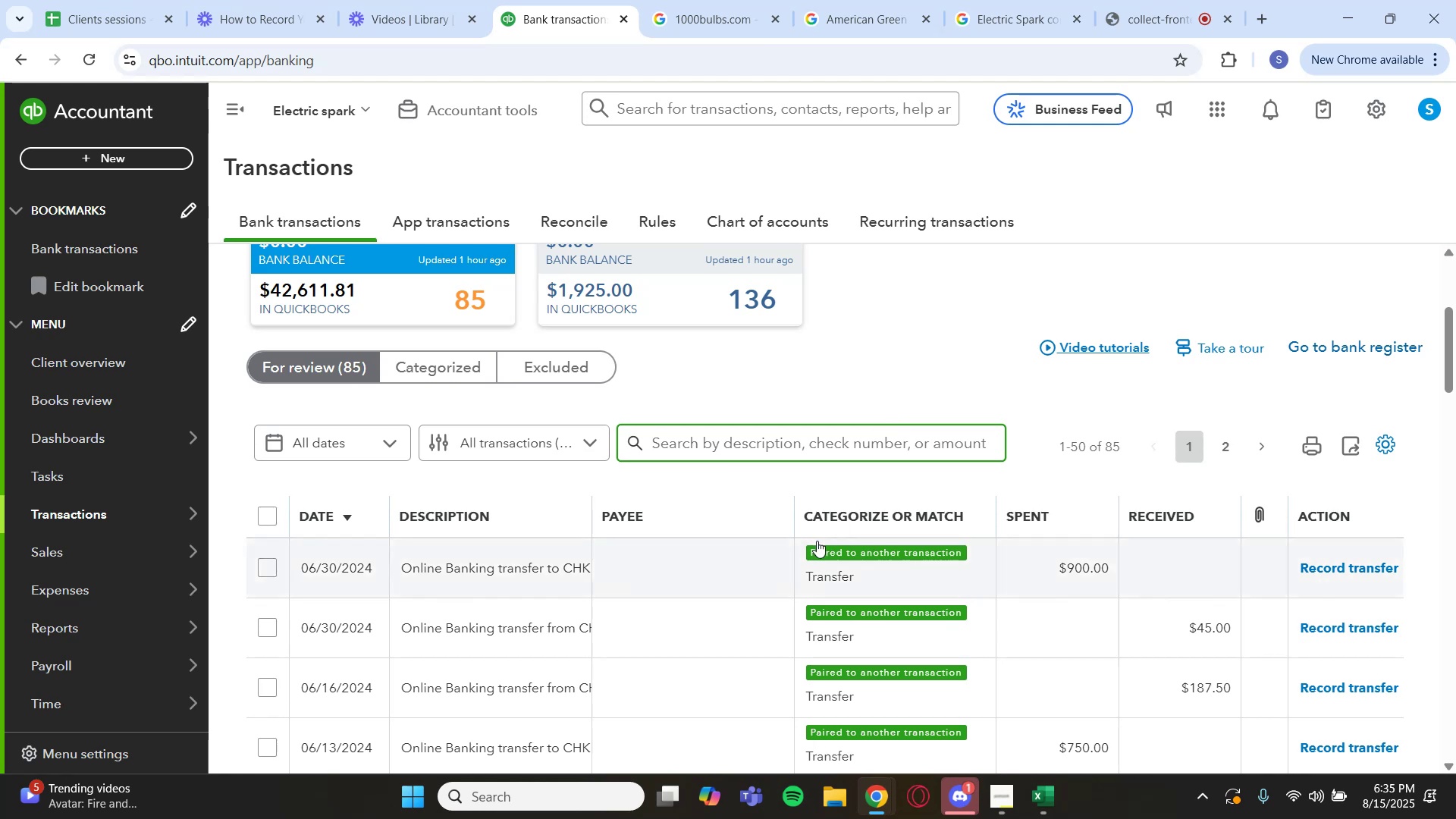 
scroll: coordinate [756, 577], scroll_direction: down, amount: 9.0
 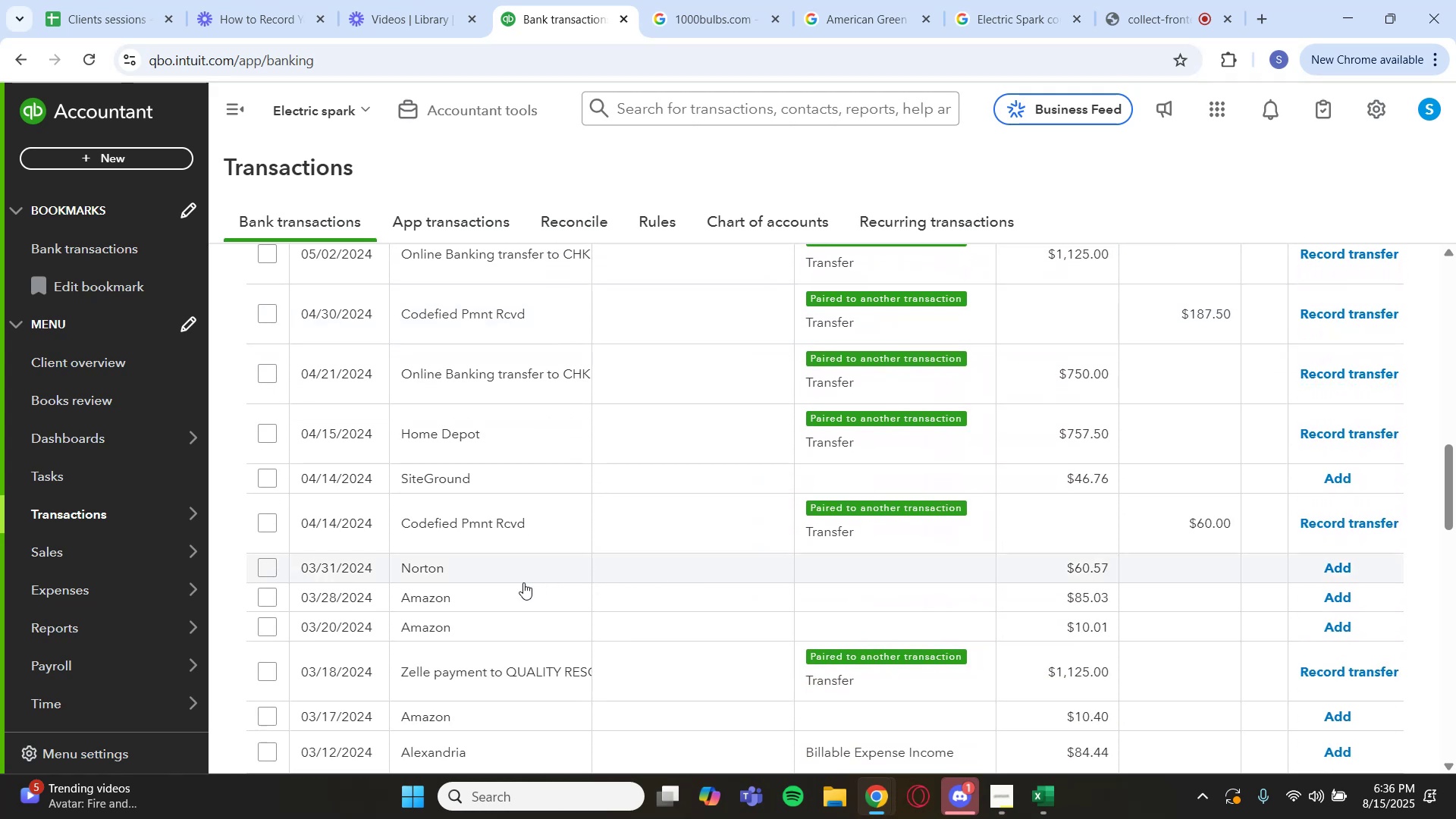 
left_click([514, 593])
 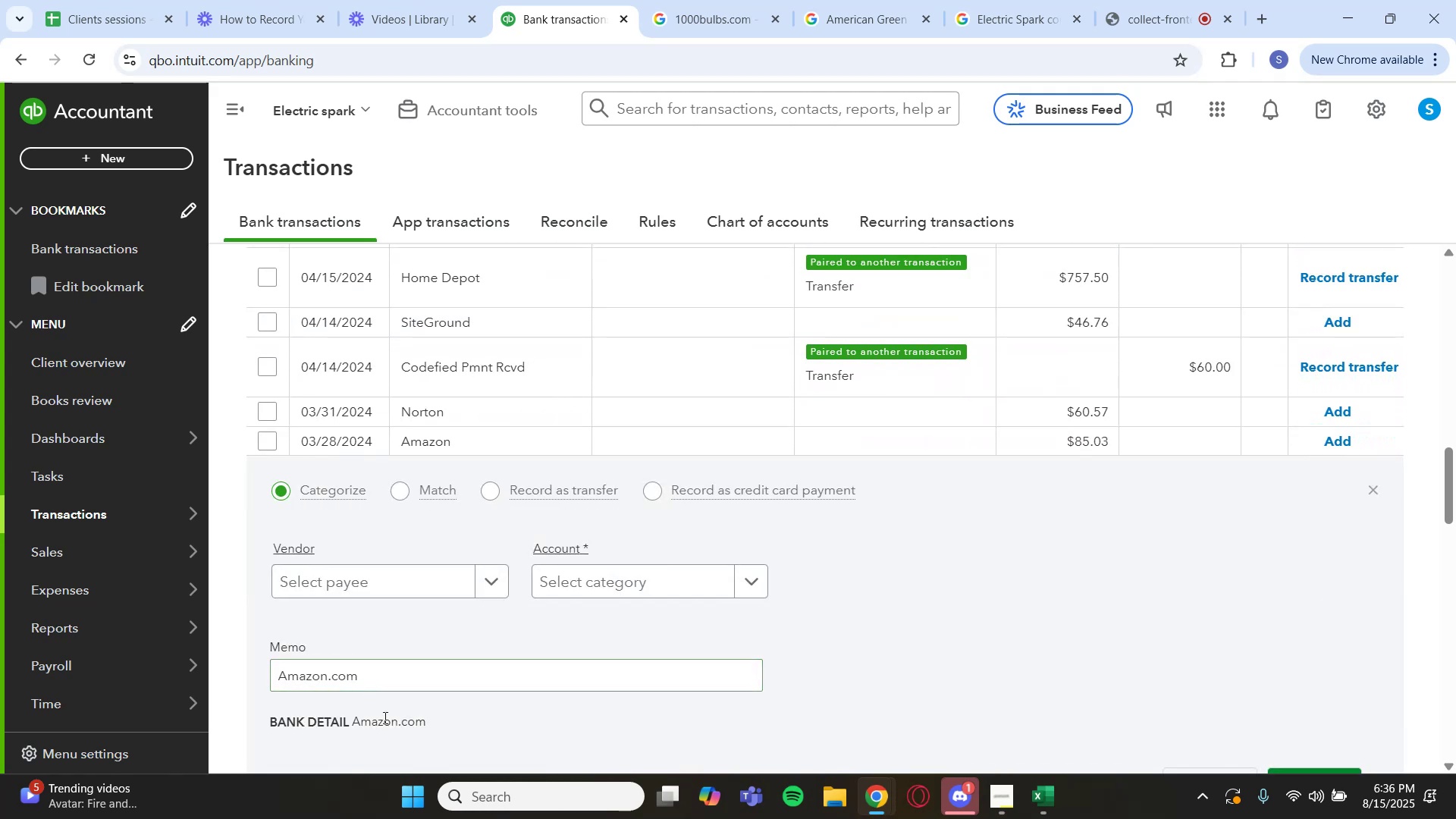 
left_click_drag(start_coordinate=[397, 724], to_coordinate=[347, 727])
 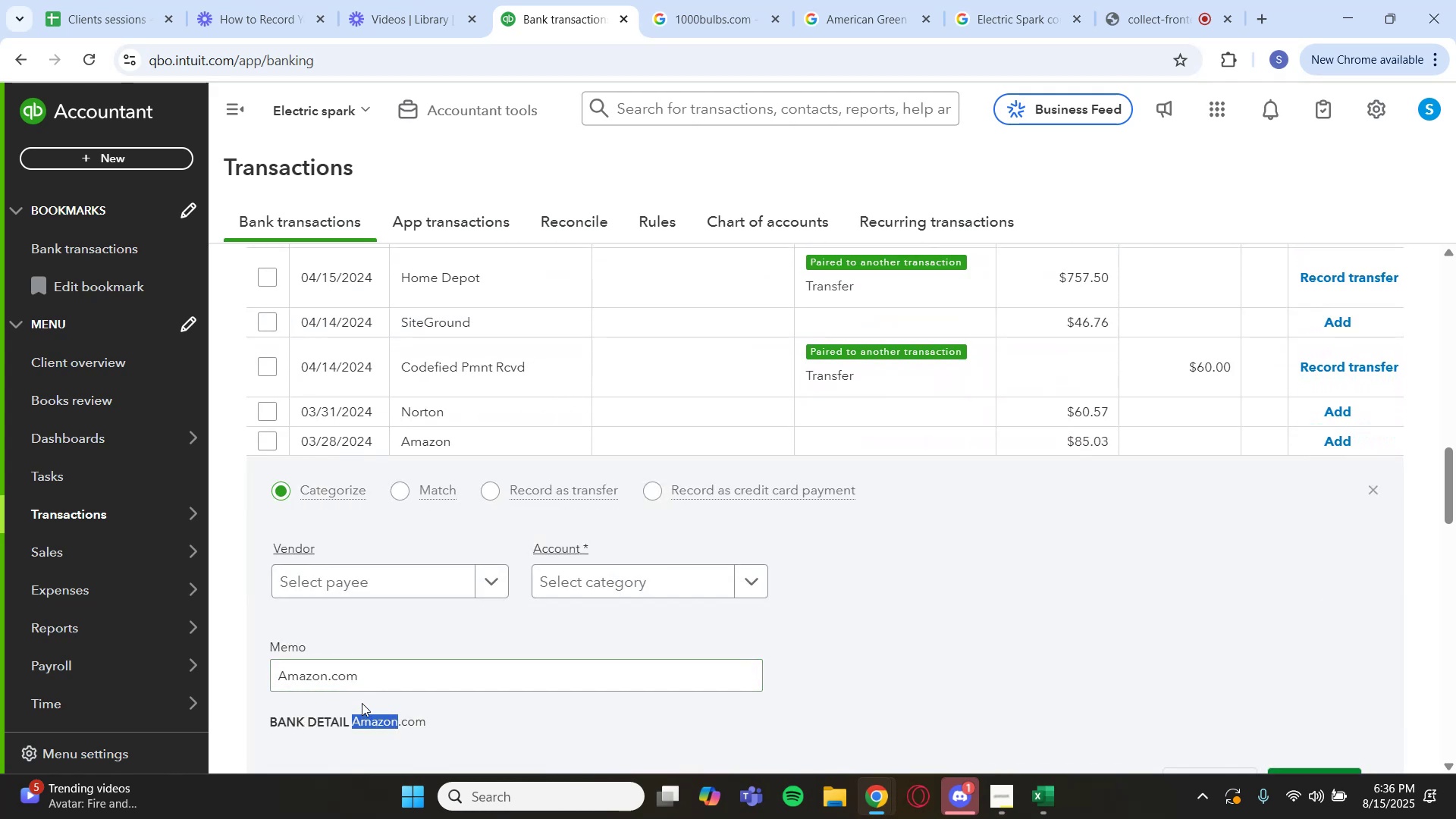 
key(Control+C)
 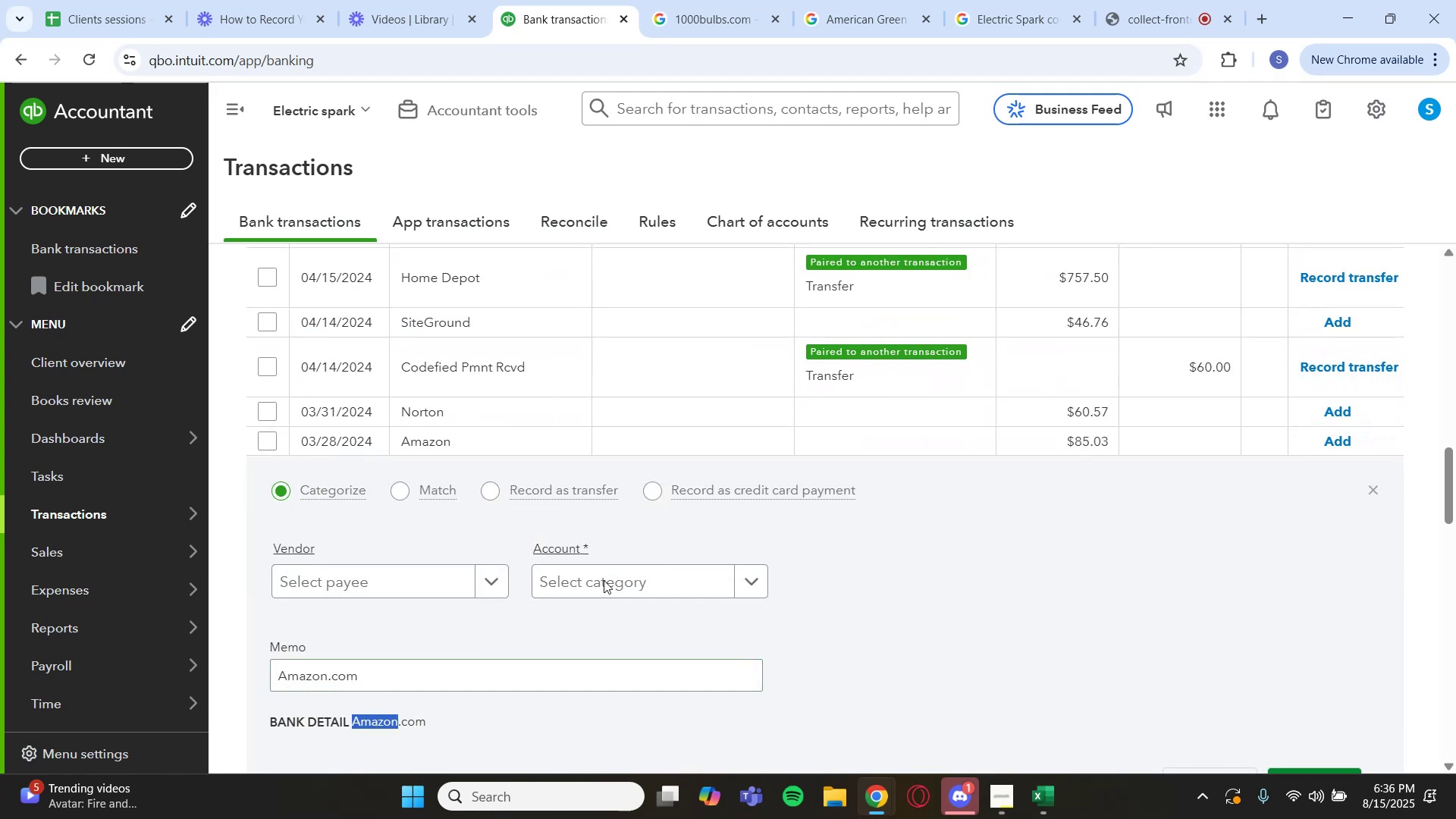 
scroll: coordinate [867, 376], scroll_direction: up, amount: 9.0
 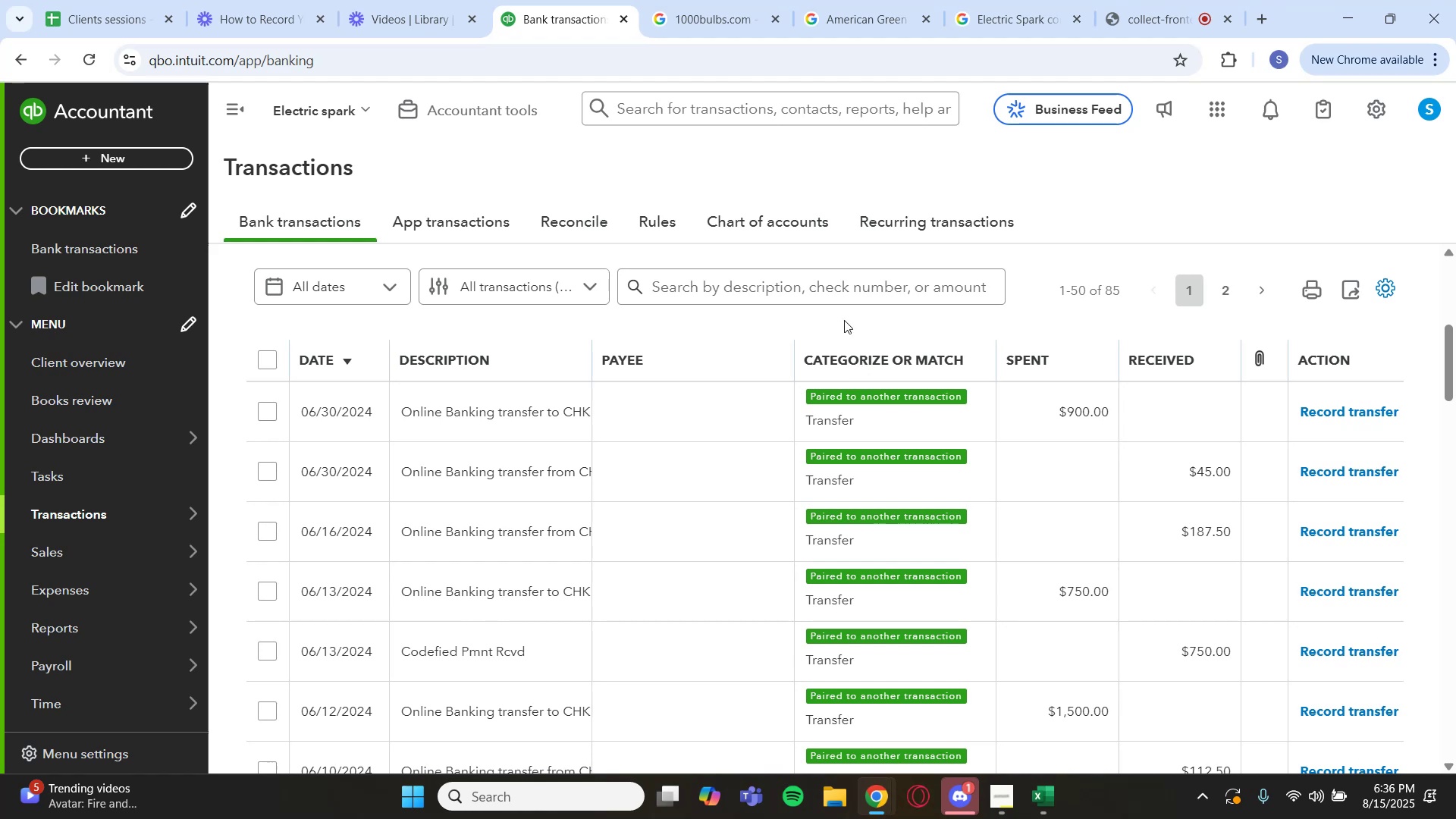 
left_click([843, 297])
 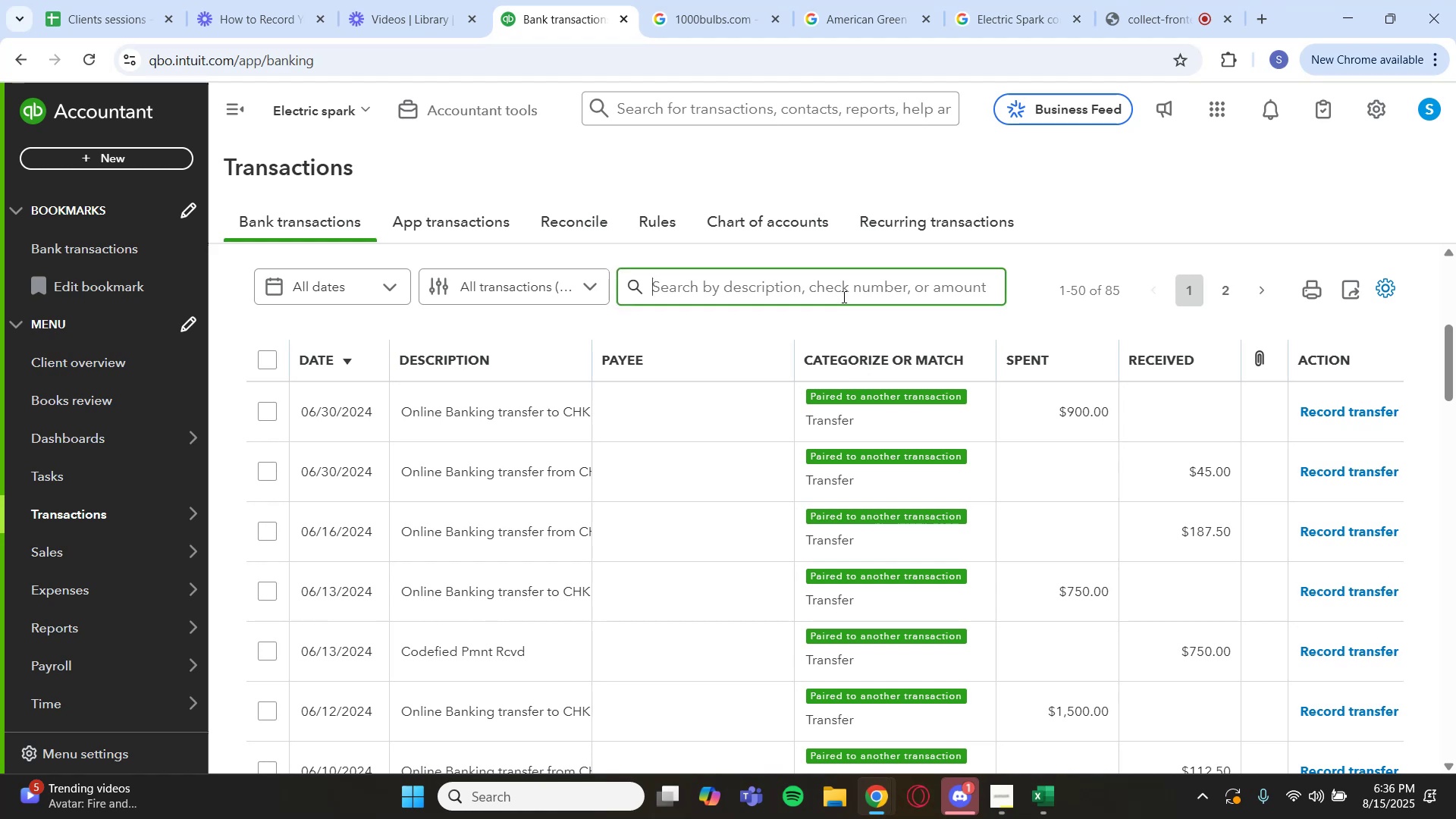 
key(Control+V)
 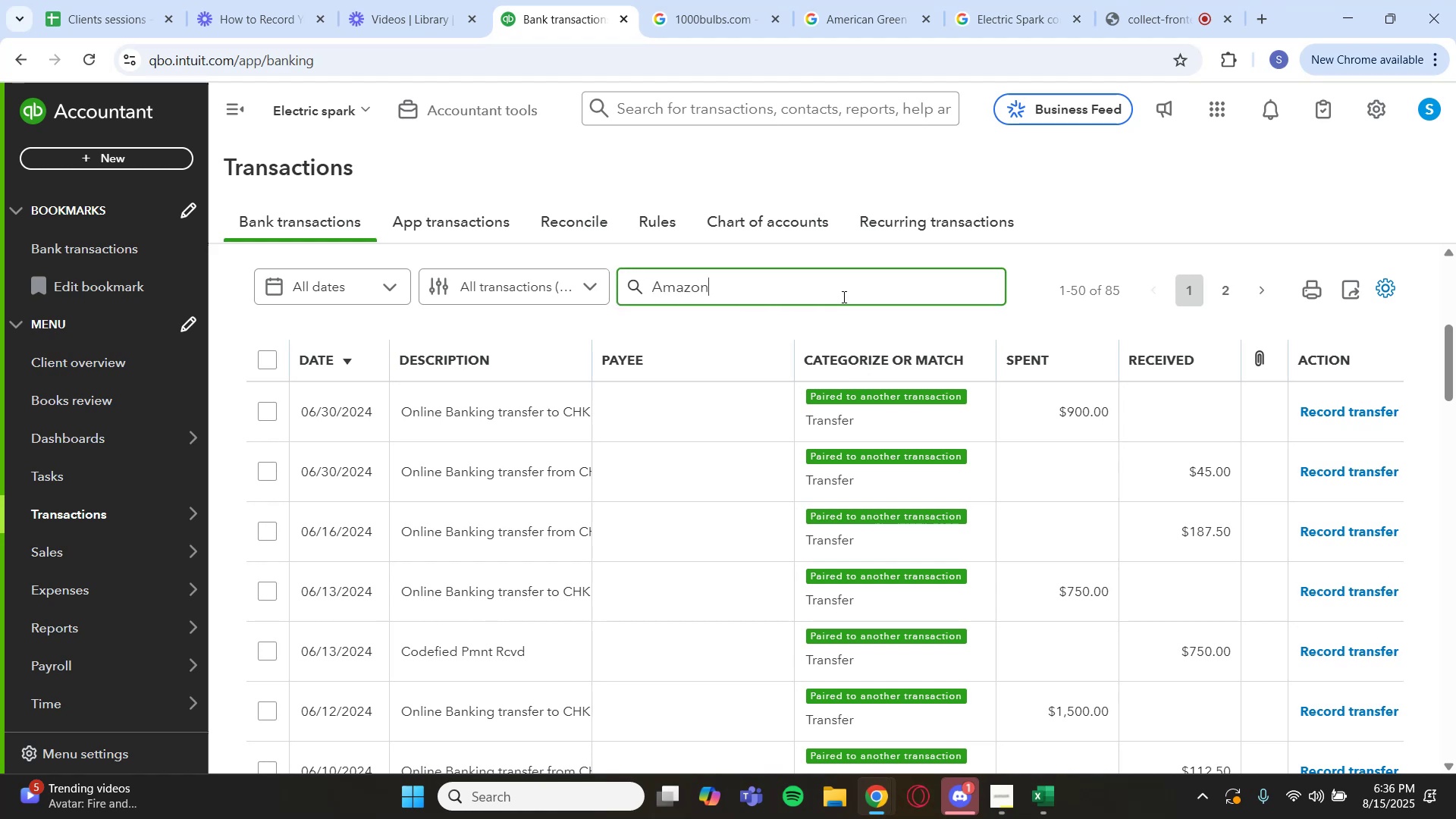 
key(Enter)
 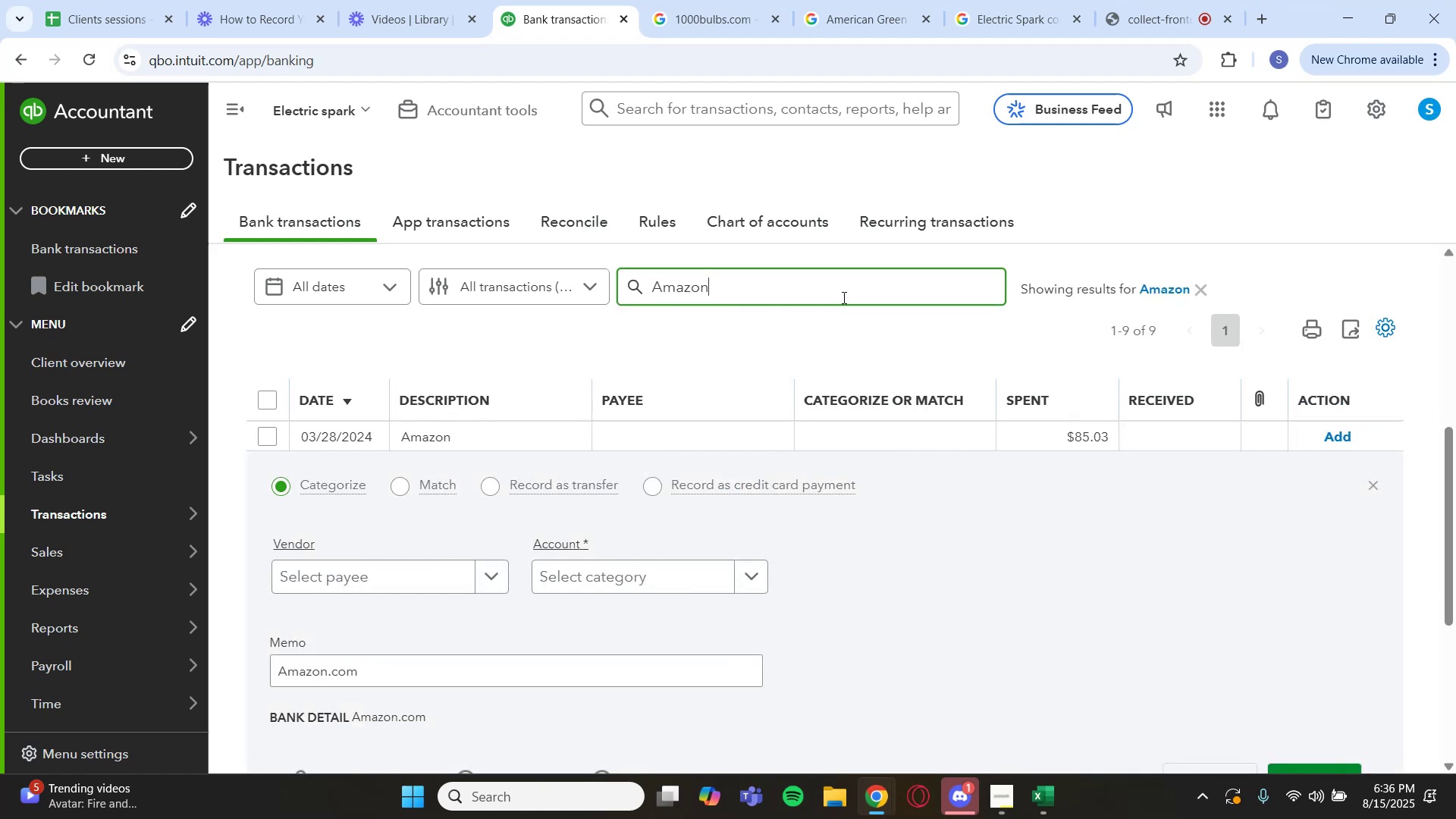 
wait(8.33)
 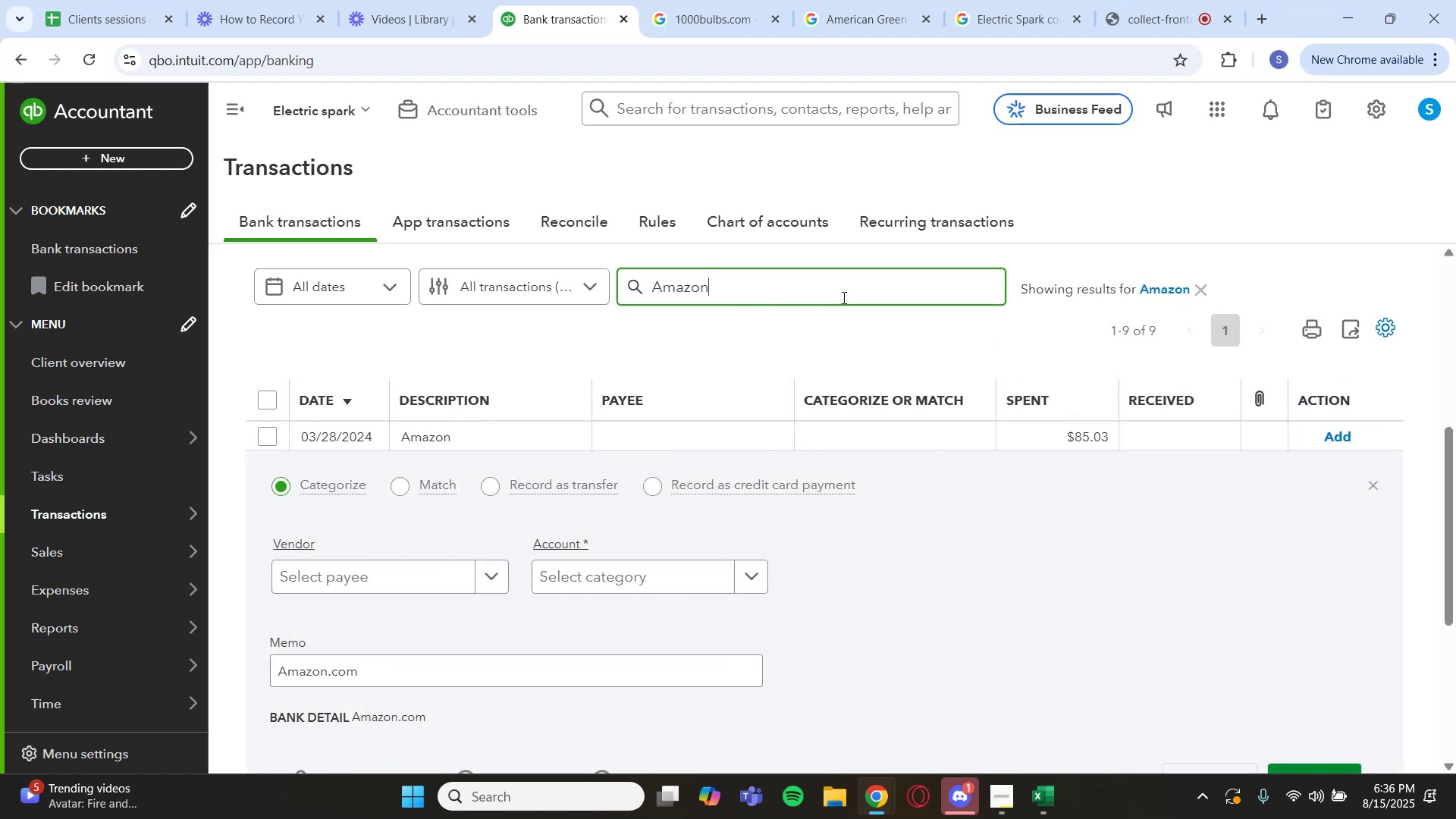 
left_click([266, 412])
 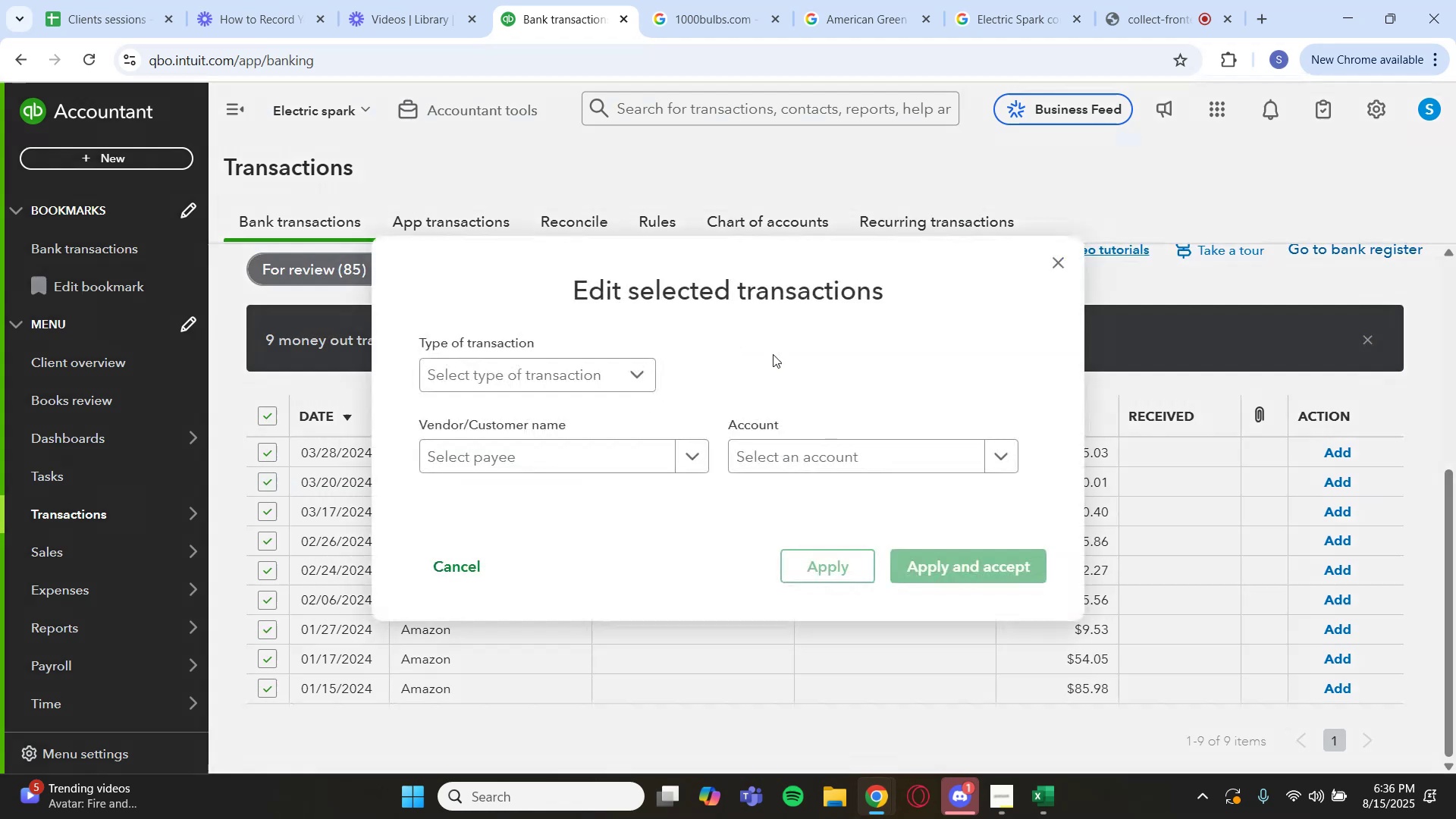 
left_click([1005, 449])
 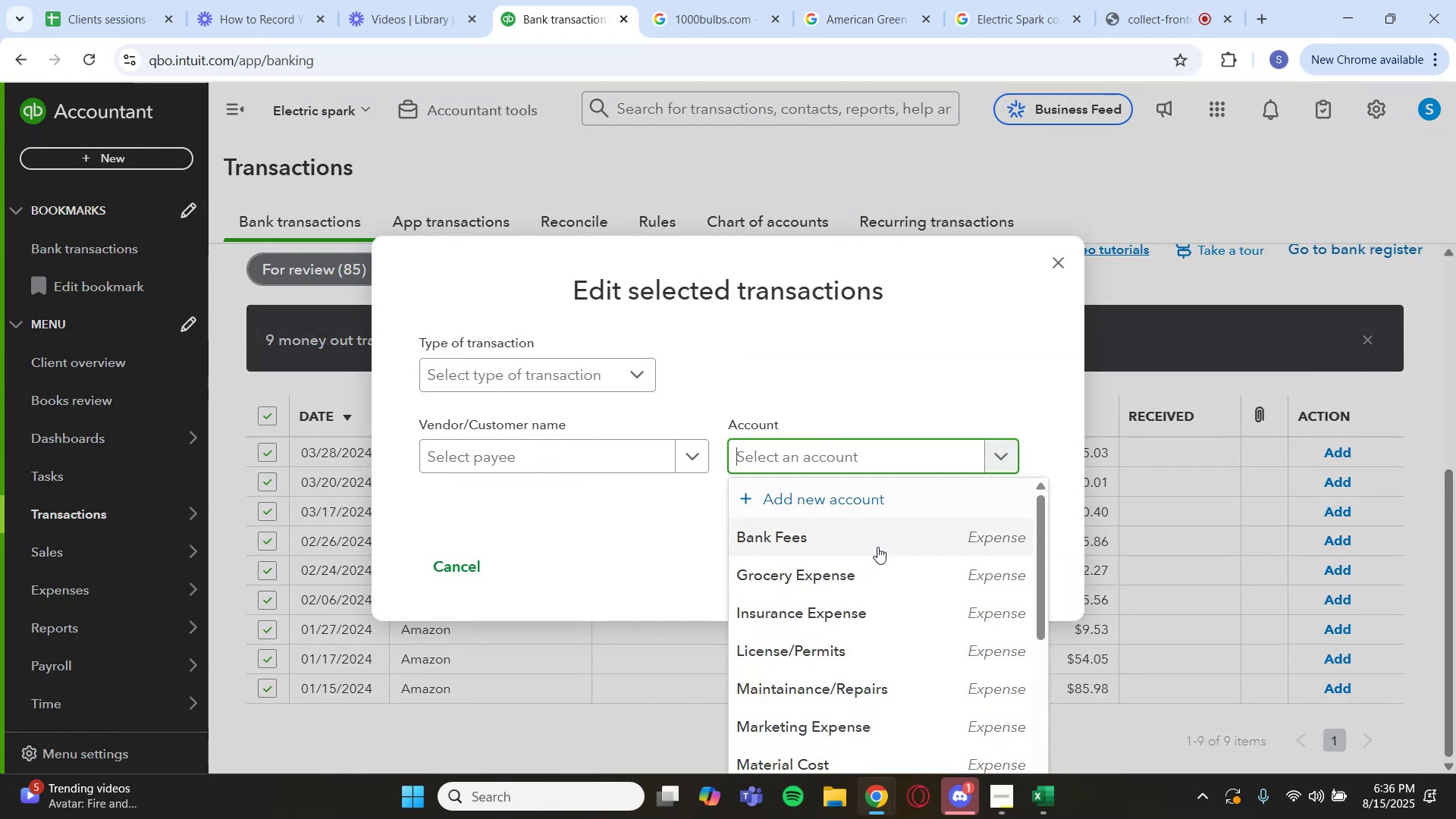 
scroll: coordinate [849, 648], scroll_direction: down, amount: 8.0
 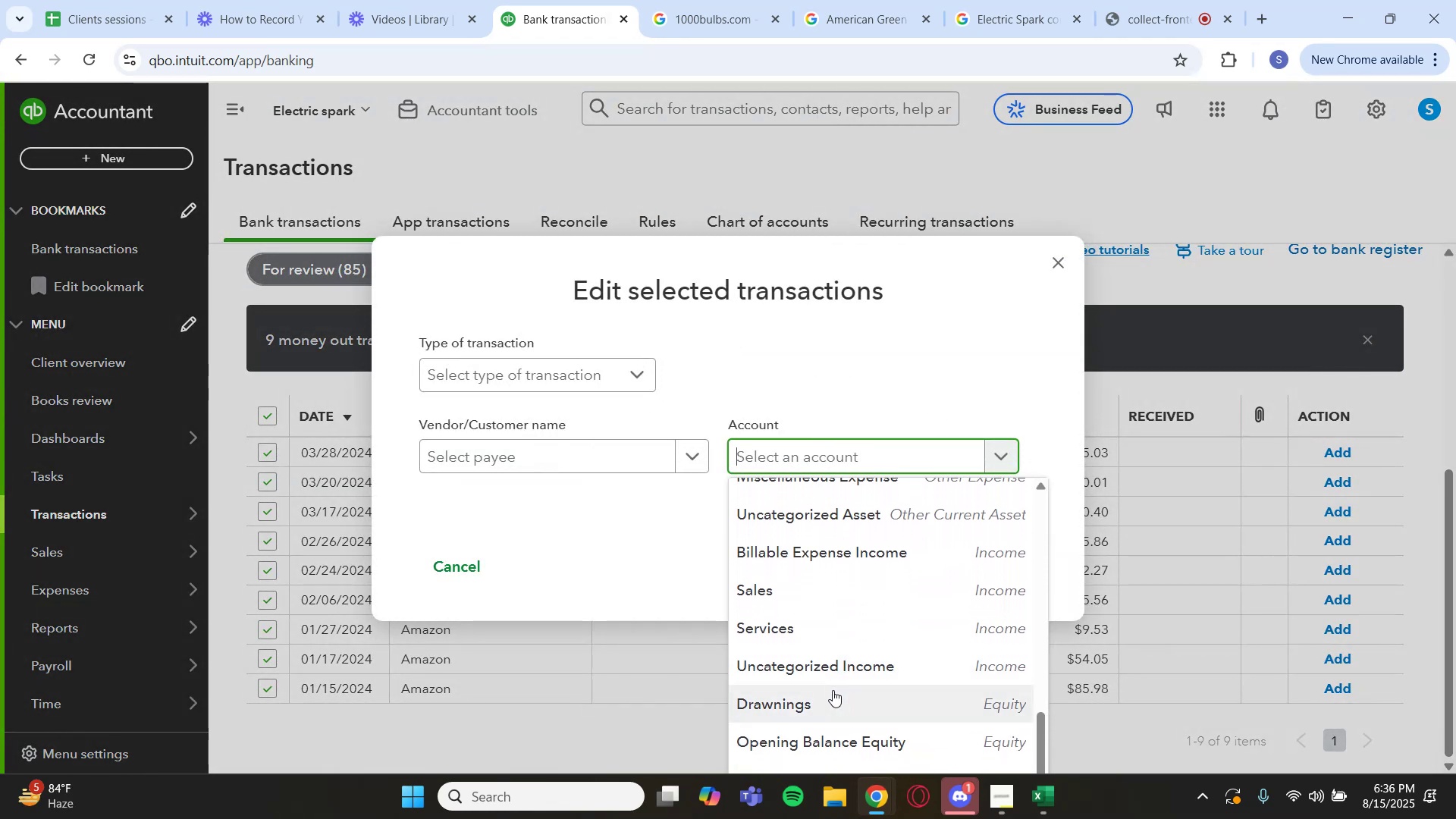 
left_click([833, 692])
 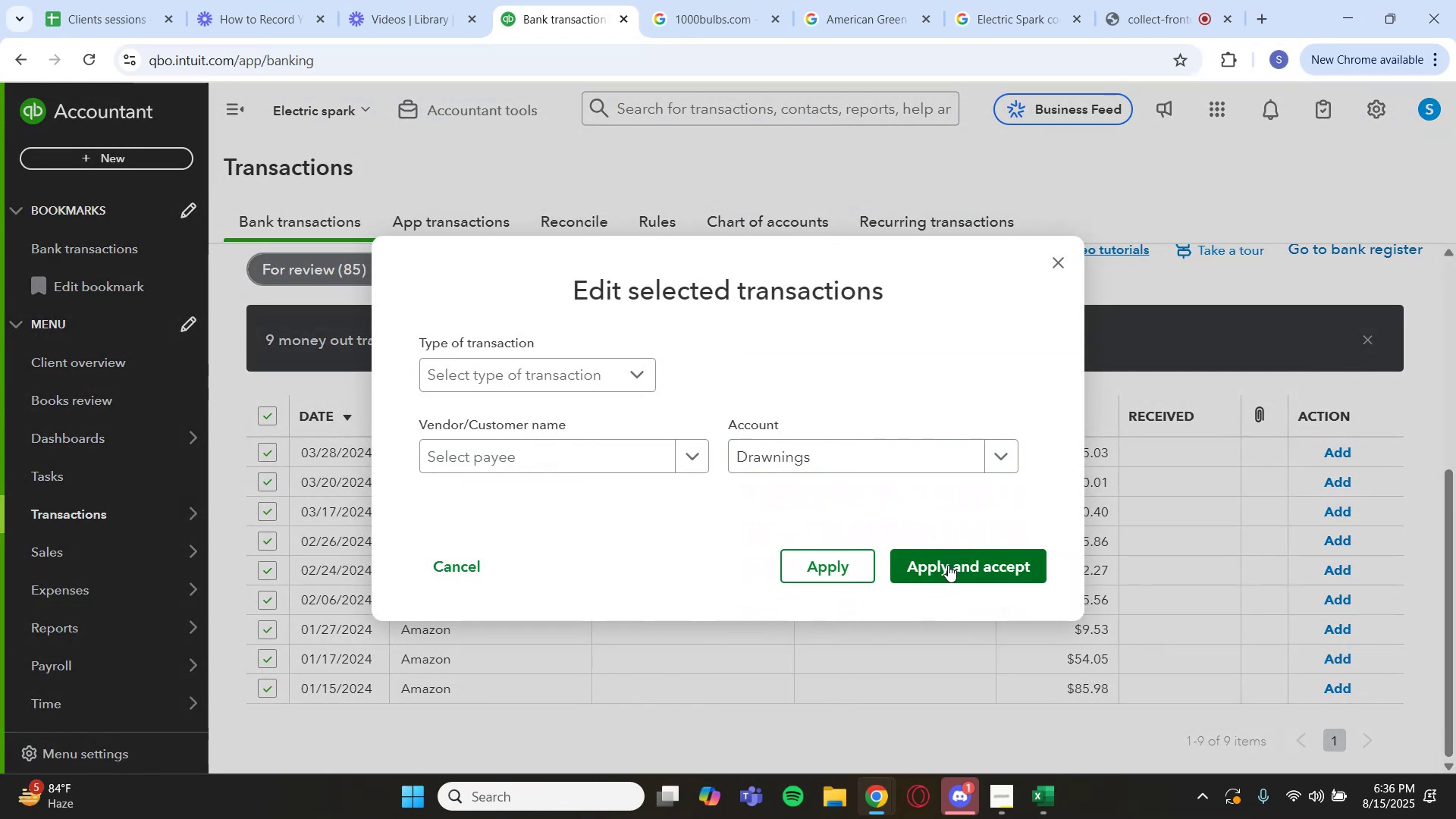 
left_click([948, 565])
 